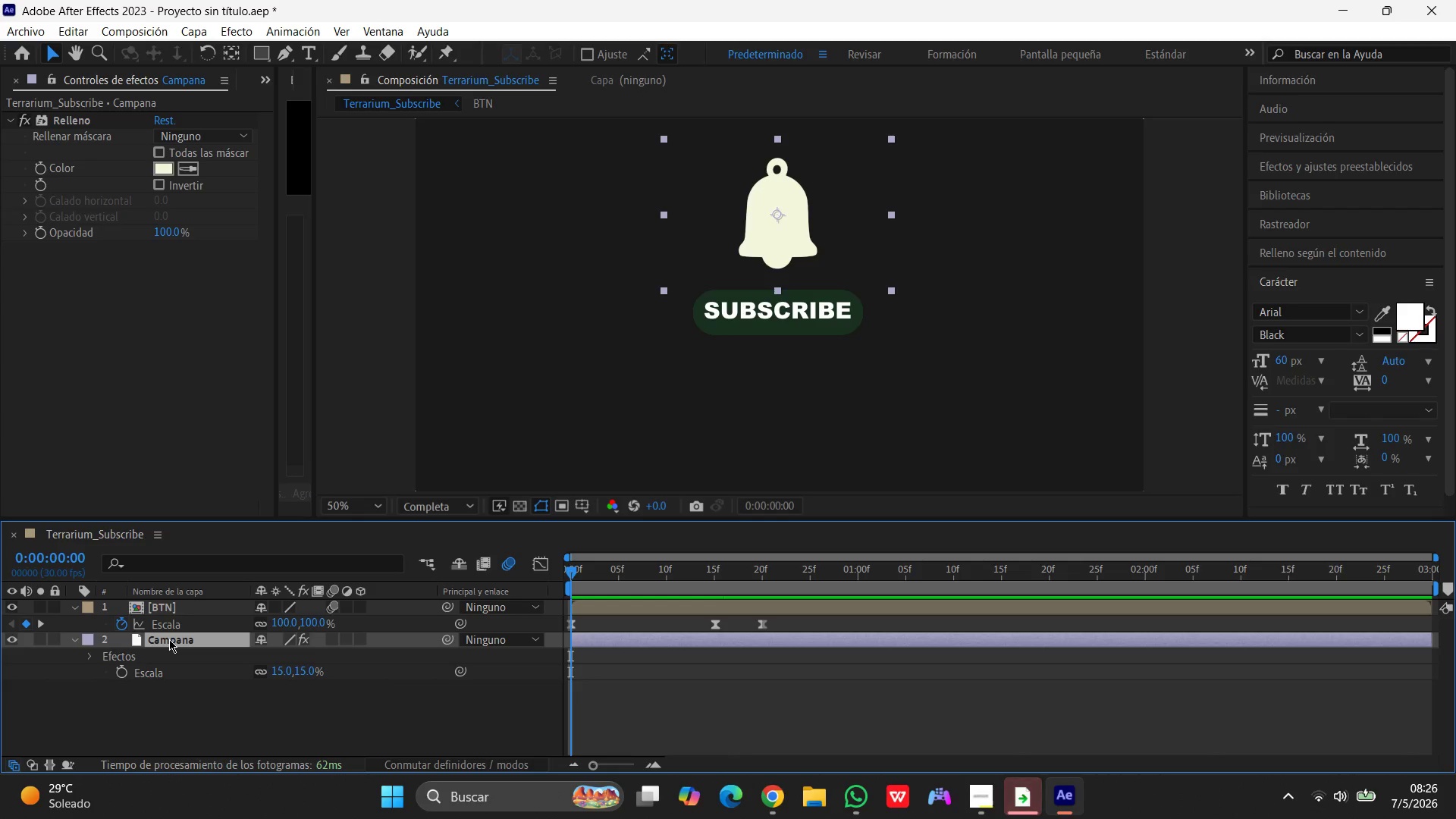 
key(R)
 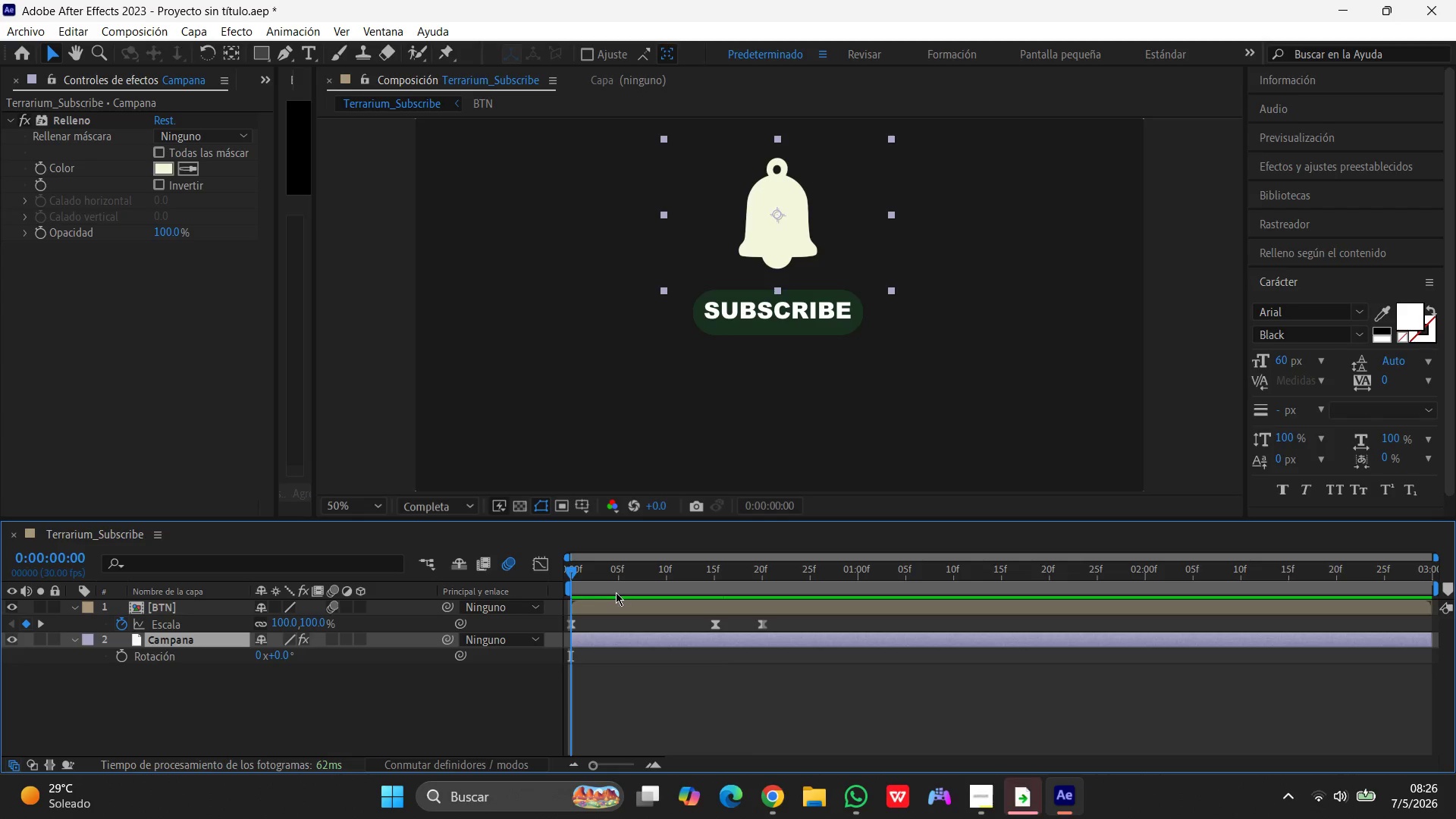 
left_click_drag(start_coordinate=[570, 572], to_coordinate=[715, 582])
 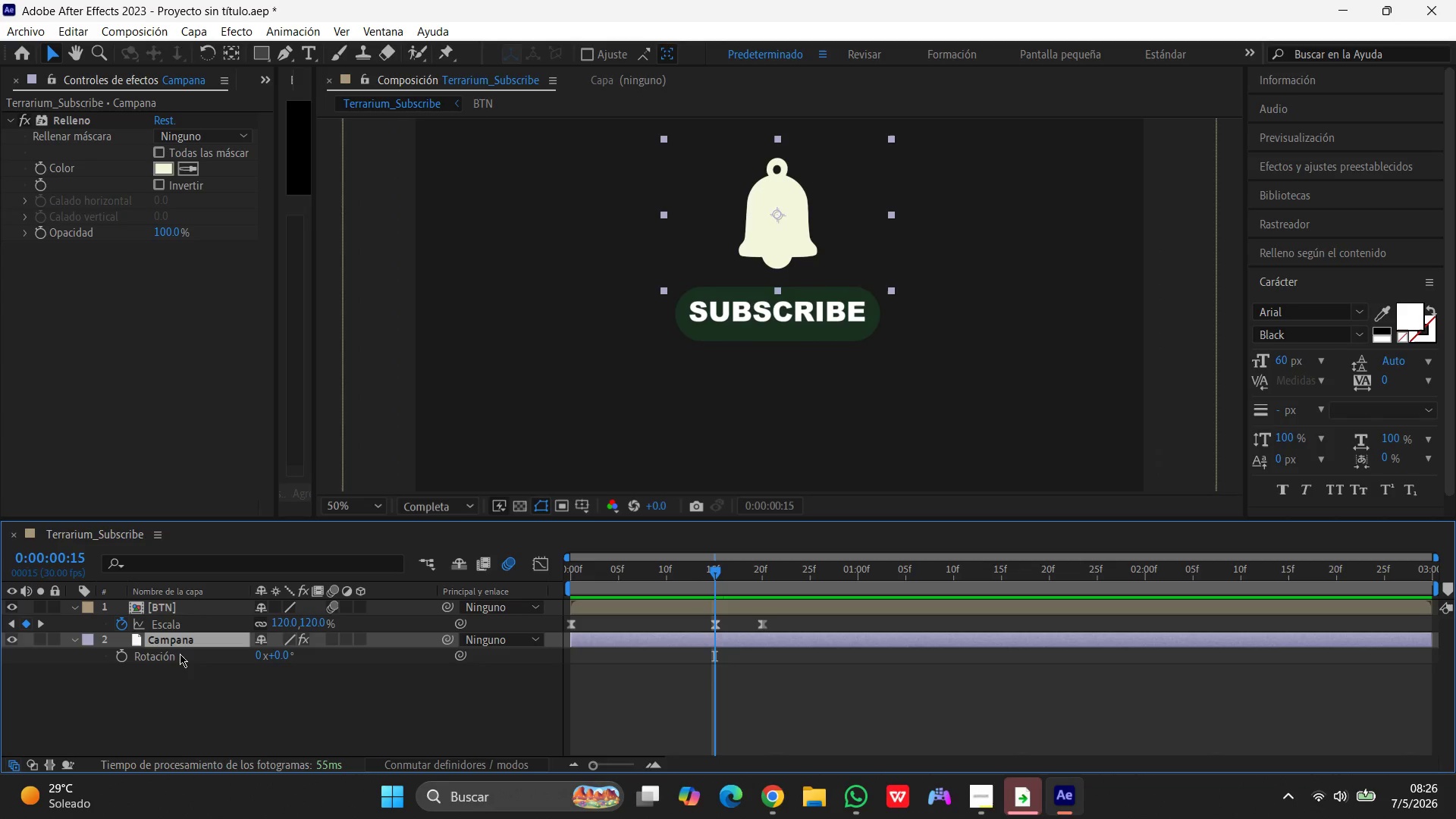 
wait(7.44)
 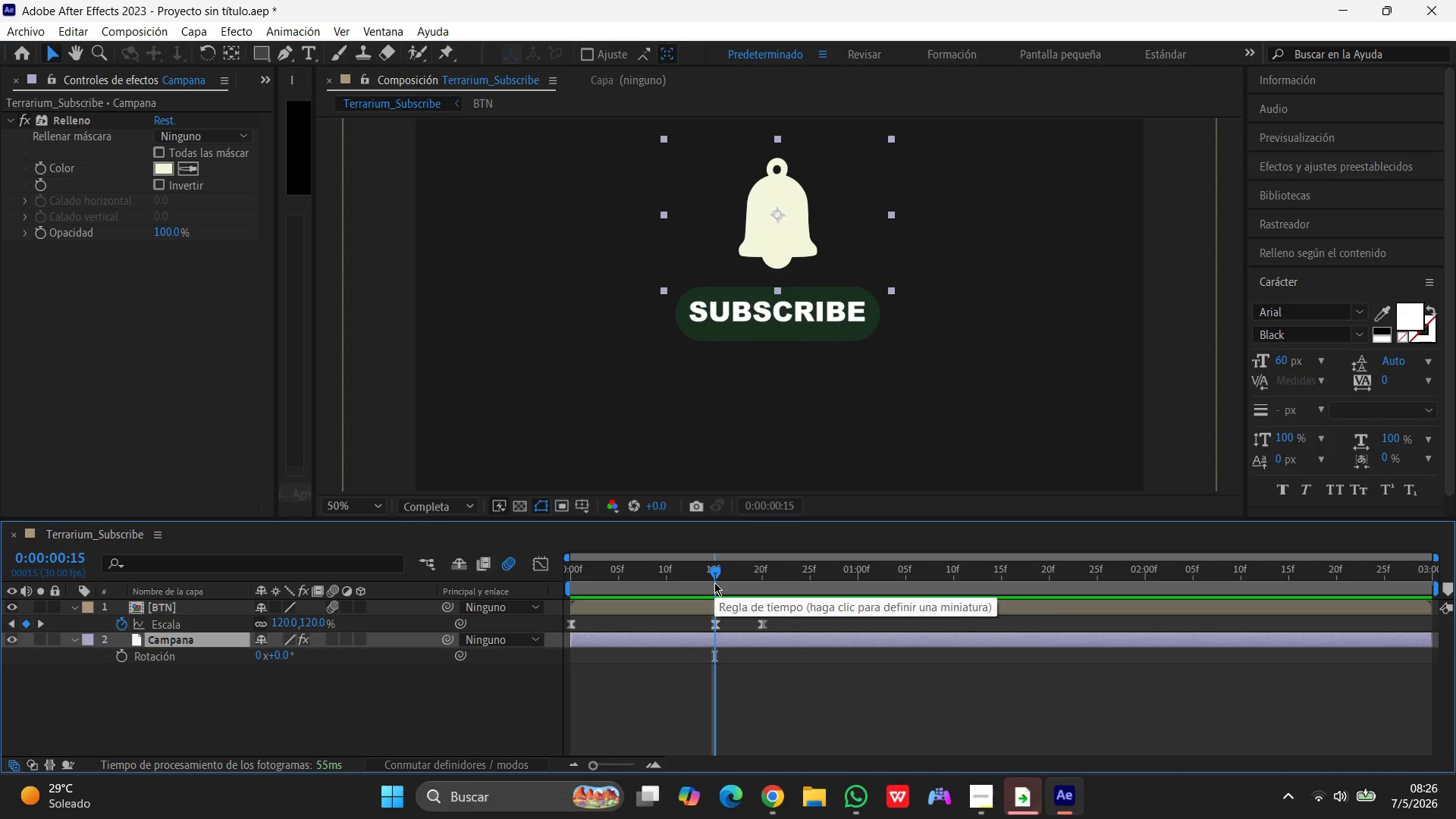 
left_click([117, 655])
 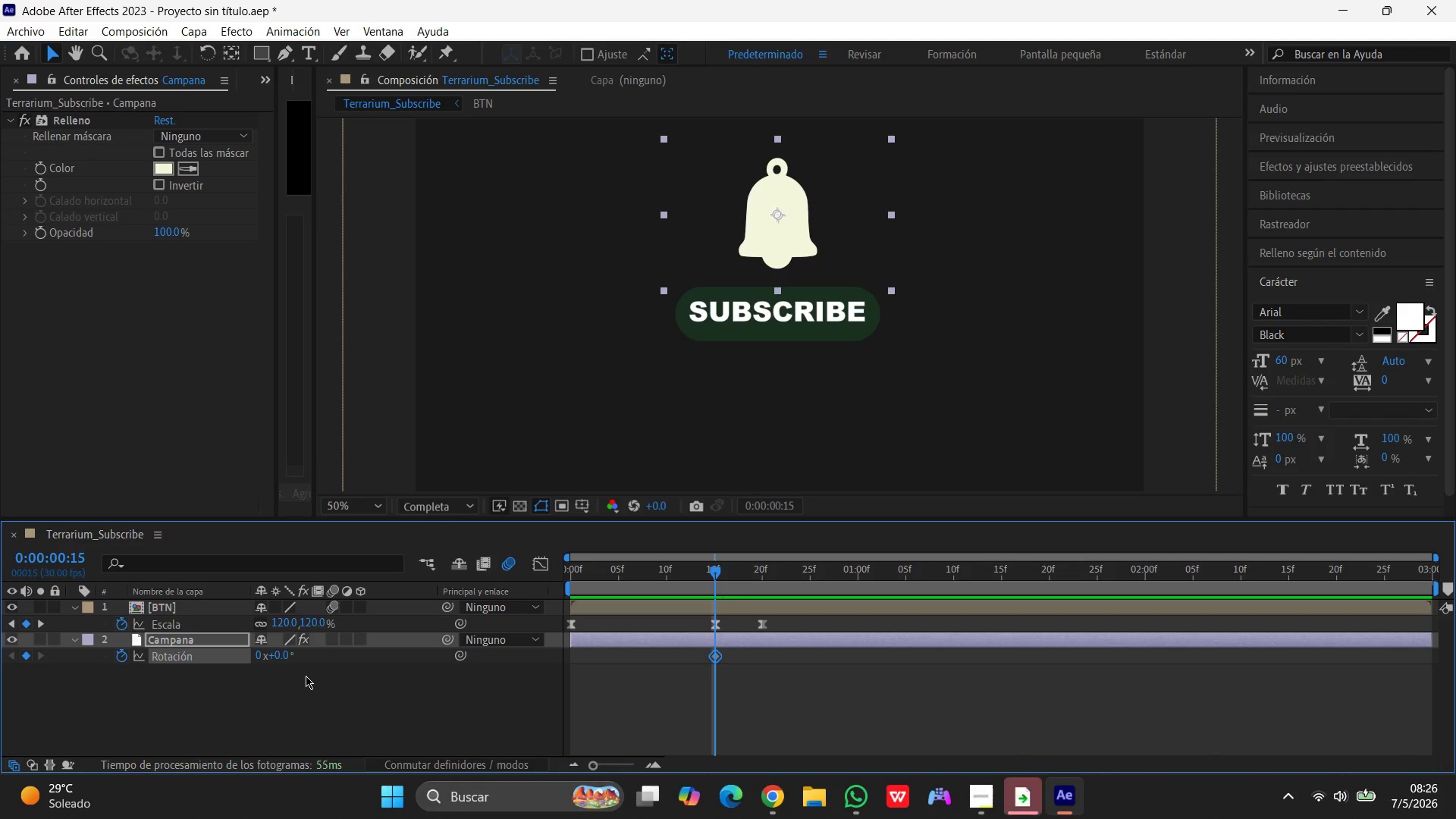 
wait(7.52)
 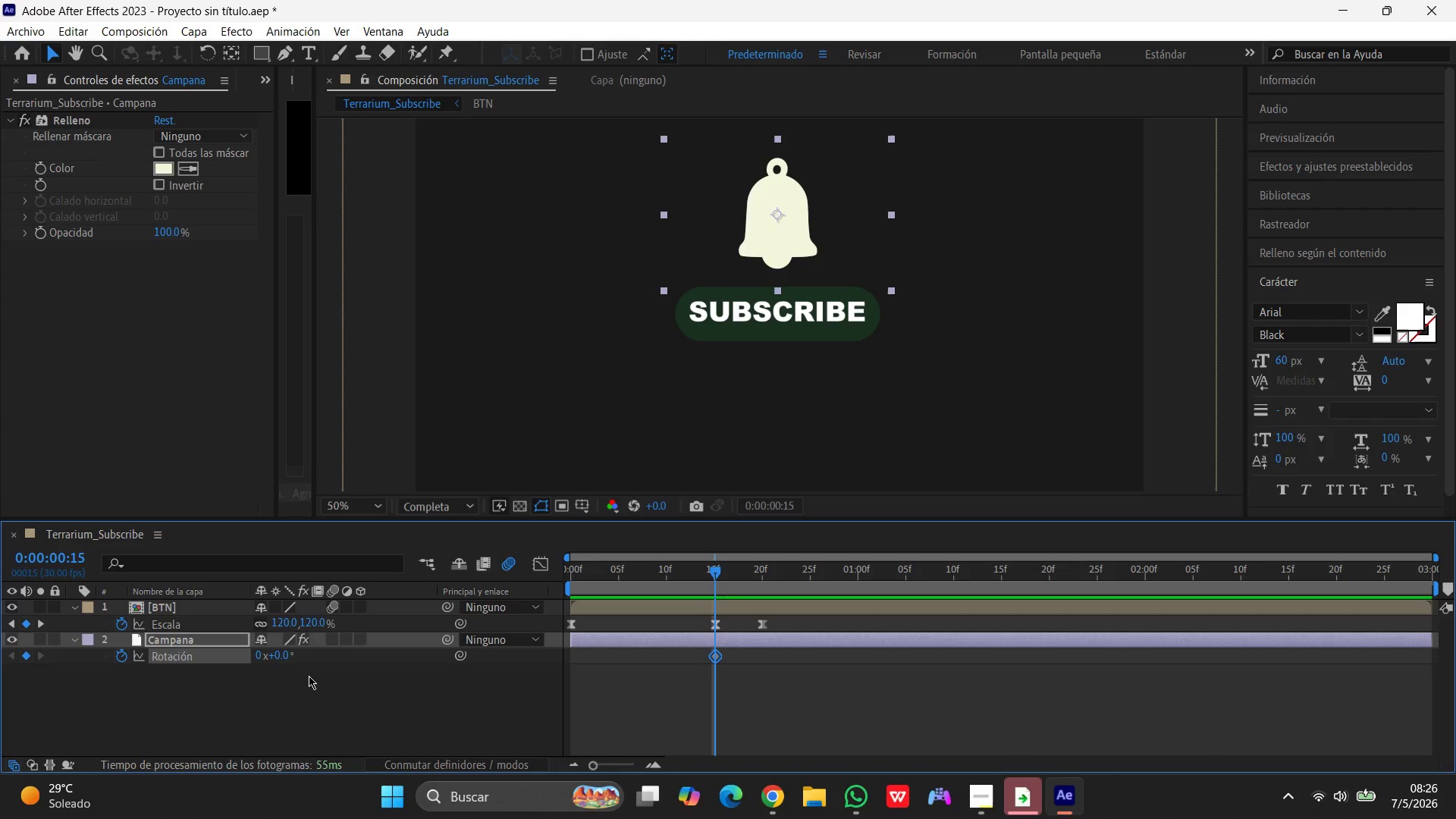 
left_click([275, 653])
 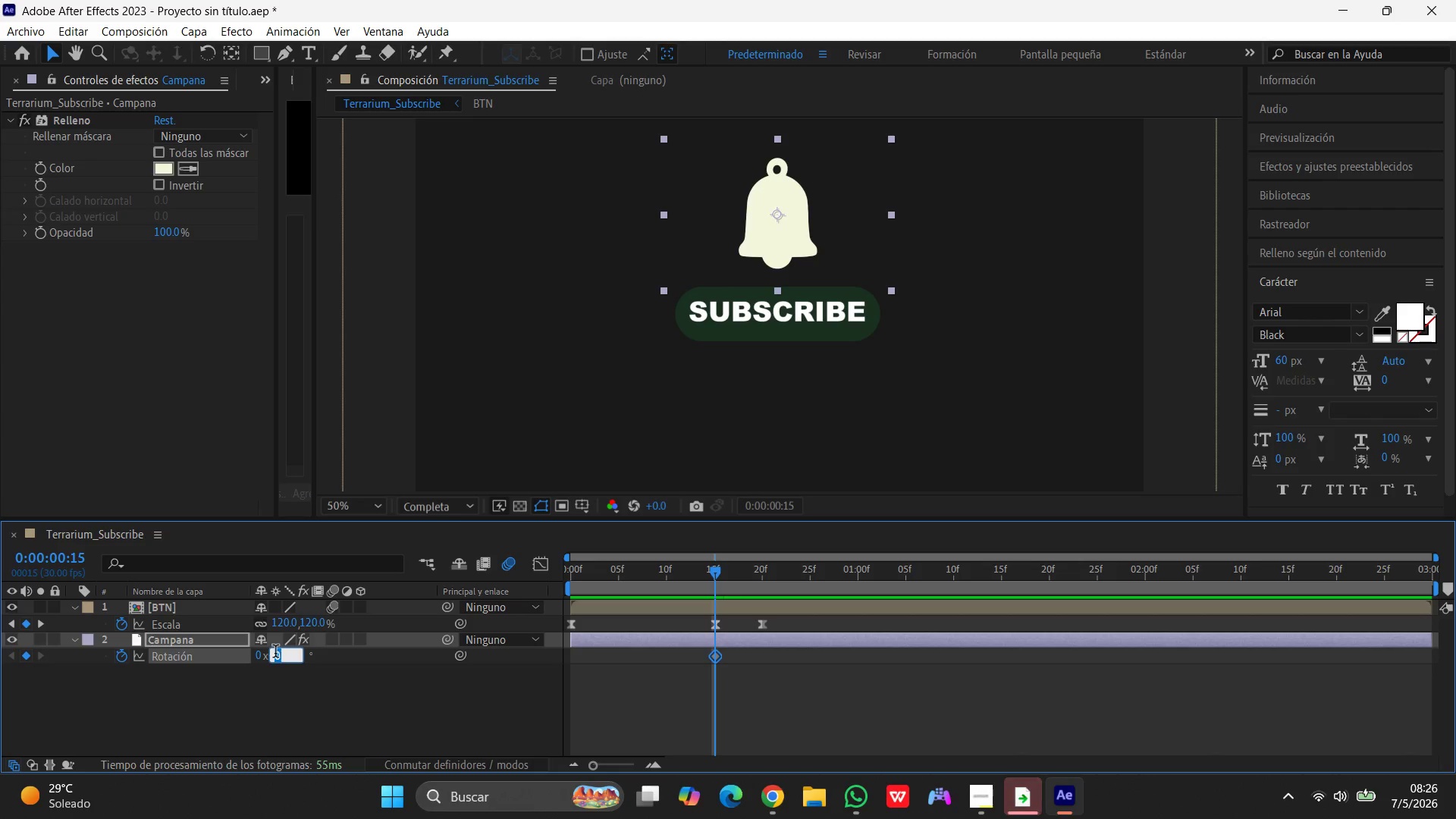 
key(Numpad0)
 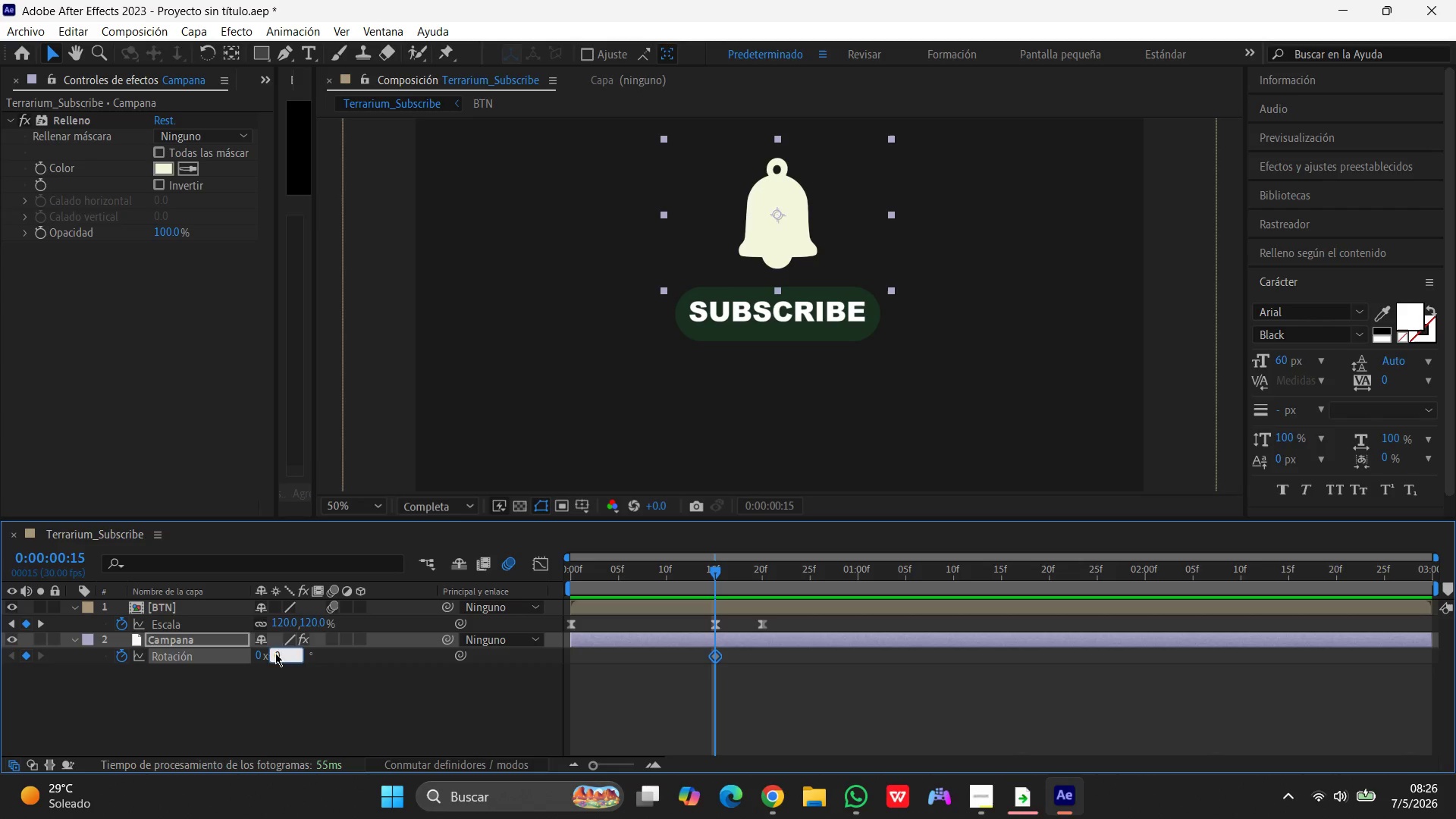 
key(Enter)
 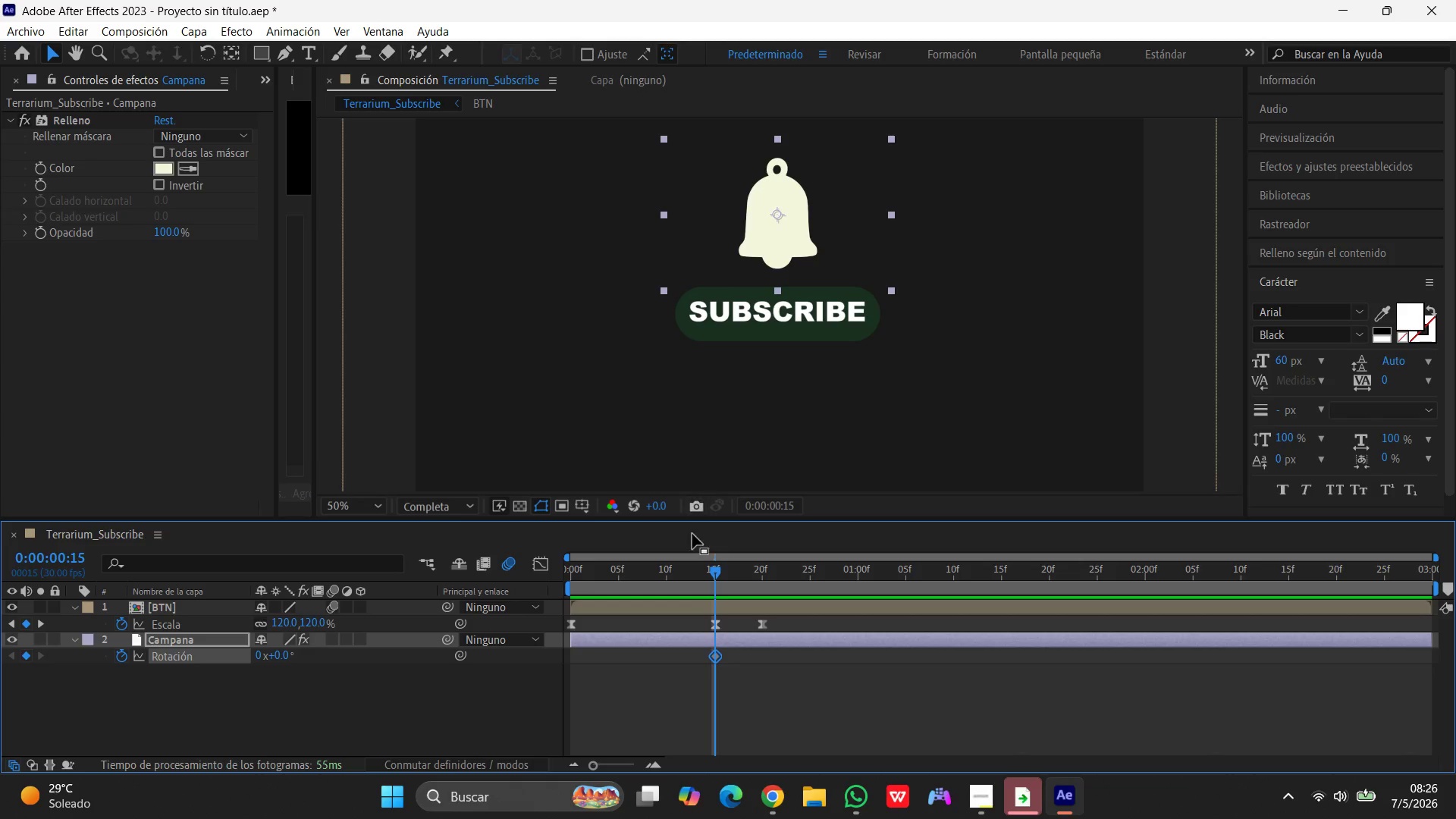 
left_click_drag(start_coordinate=[714, 573], to_coordinate=[740, 573])
 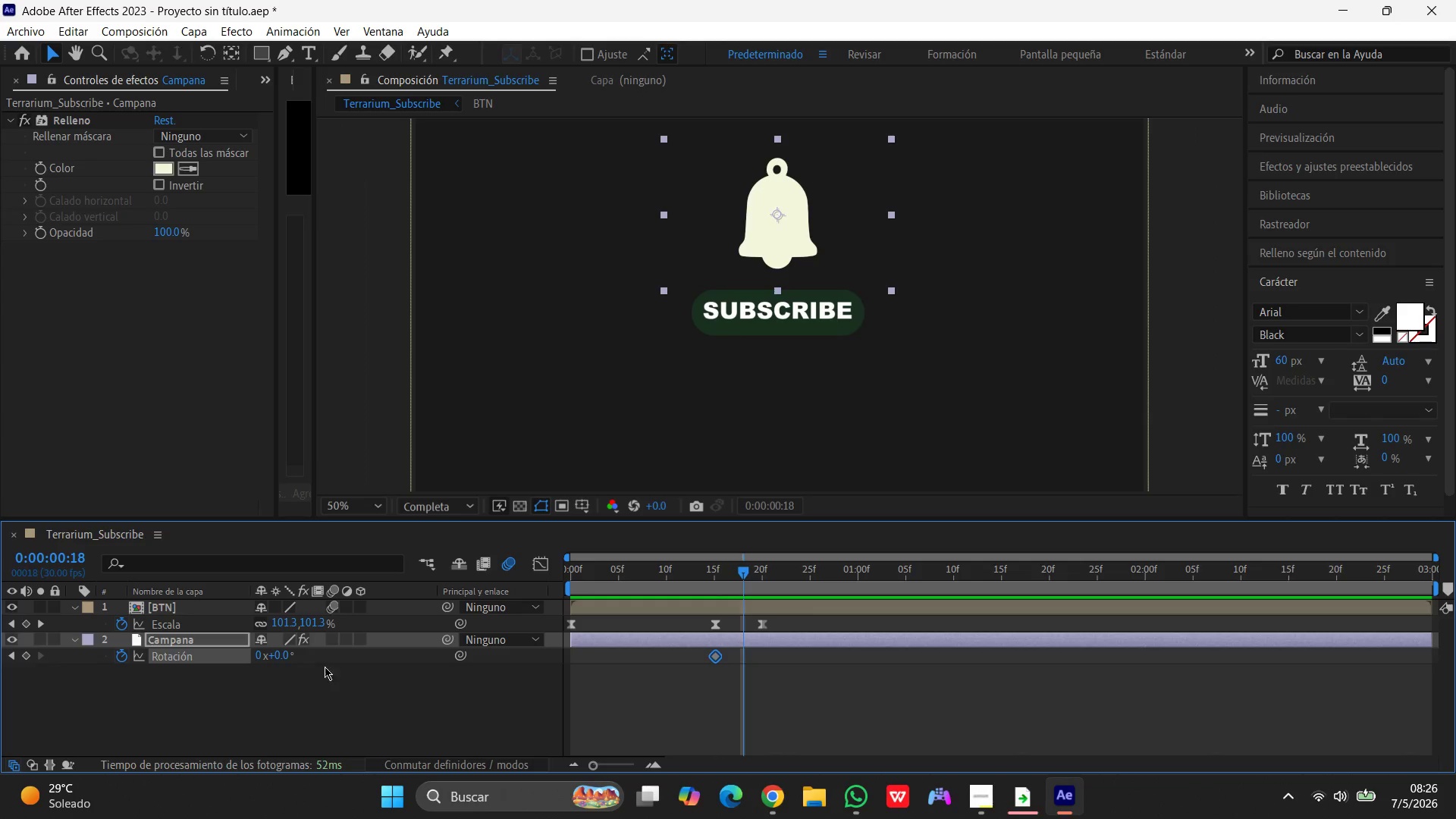 
left_click([275, 658])
 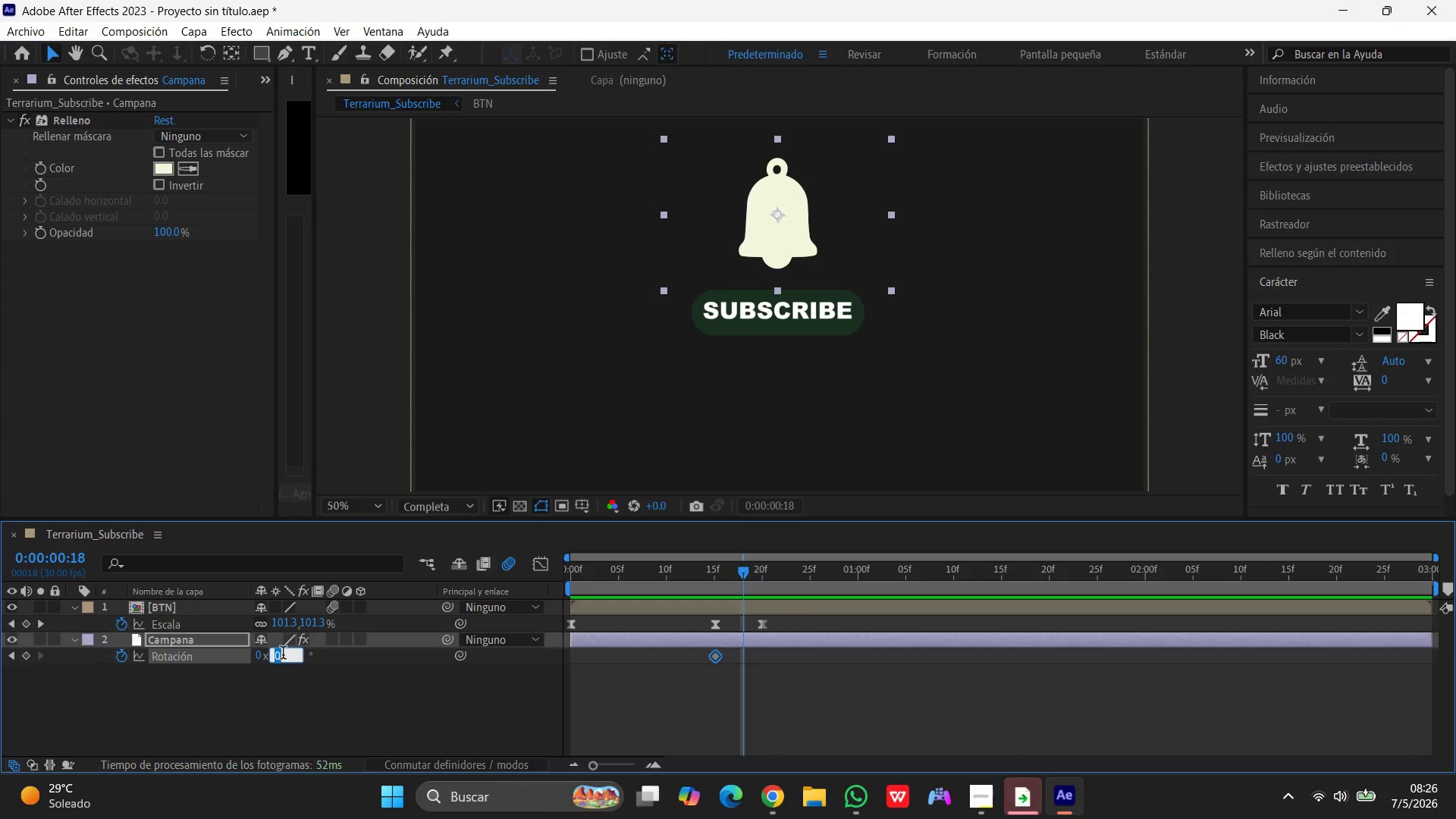 
key(Numpad1)
 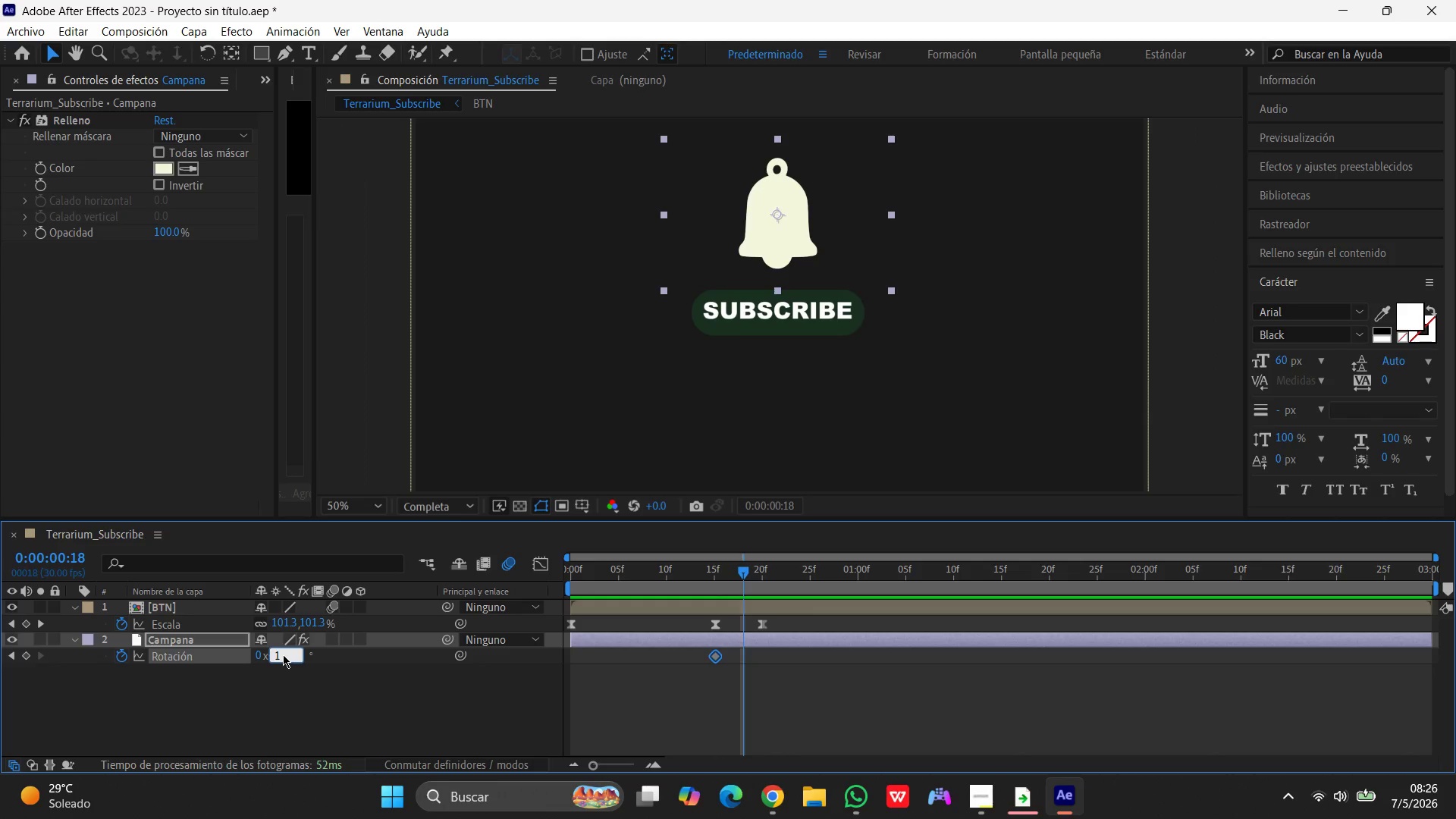 
key(Numpad5)
 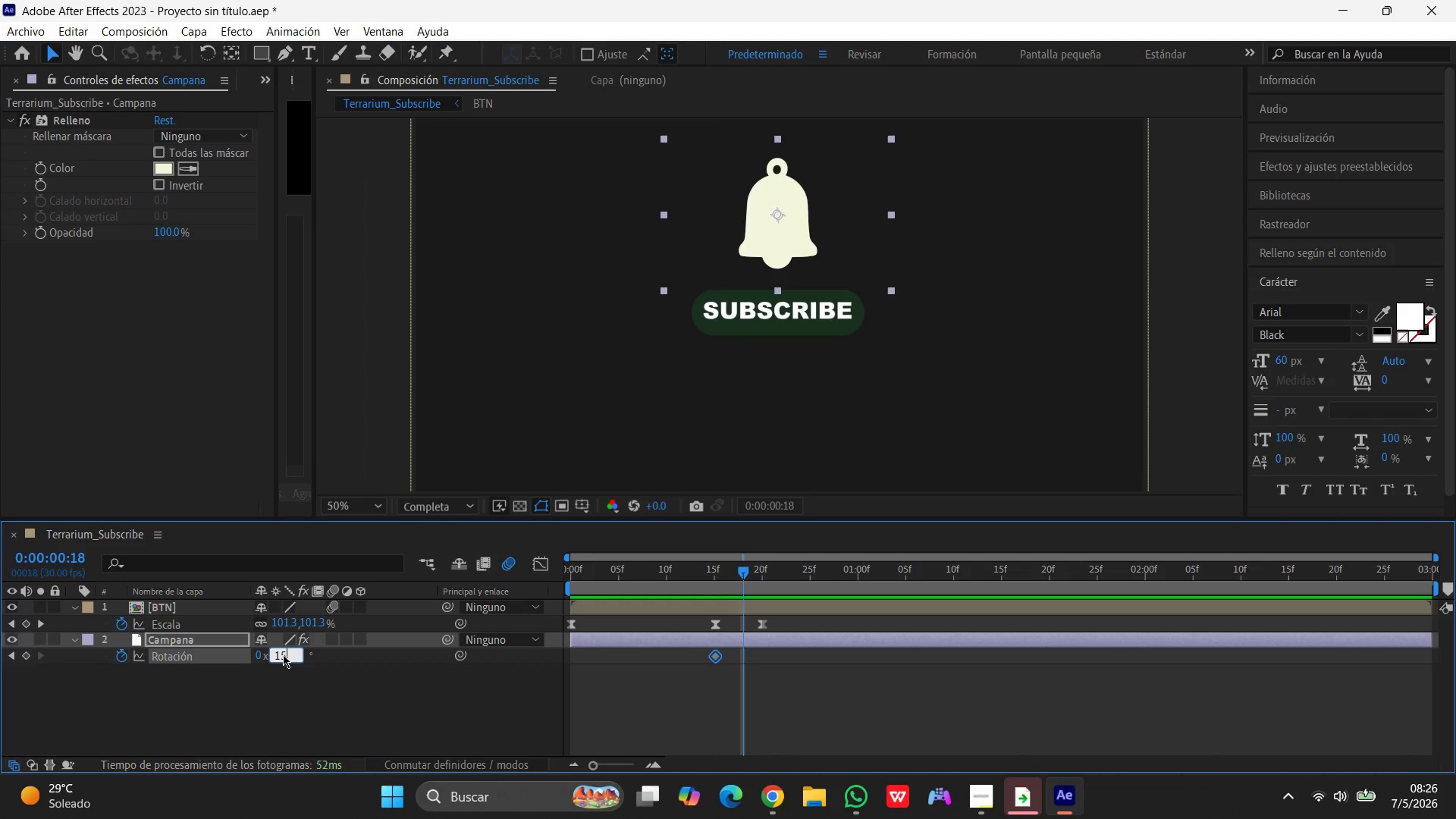 
key(Enter)
 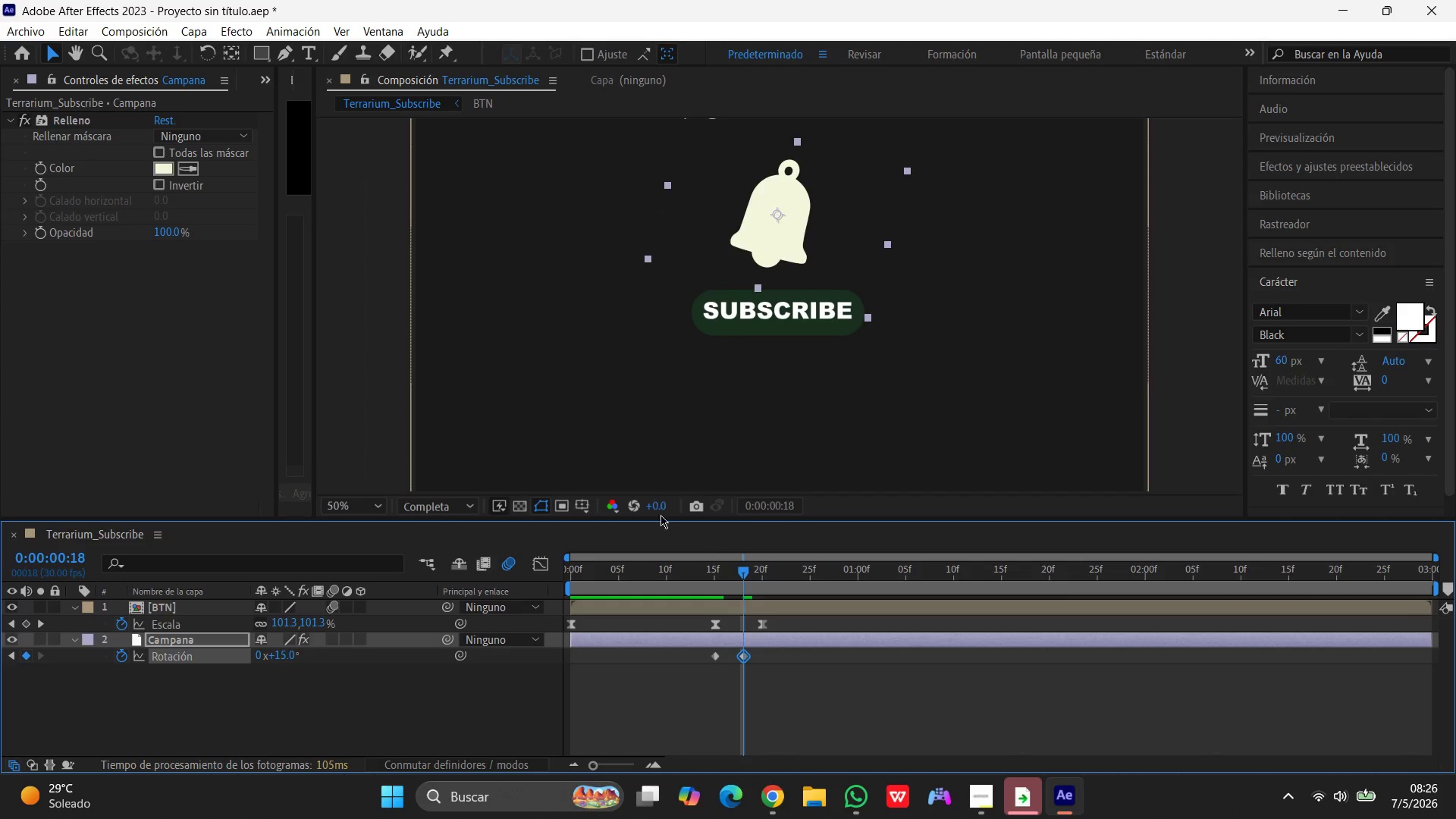 
left_click_drag(start_coordinate=[742, 572], to_coordinate=[768, 570])
 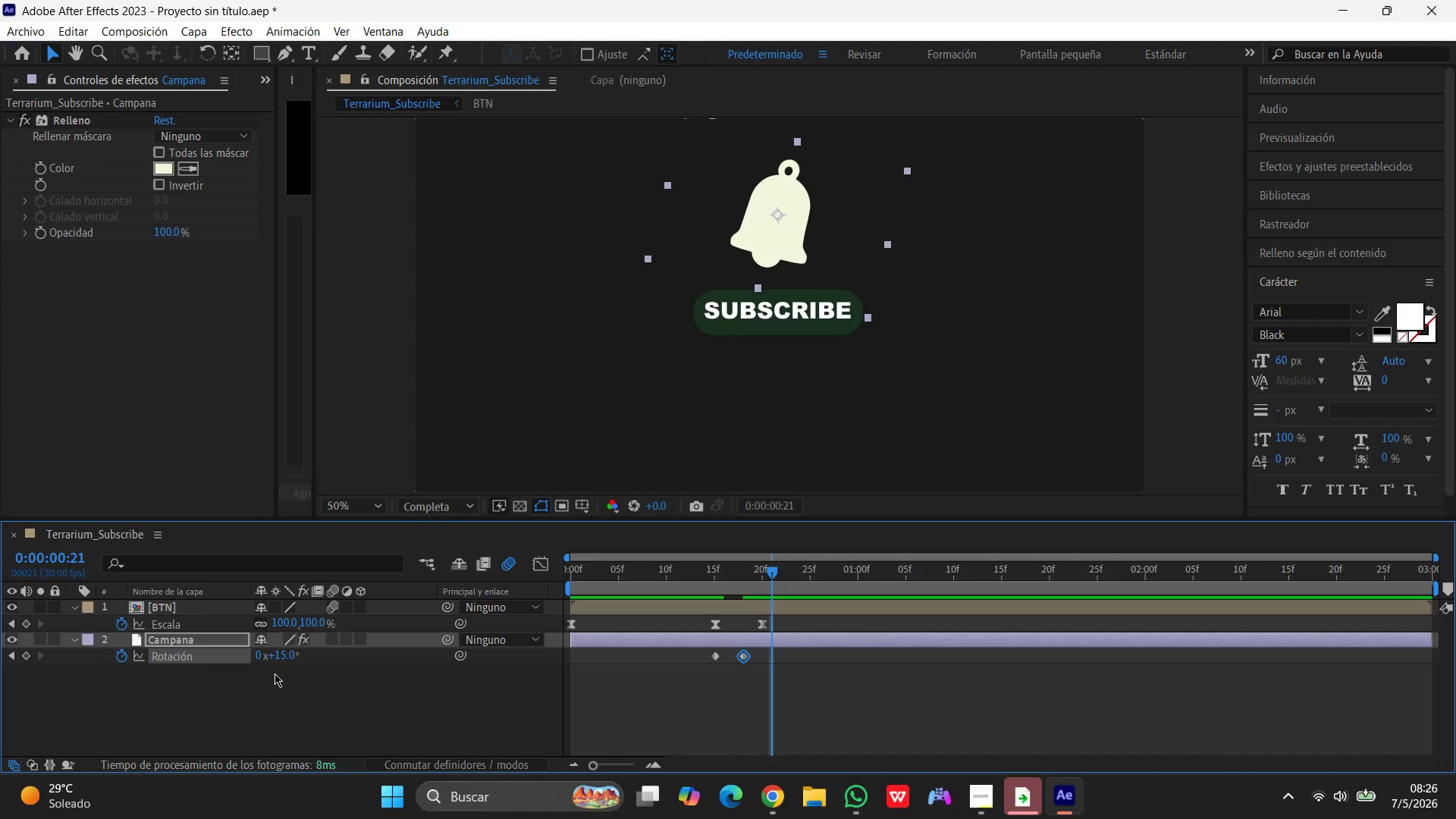 
left_click([281, 656])
 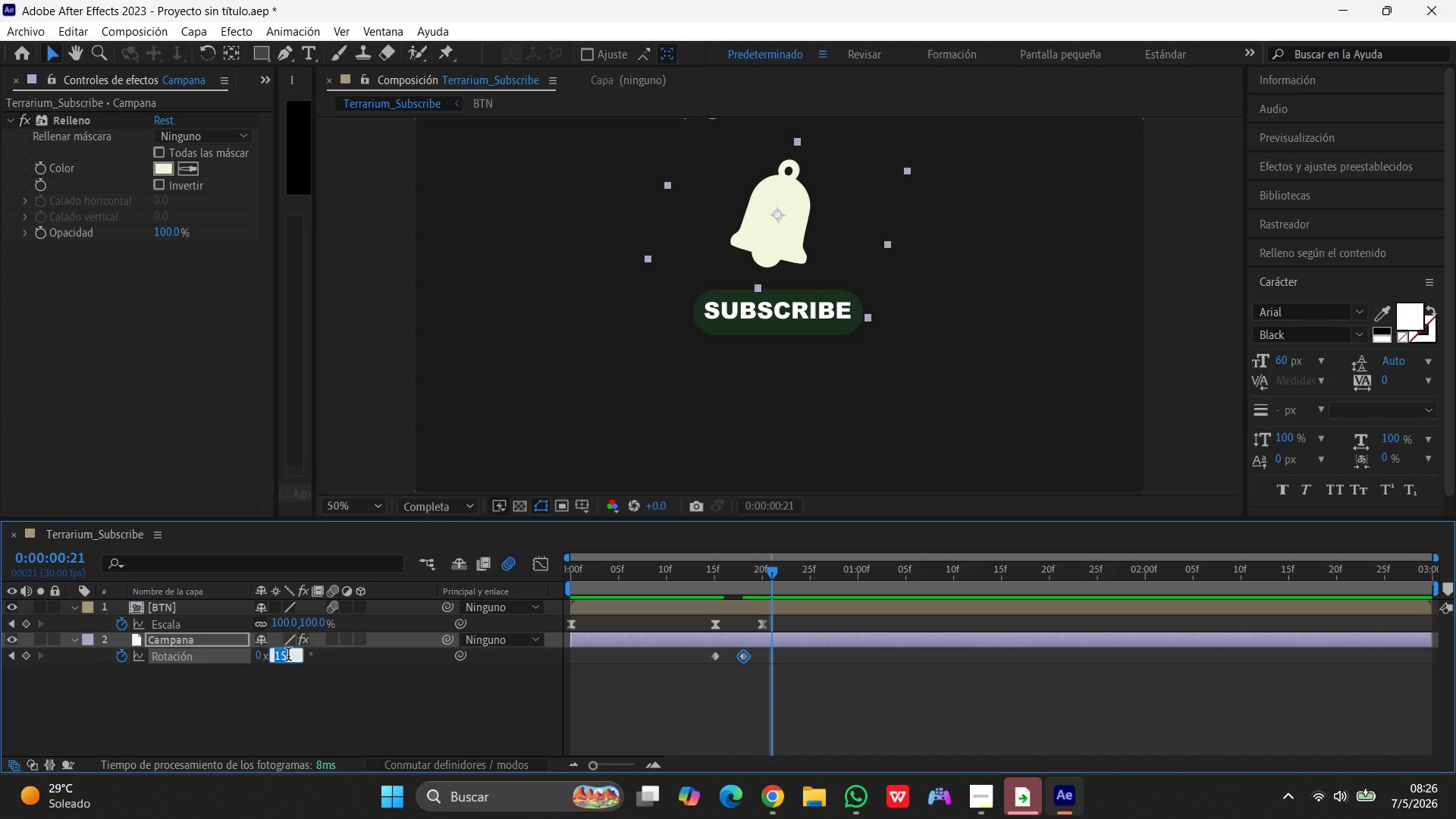 
key(Minus)
 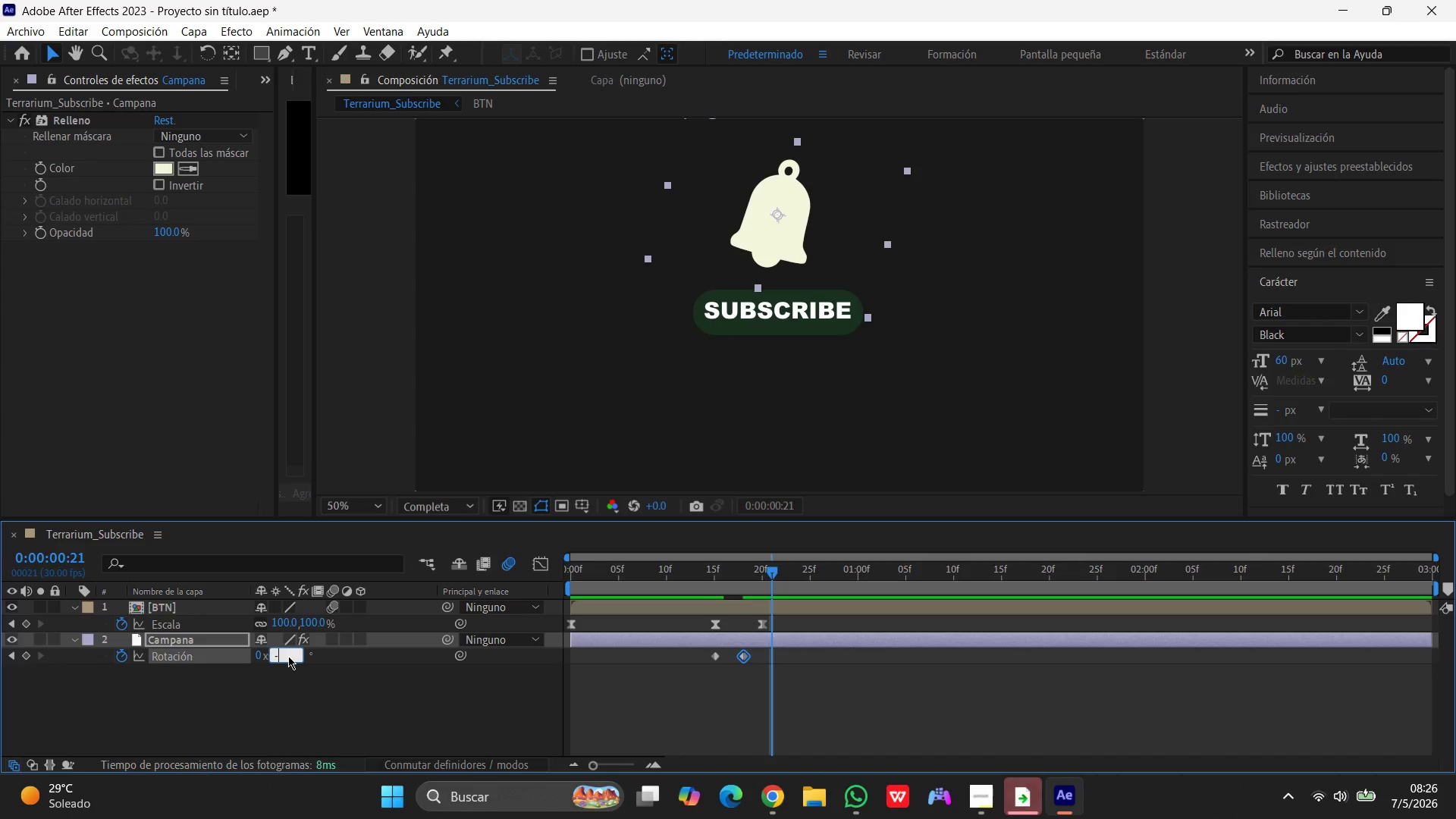 
key(Numpad1)
 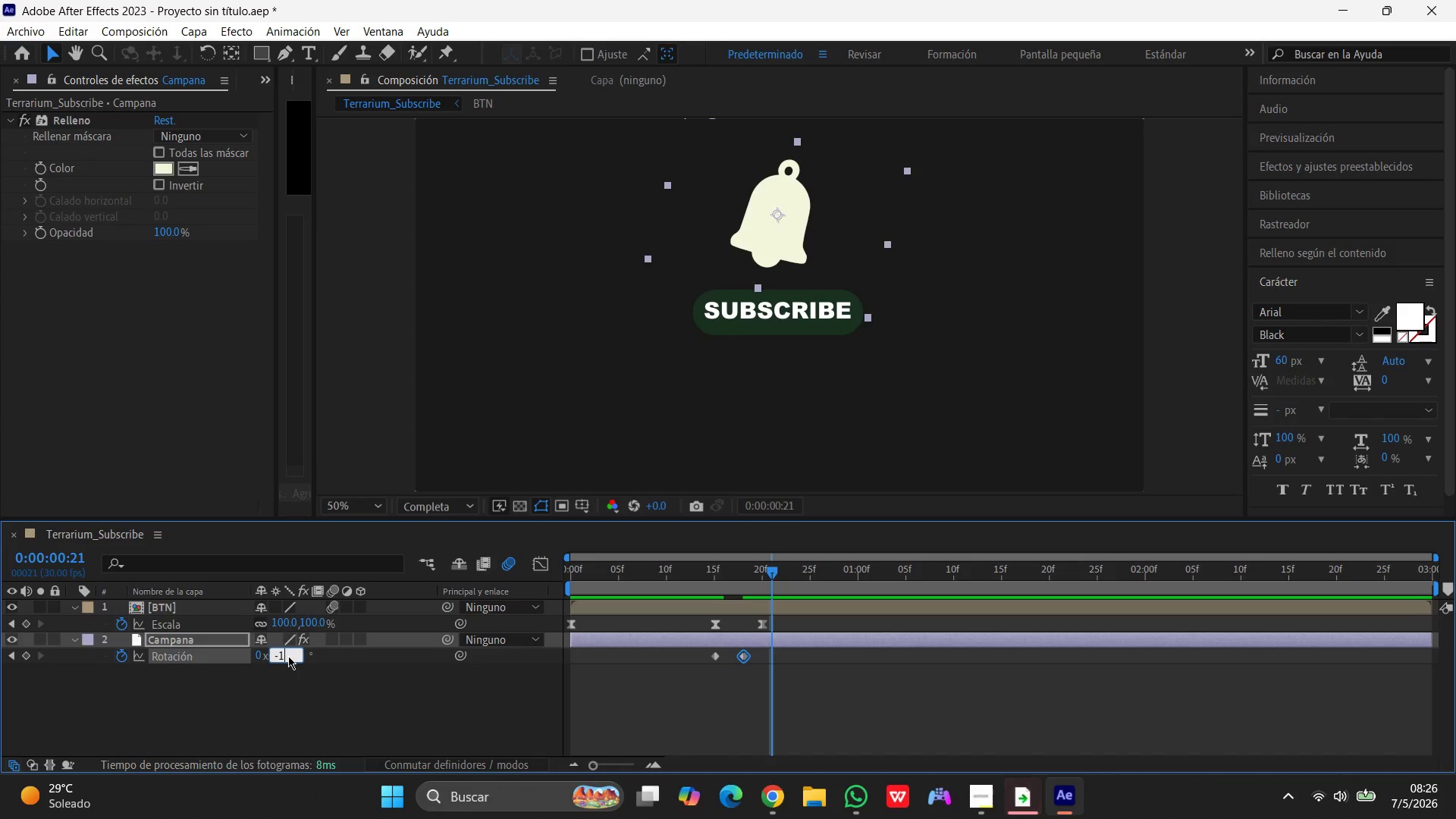 
key(Numpad5)
 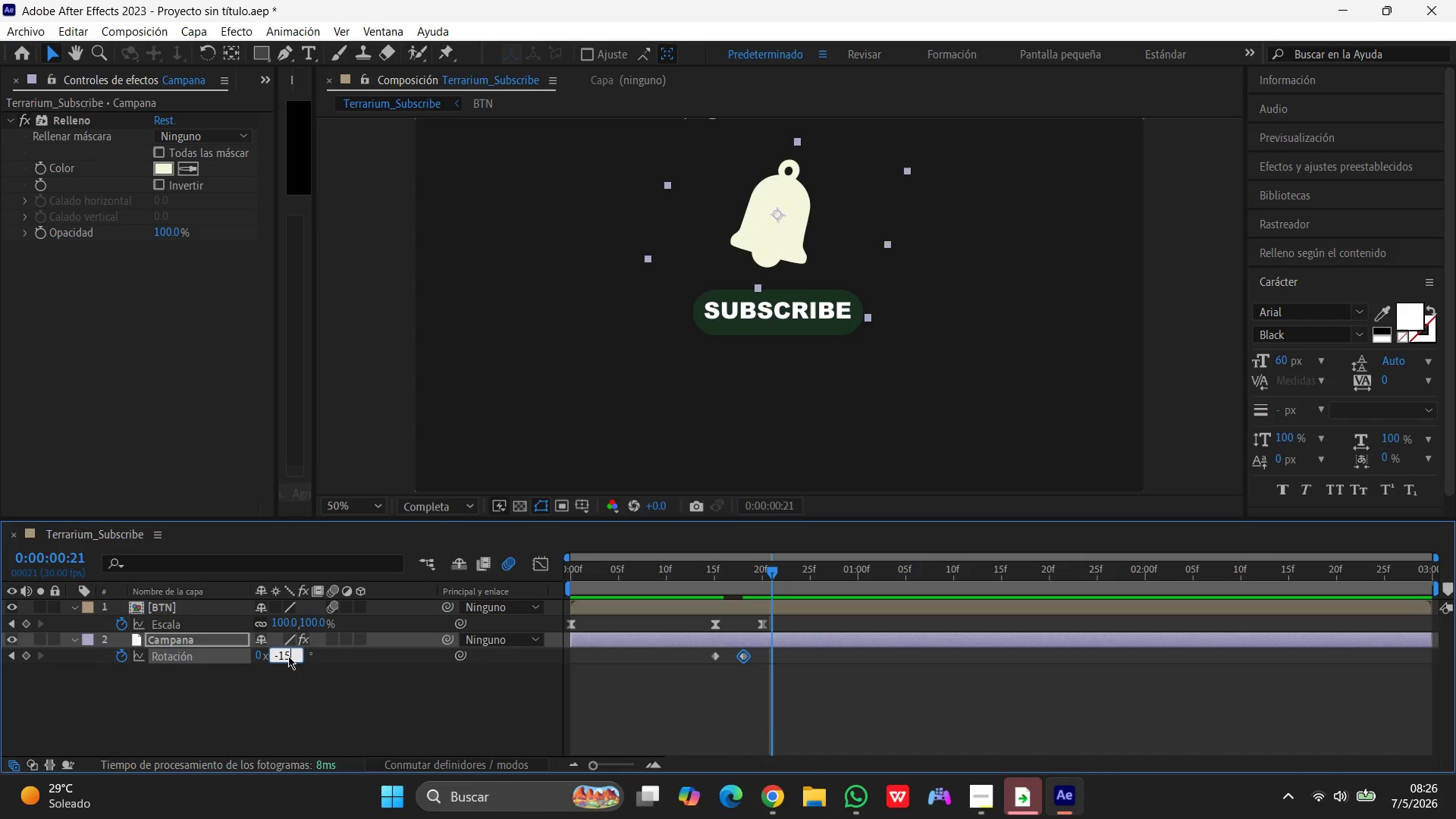 
key(Enter)
 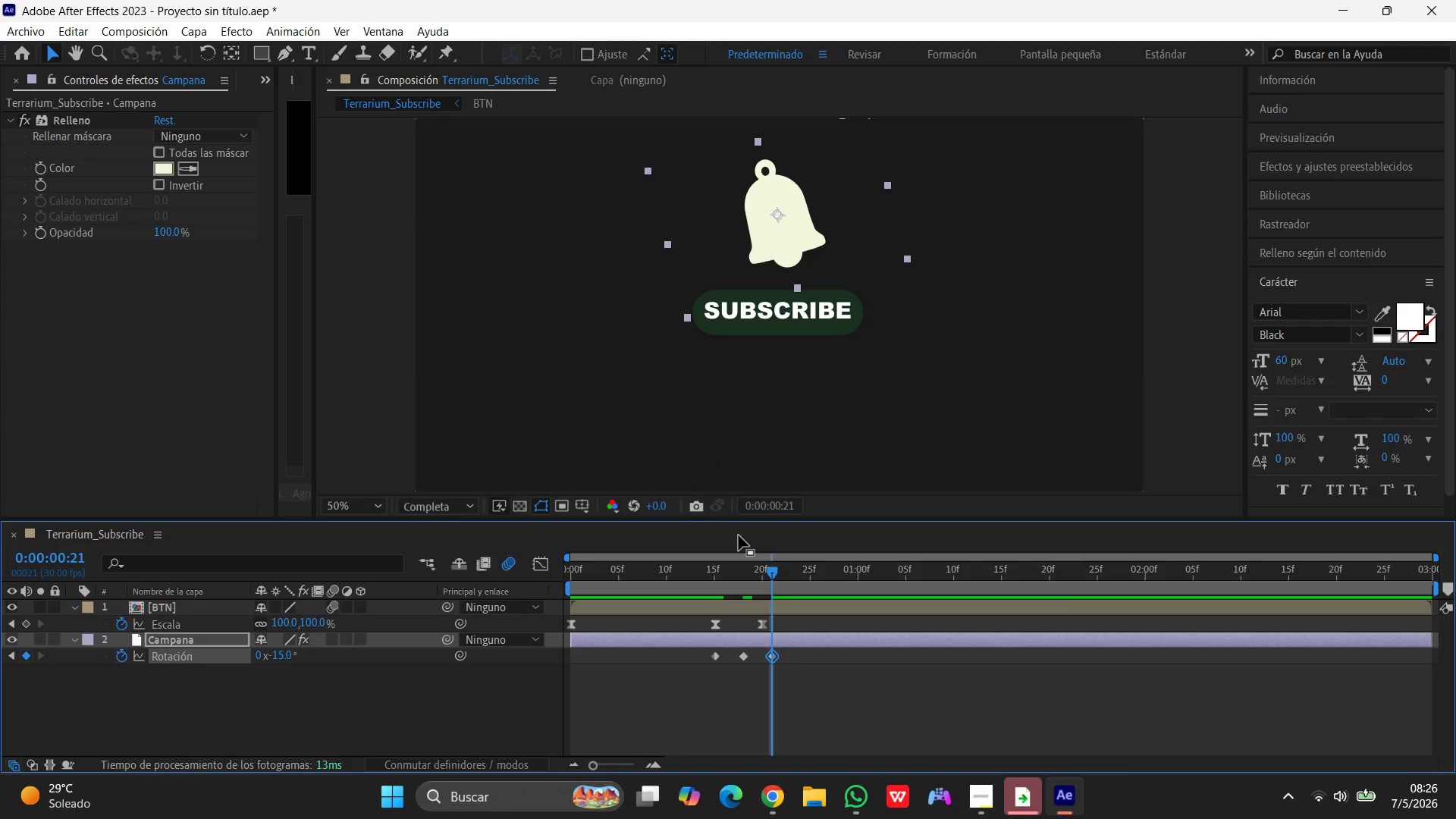 
left_click_drag(start_coordinate=[773, 576], to_coordinate=[799, 570])
 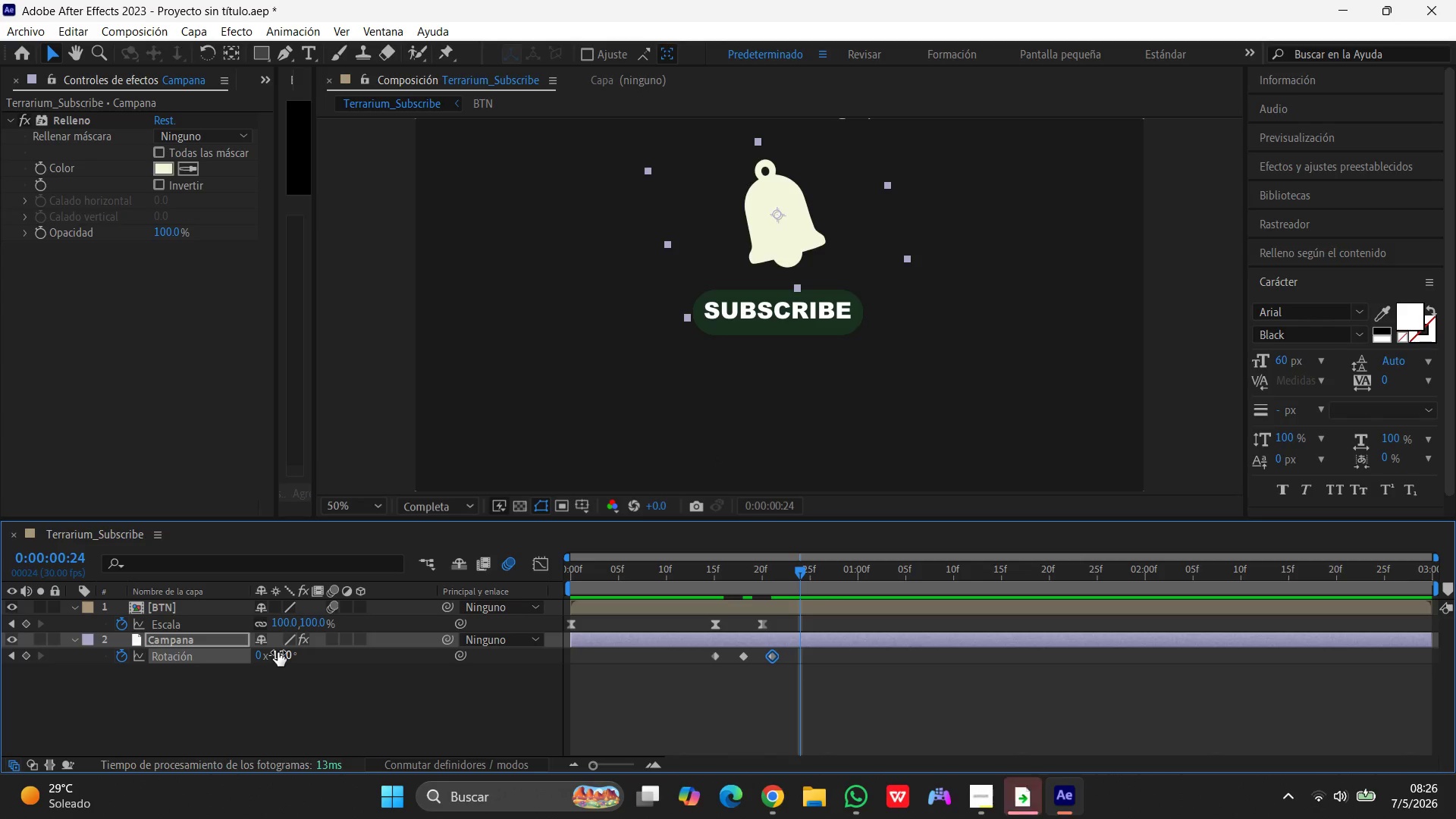 
left_click([278, 652])
 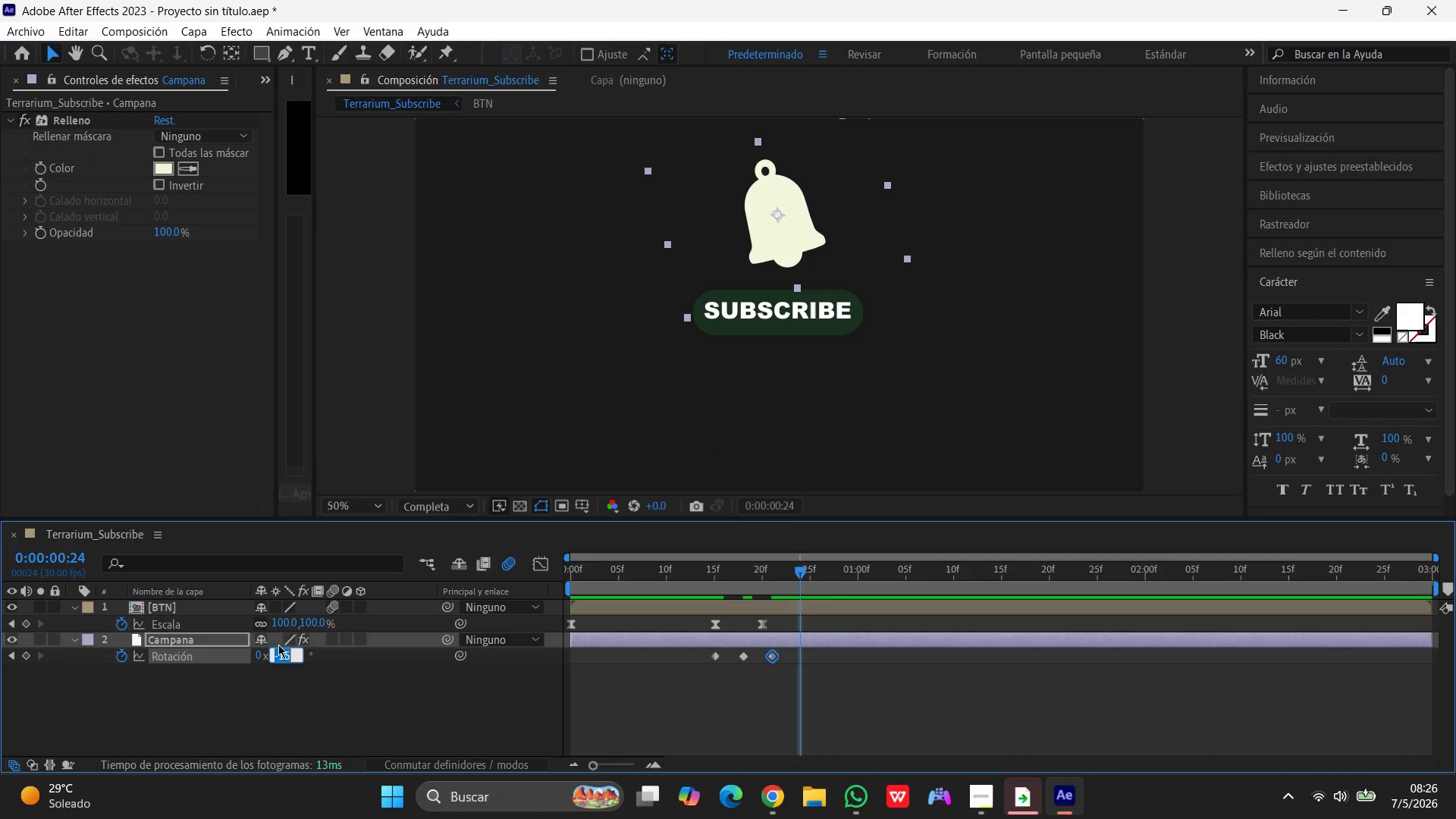 
key(Numpad1)
 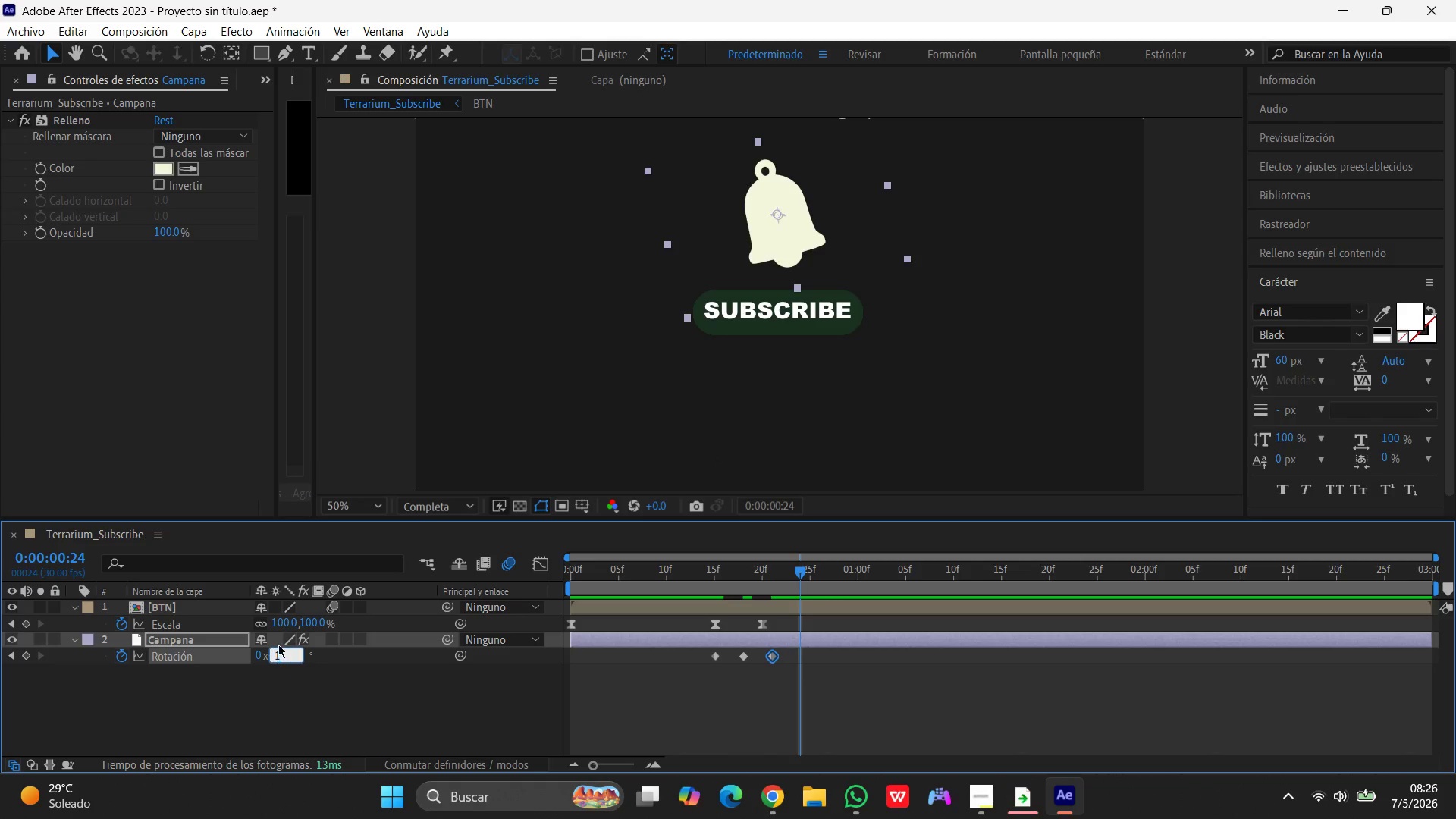 
key(Numpad0)
 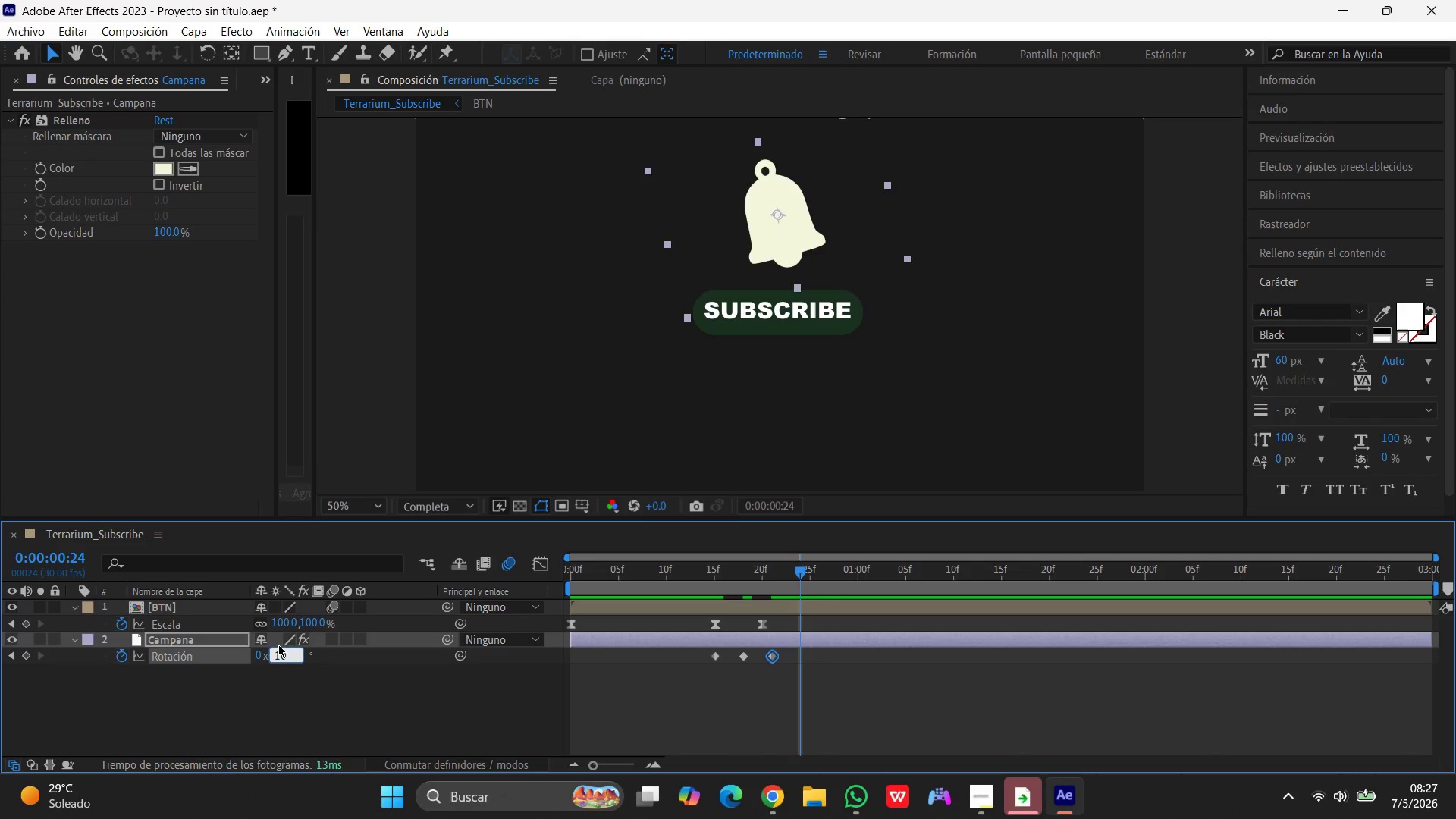 
key(Enter)
 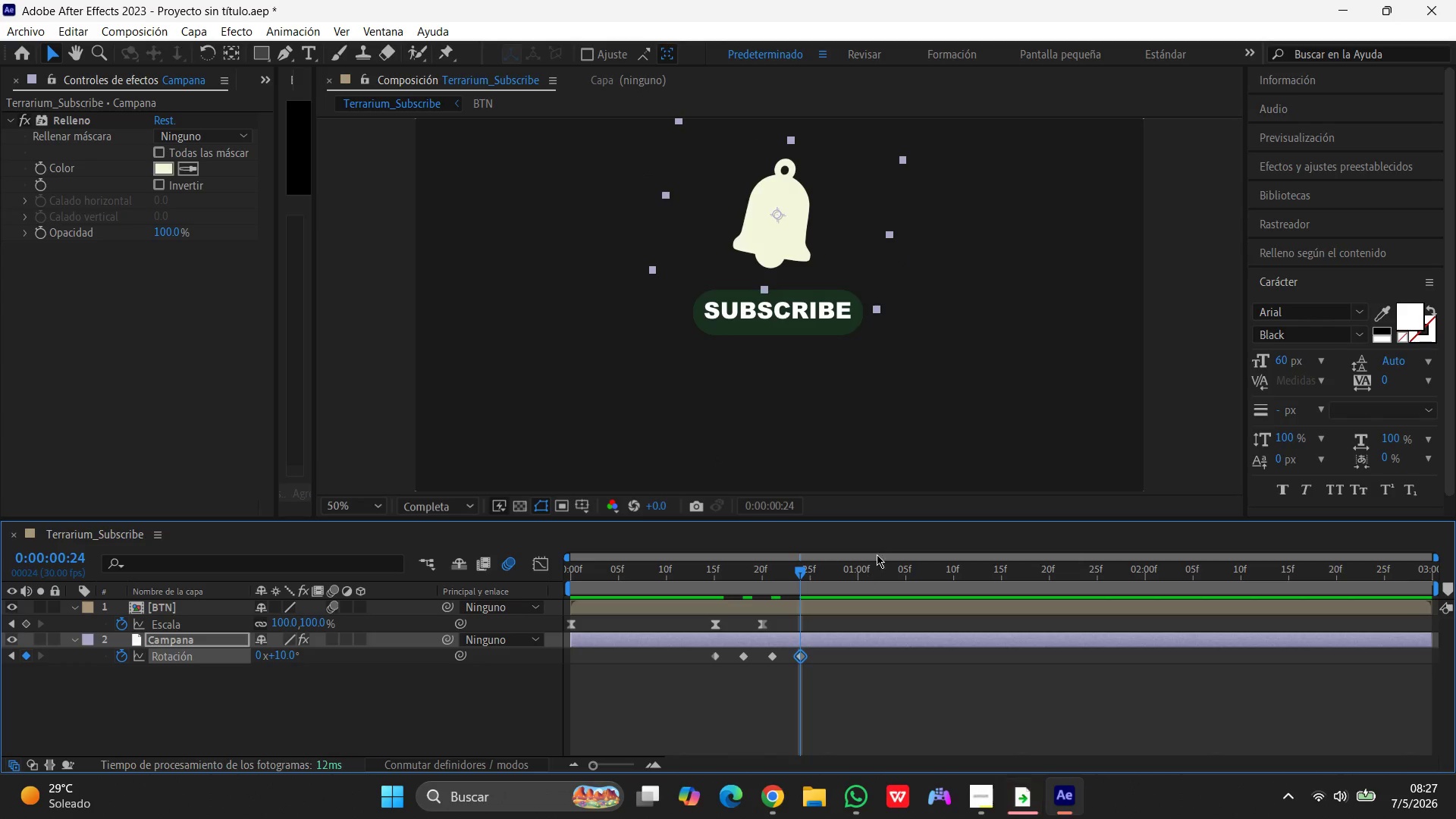 
left_click_drag(start_coordinate=[799, 570], to_coordinate=[824, 566])
 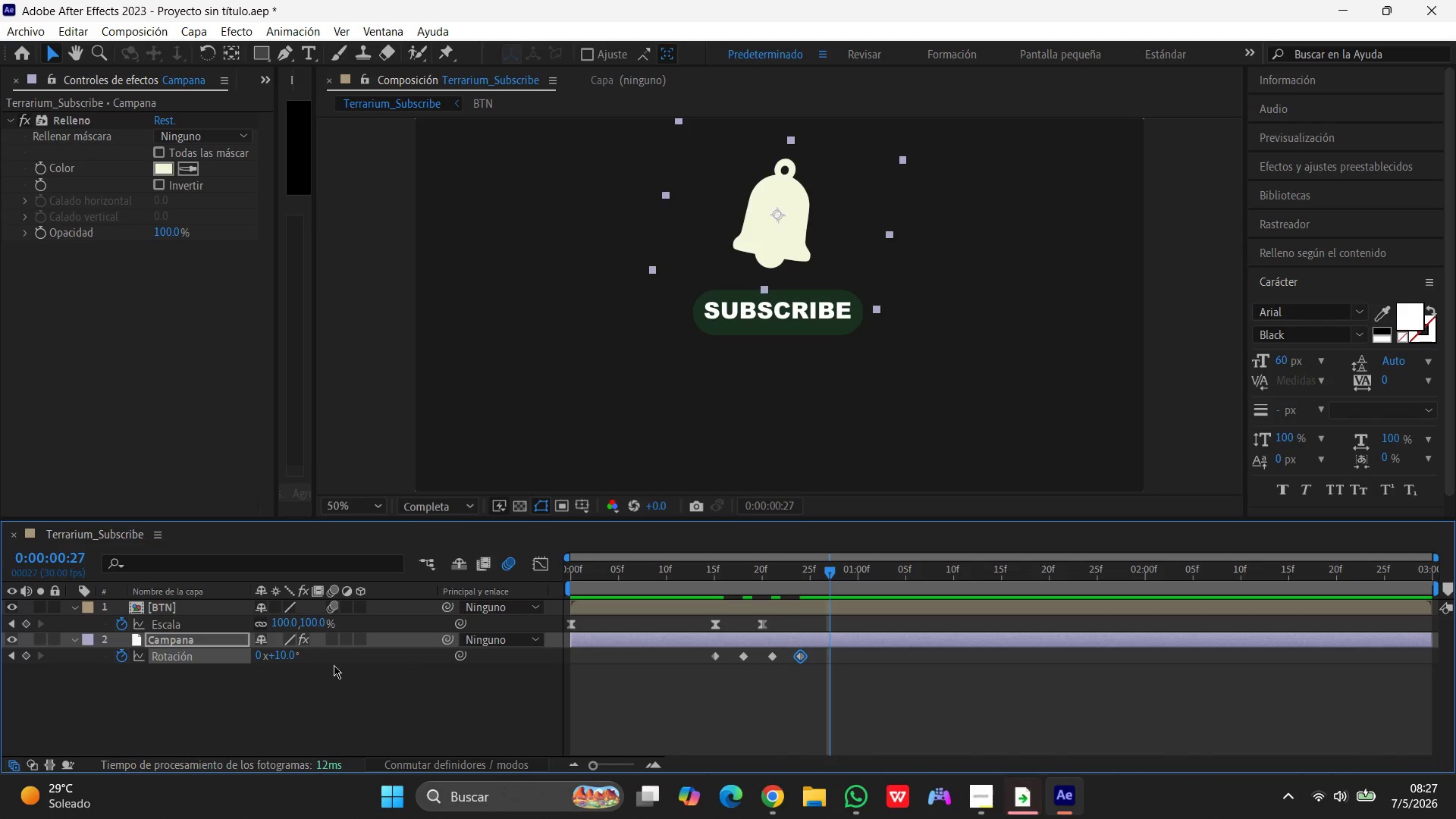 
left_click([283, 653])
 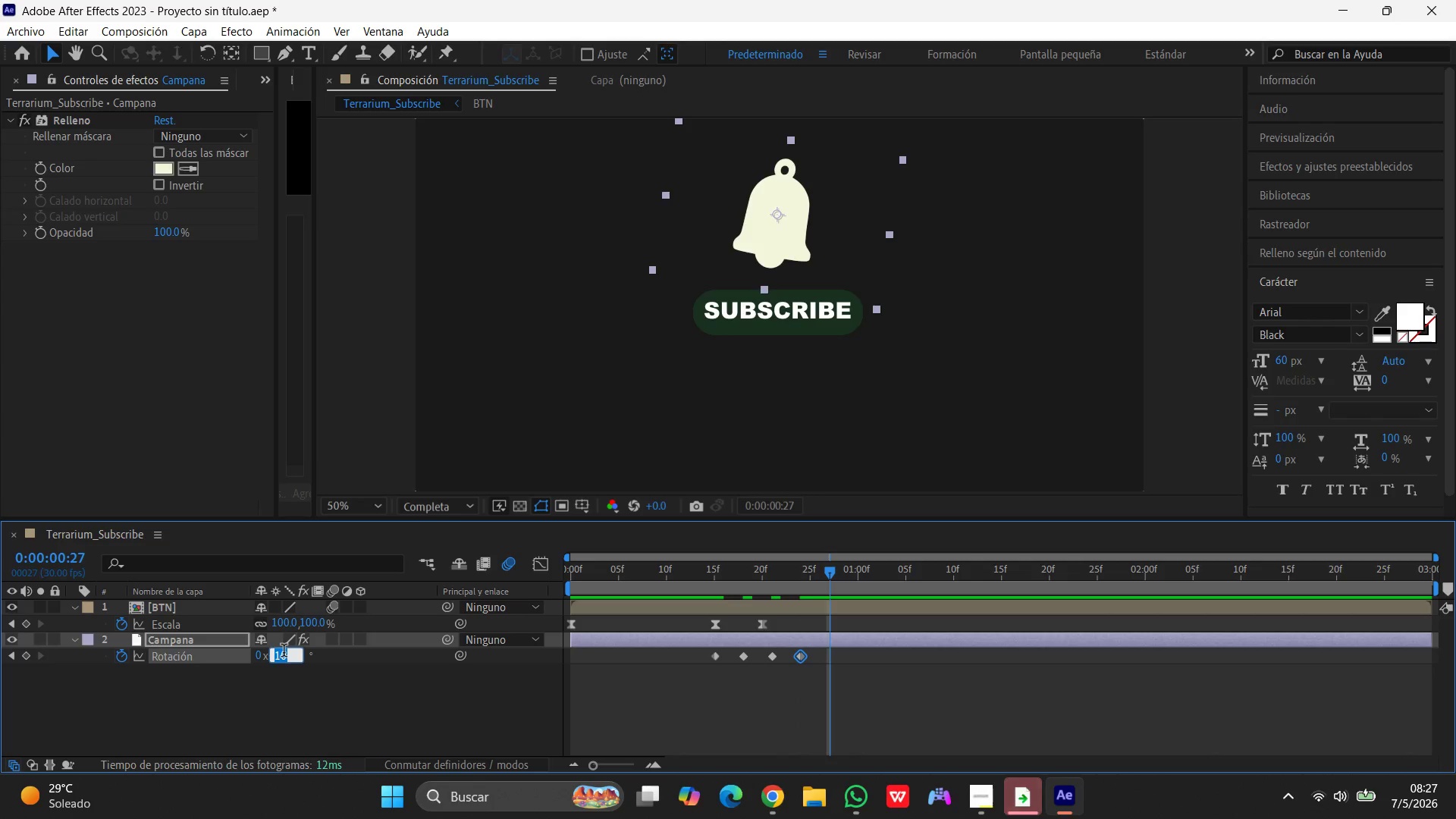 
key(Minus)
 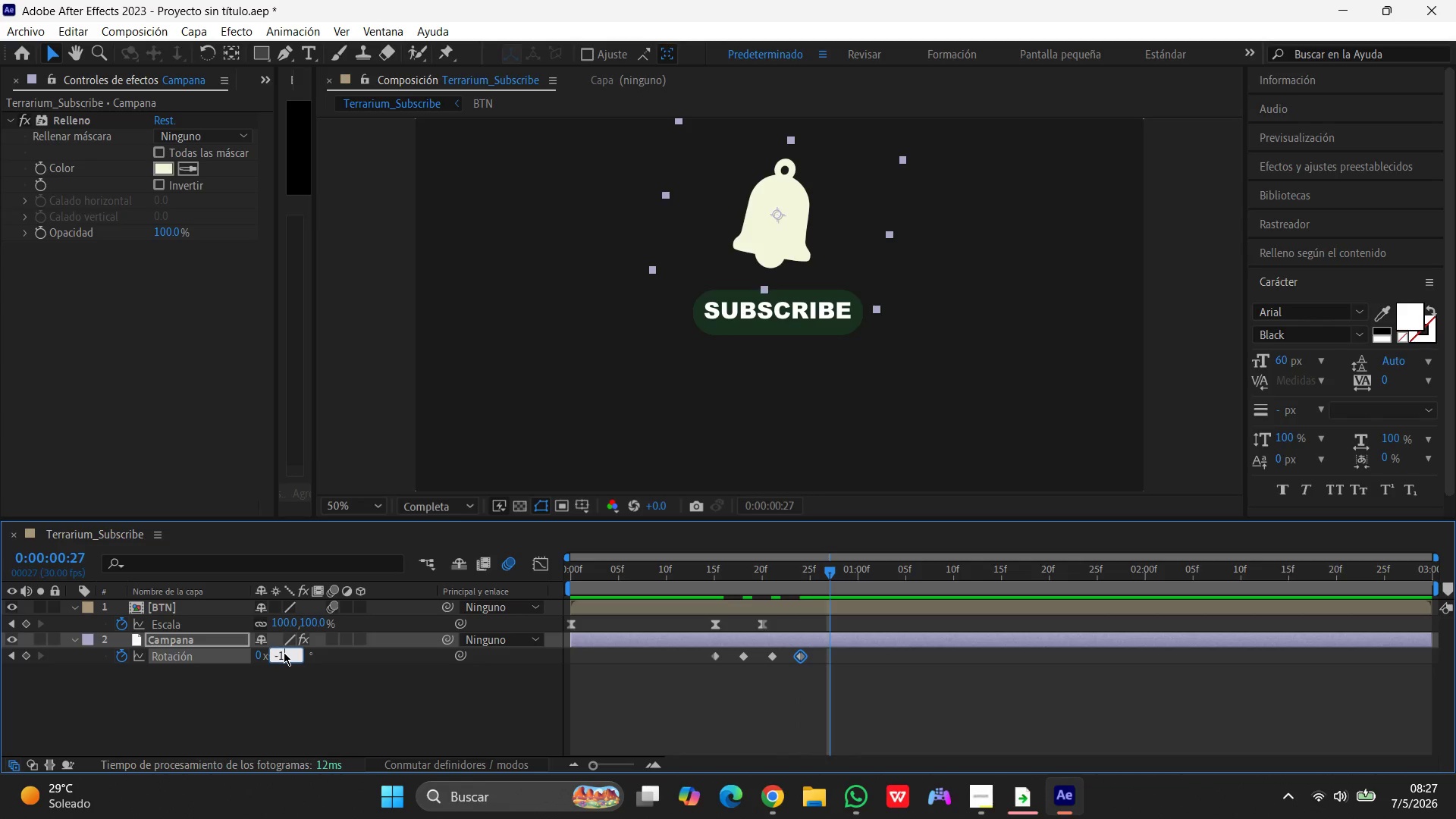 
key(Numpad1)
 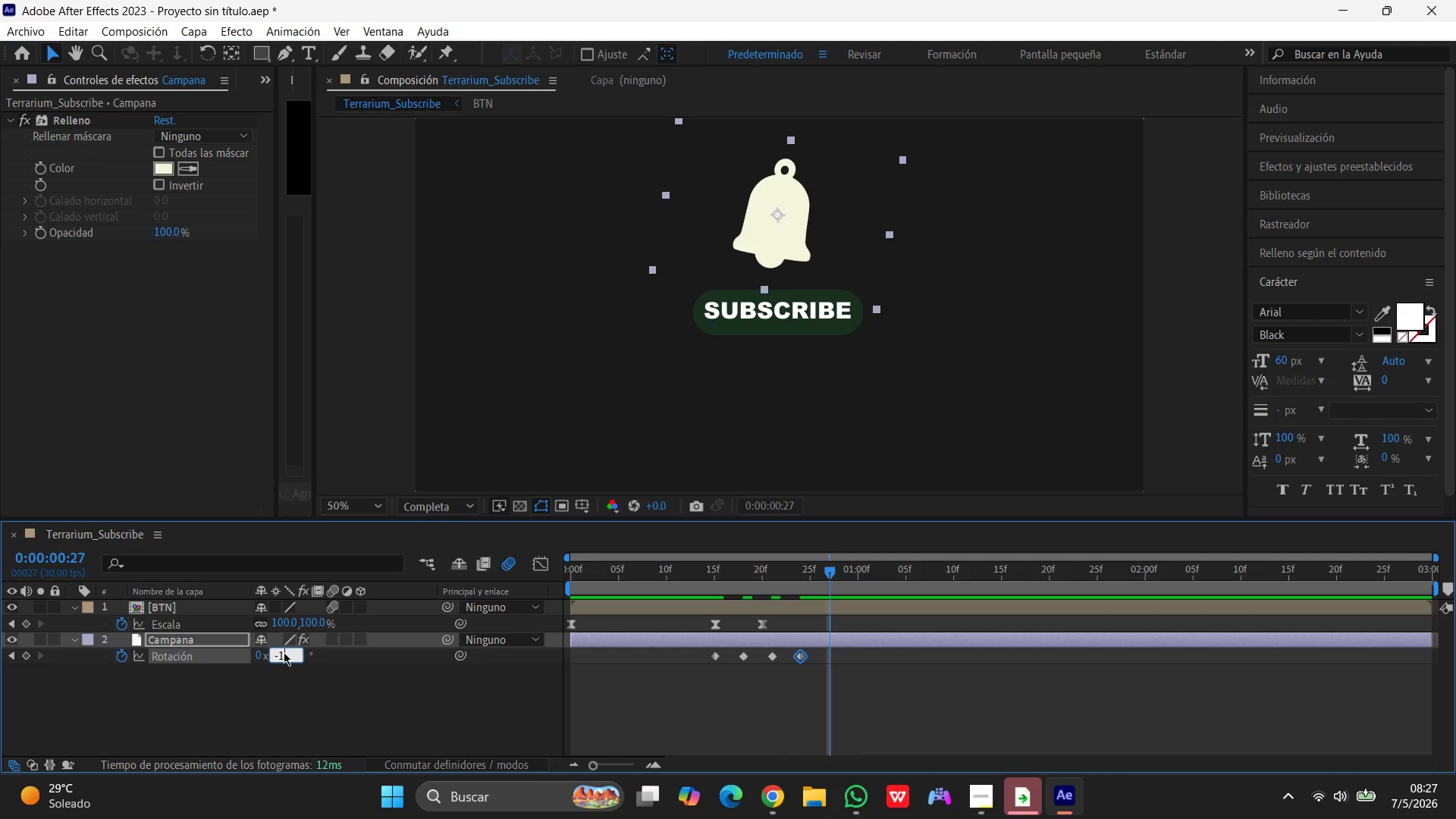 
key(Numpad0)
 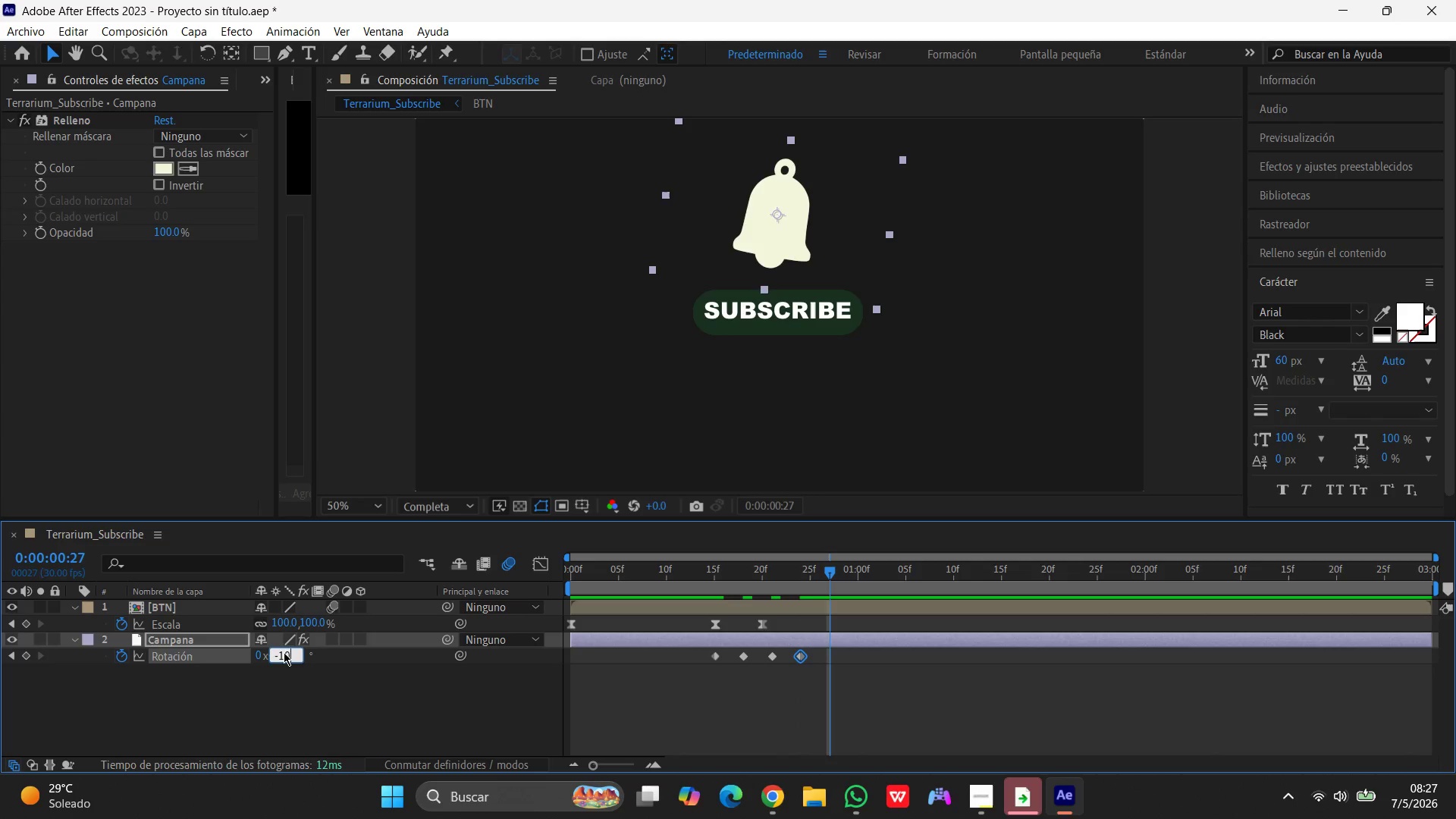 
key(Shift+ShiftRight)
 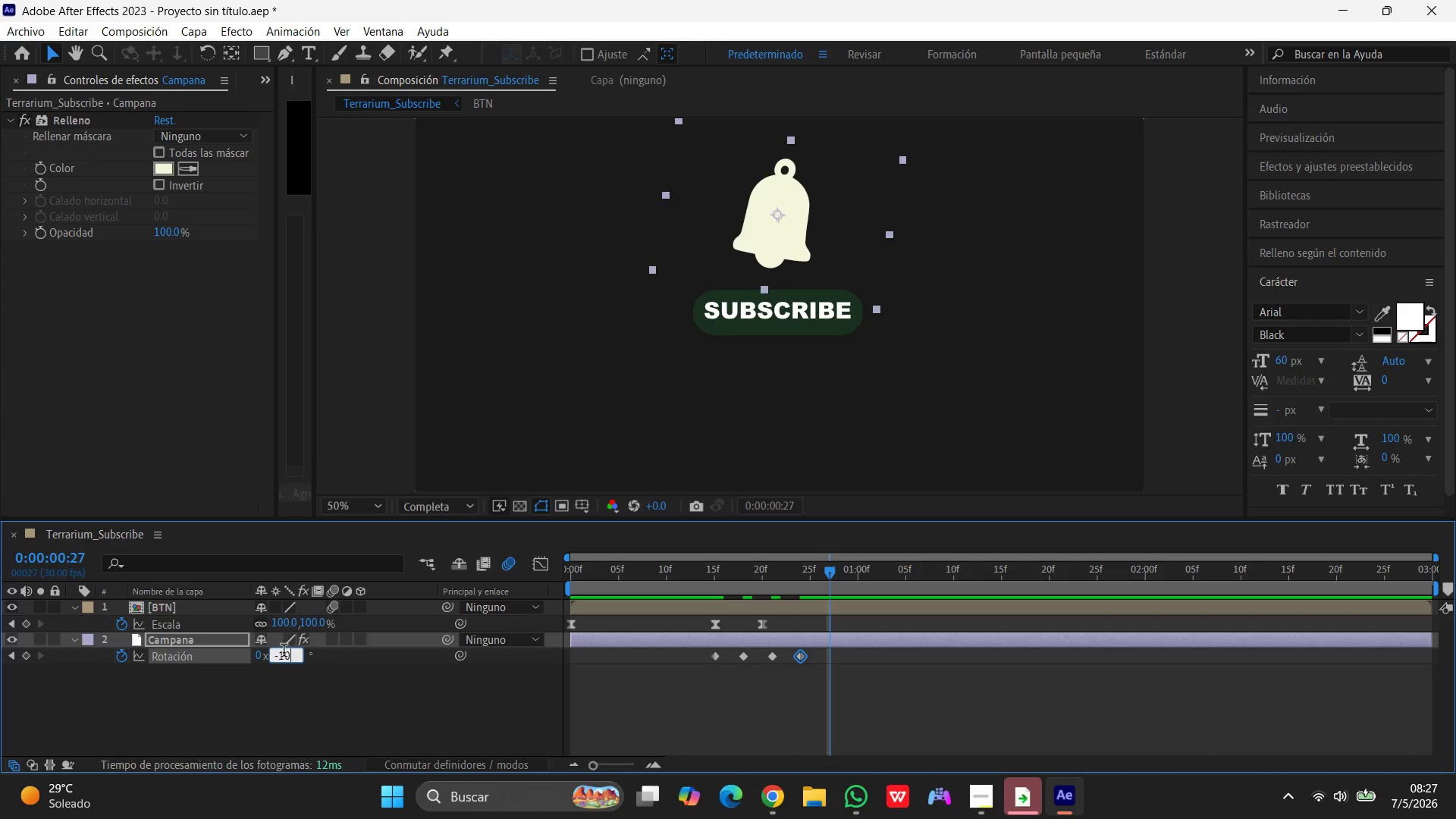 
key(Enter)
 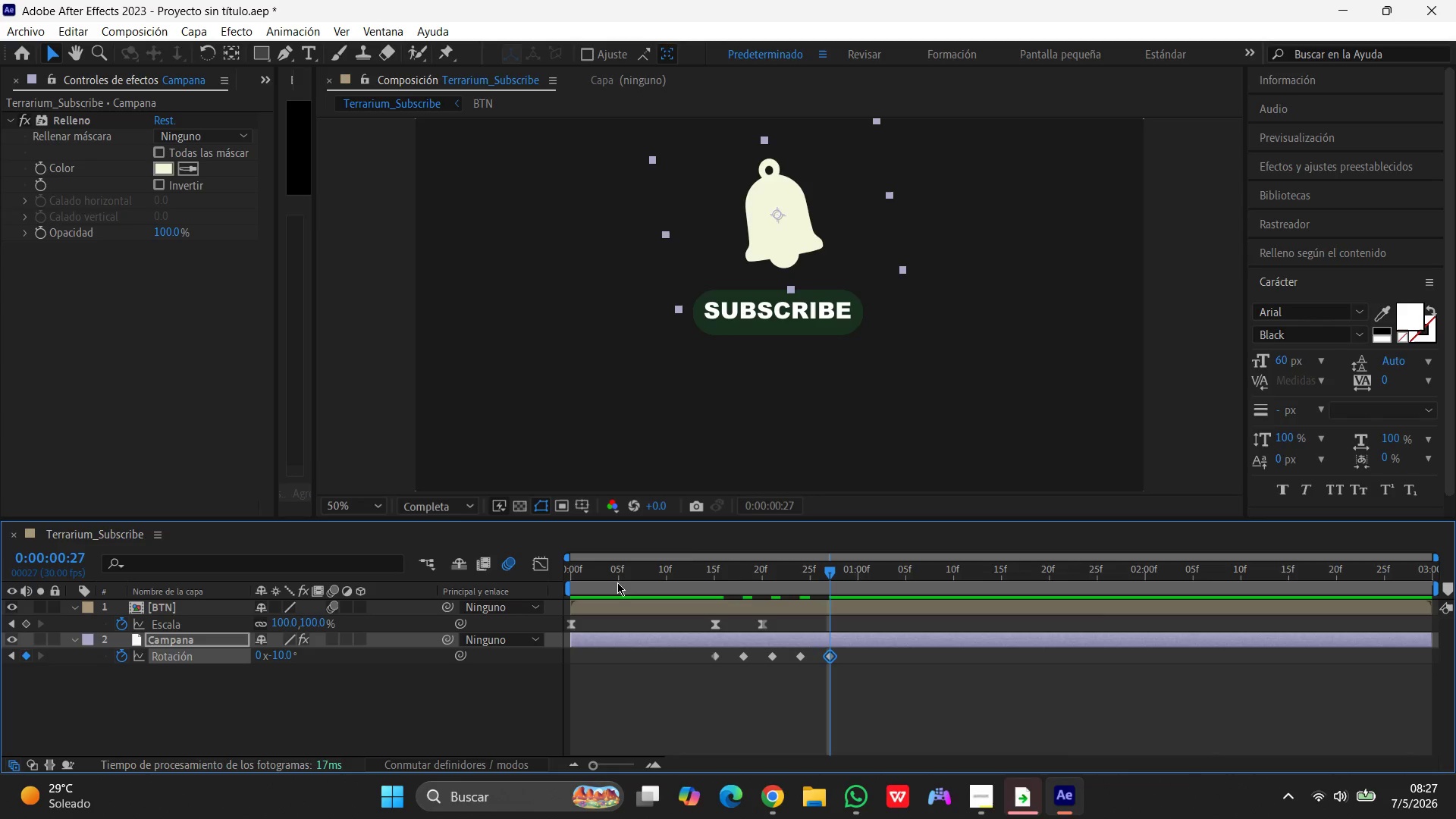 
wait(5.11)
 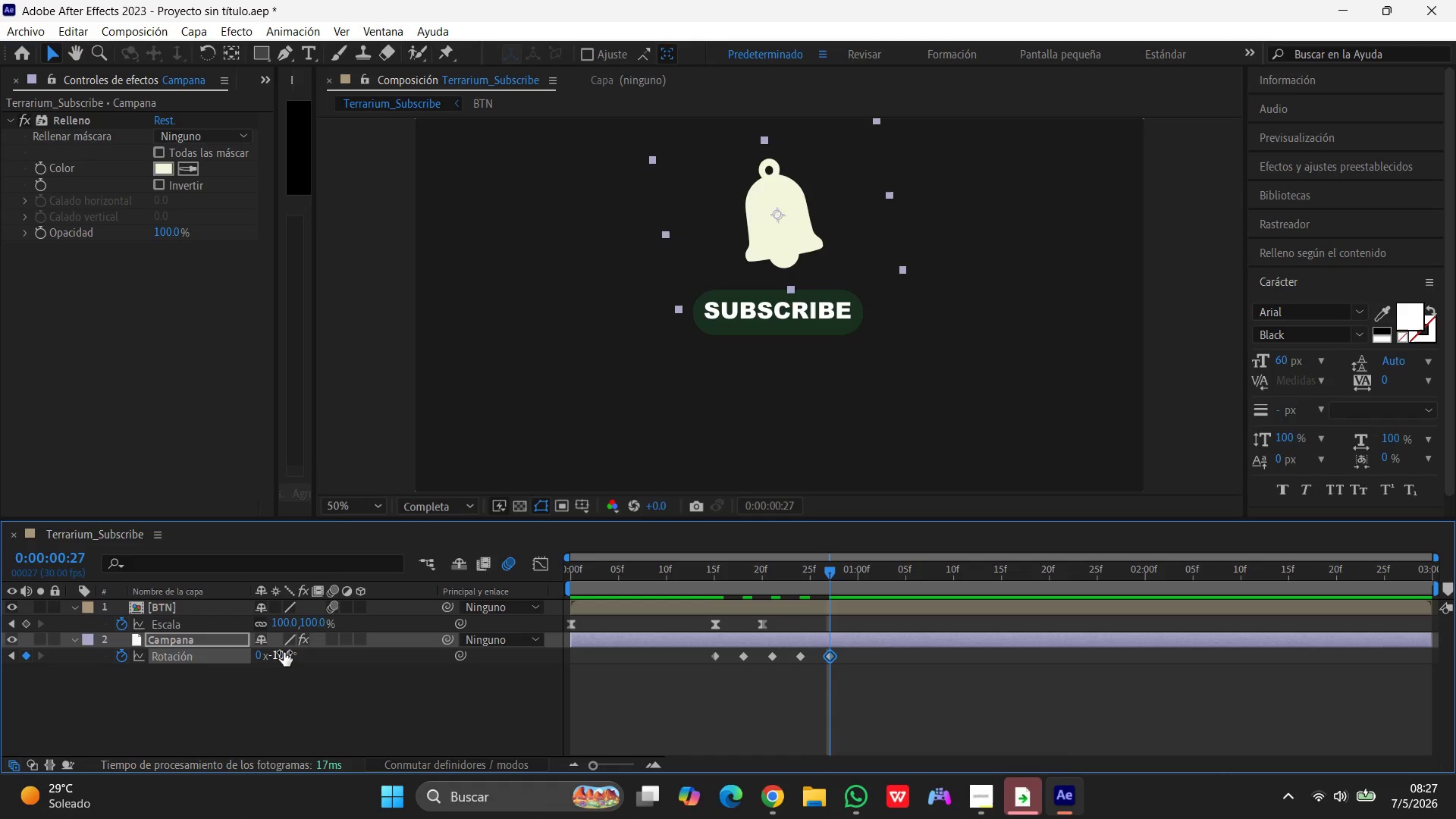 
left_click_drag(start_coordinate=[831, 573], to_coordinate=[861, 579])
 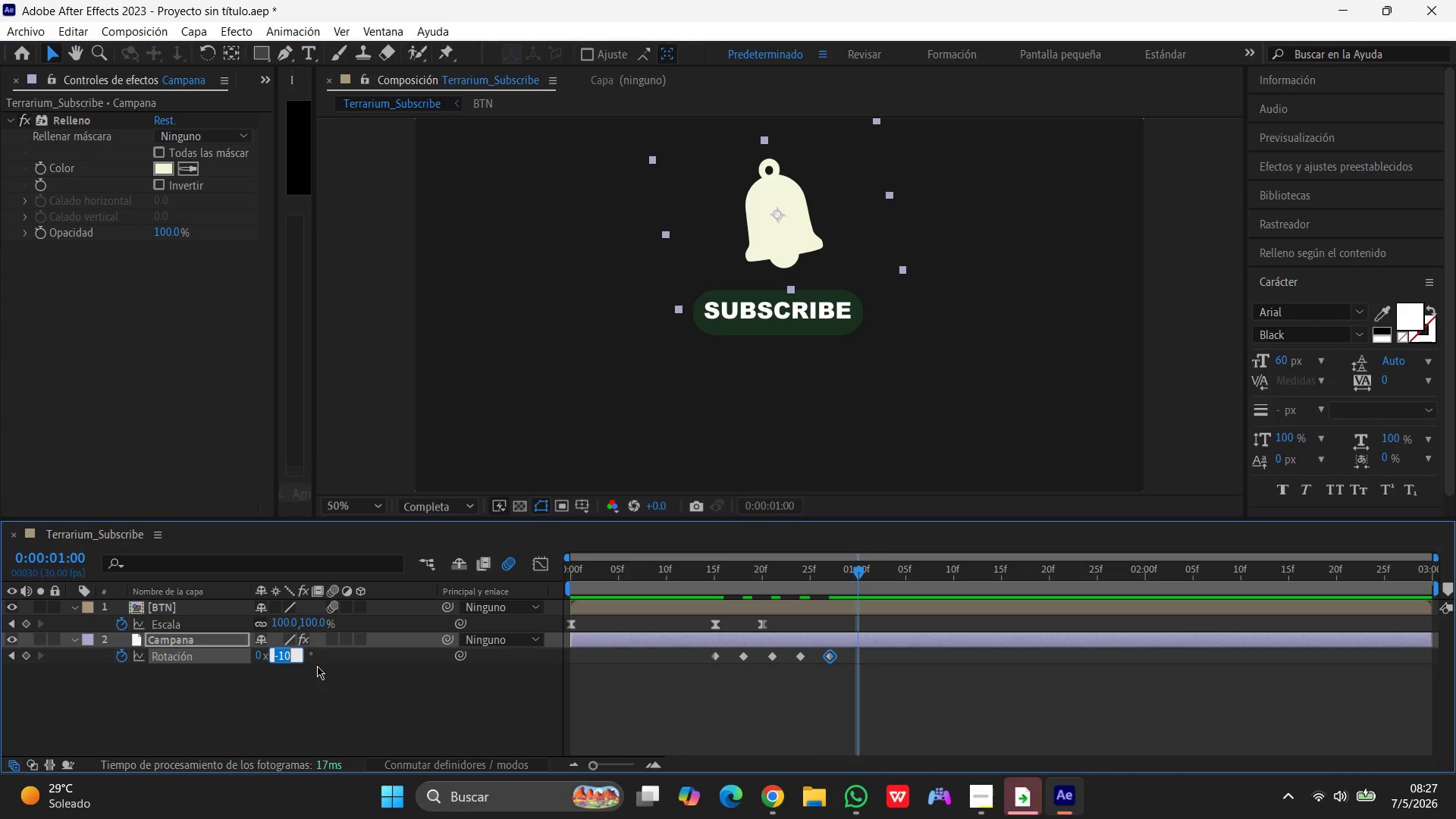 
key(Numpad0)
 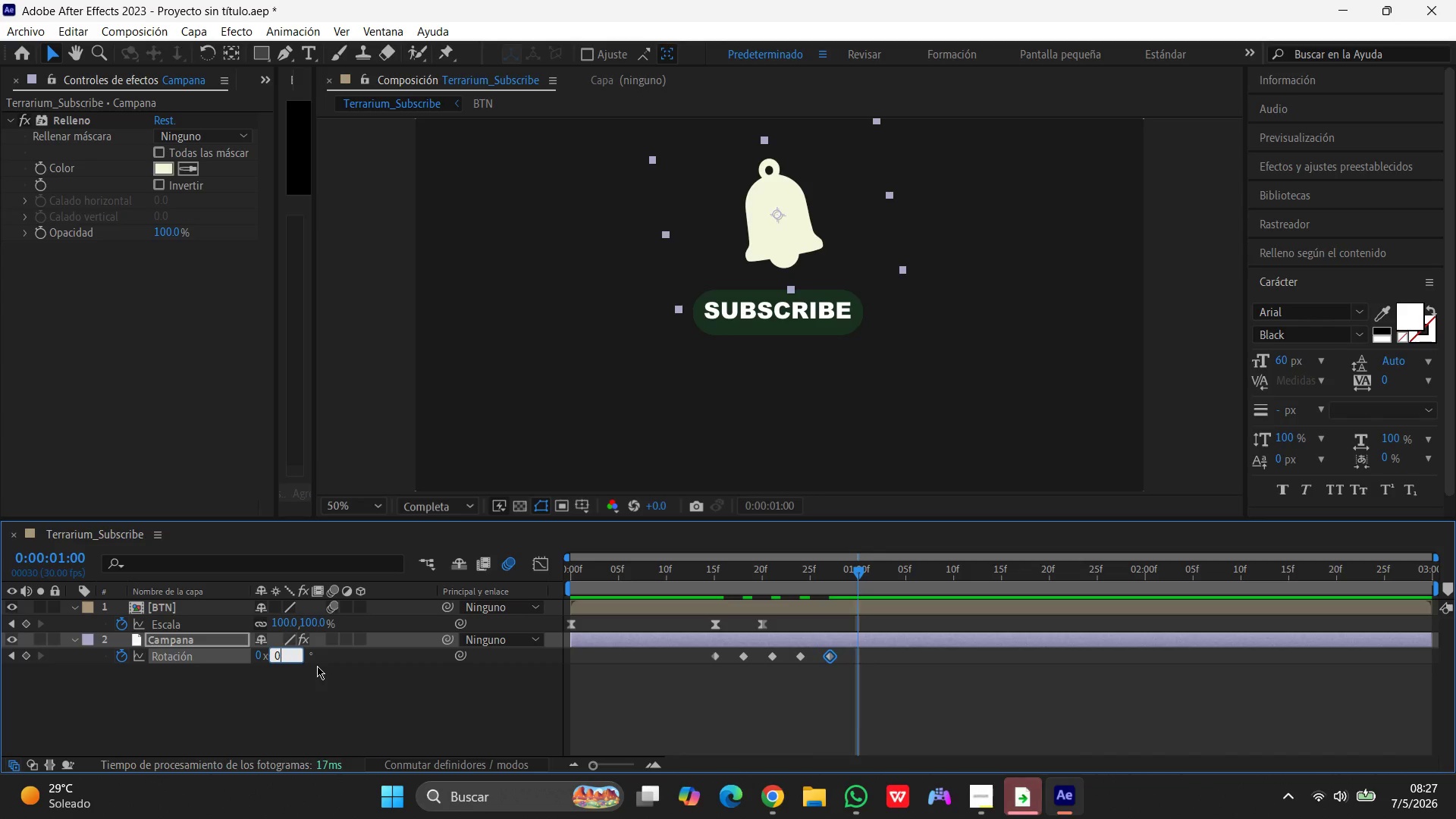 
key(Enter)
 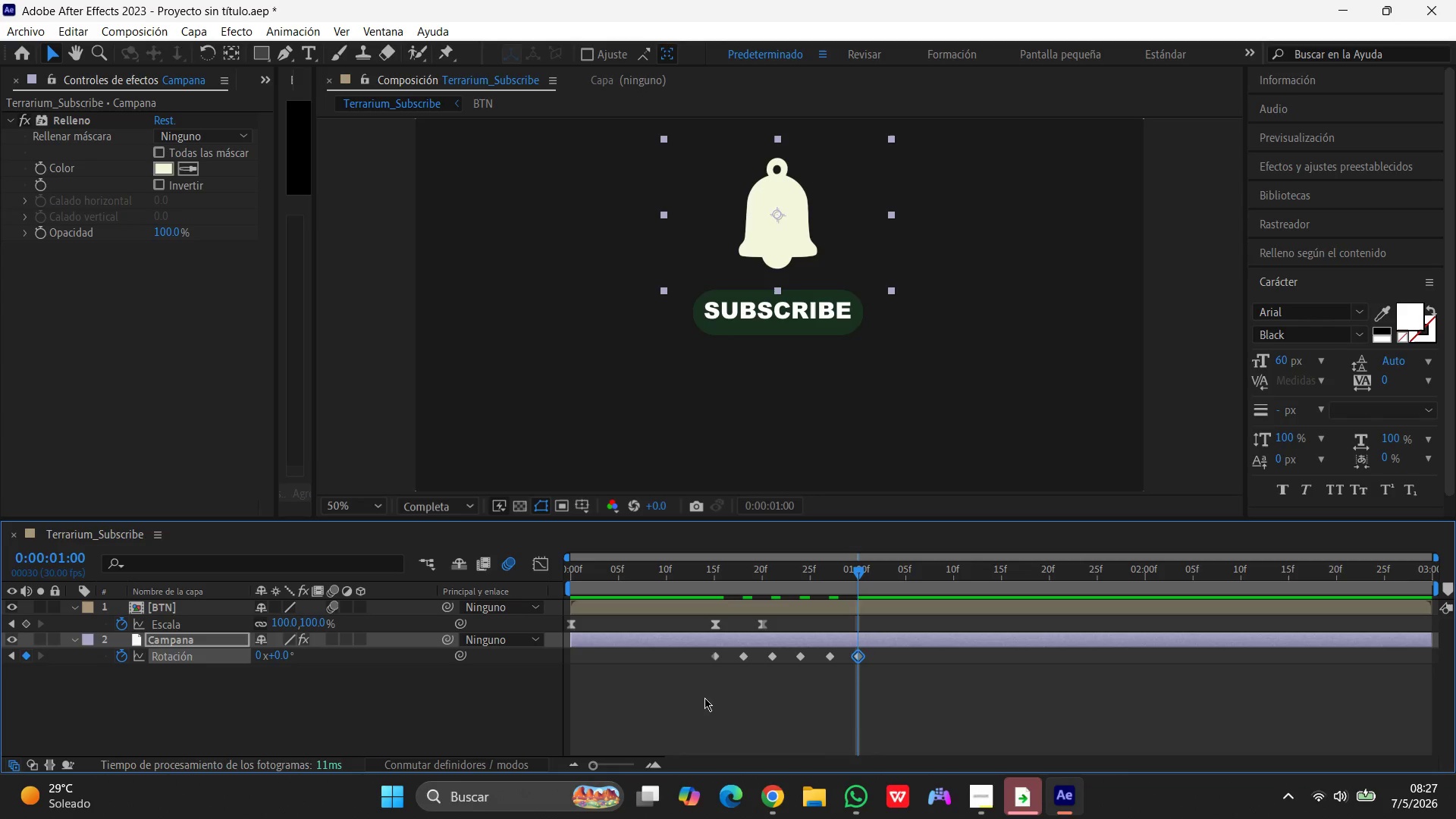 
hold_key(key=ShiftLeft, duration=1.52)
left_click([833, 654])
 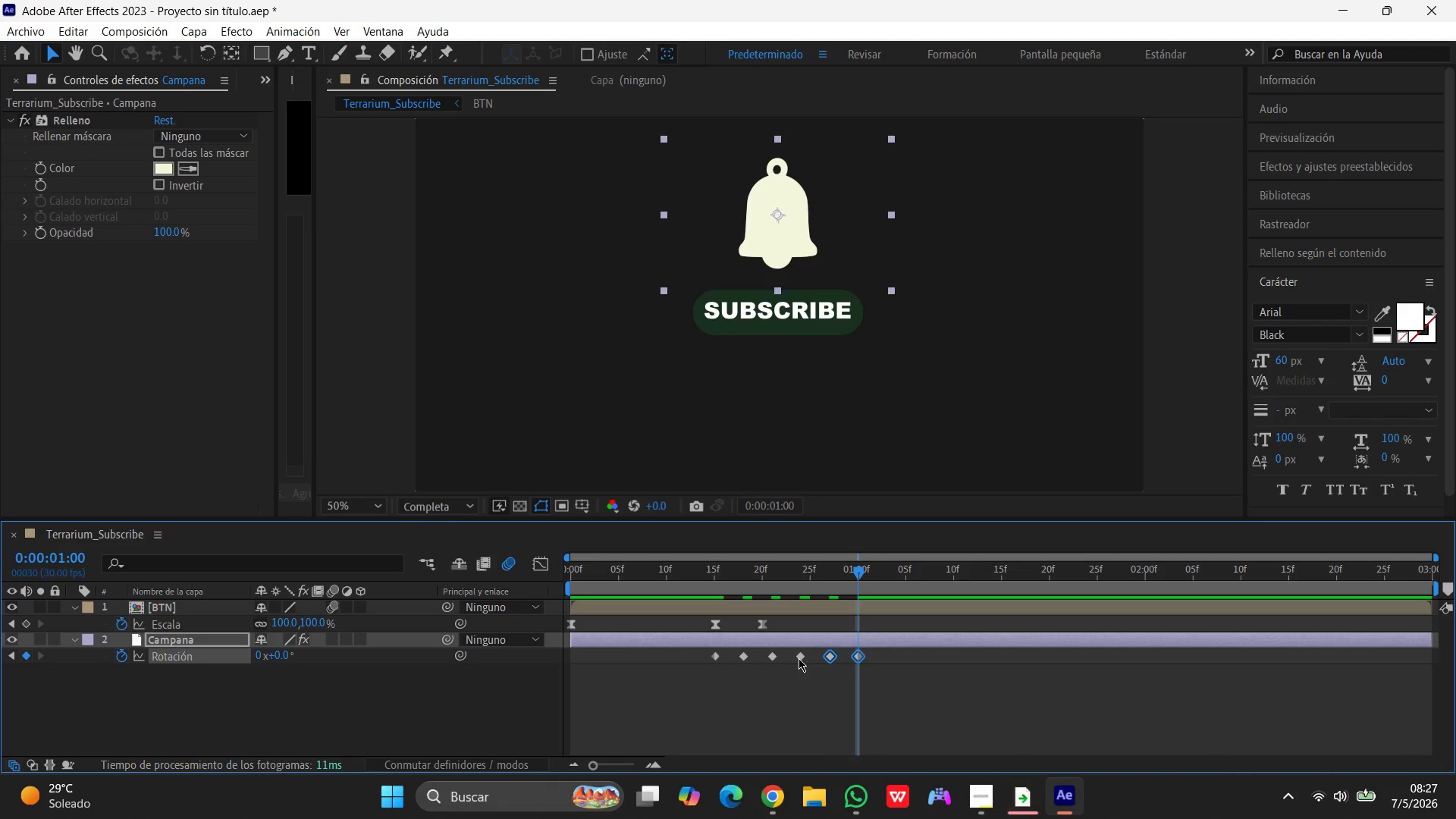 
hold_key(key=ShiftLeft, duration=1.51)
left_click([799, 658])
 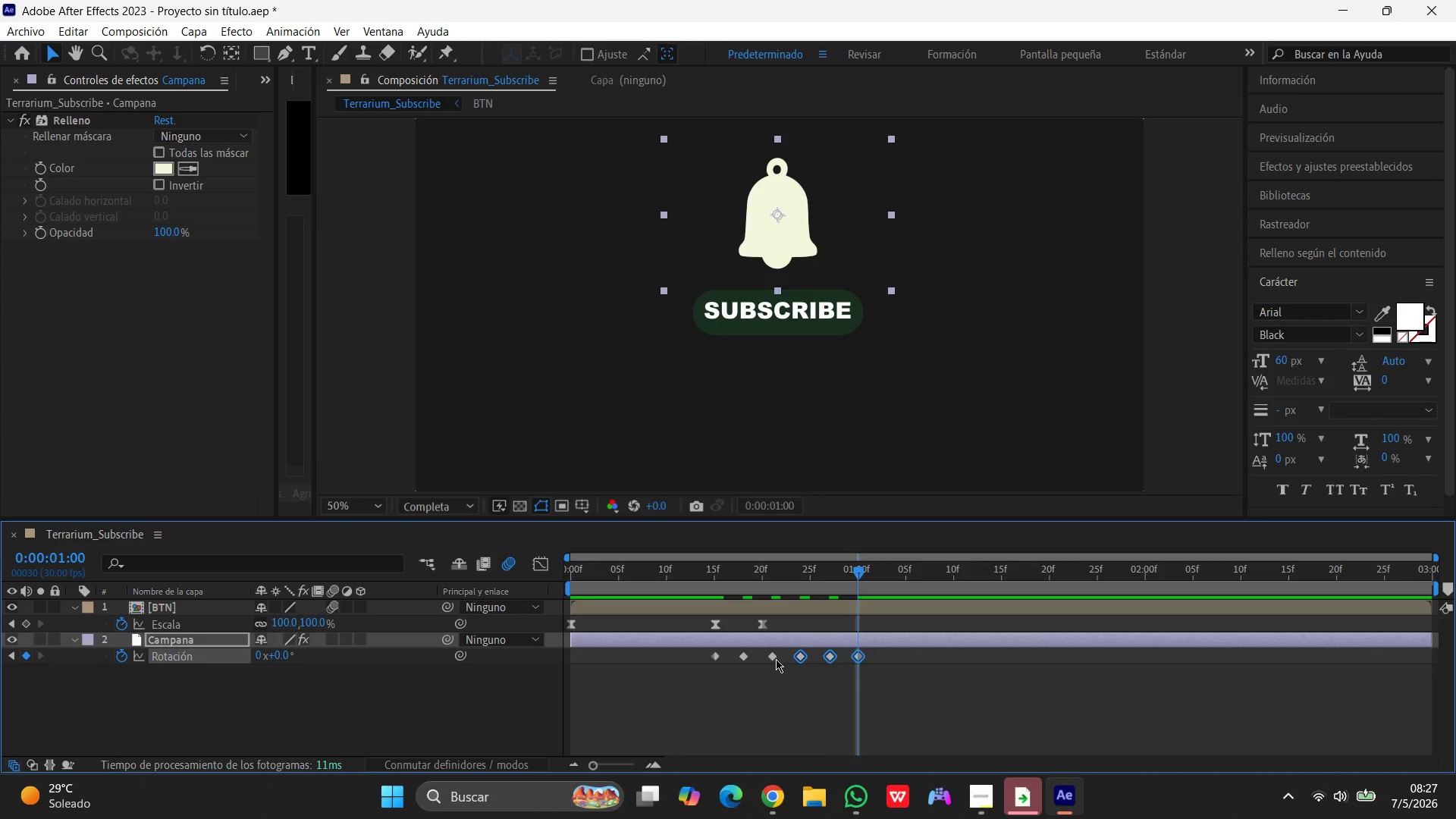 
left_click([776, 658])
 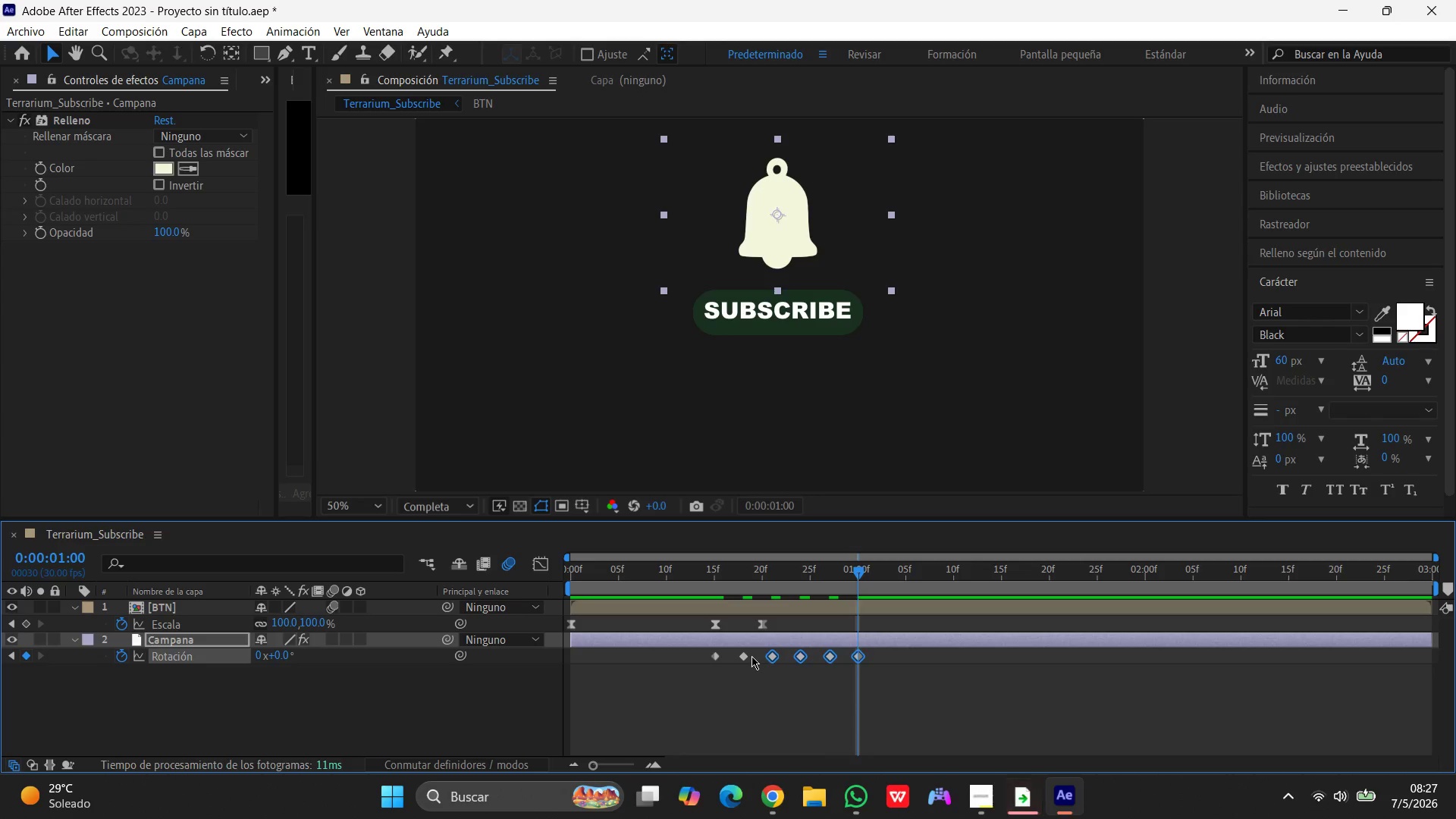 
hold_key(key=ShiftLeft, duration=1.5)
left_click([749, 655])
 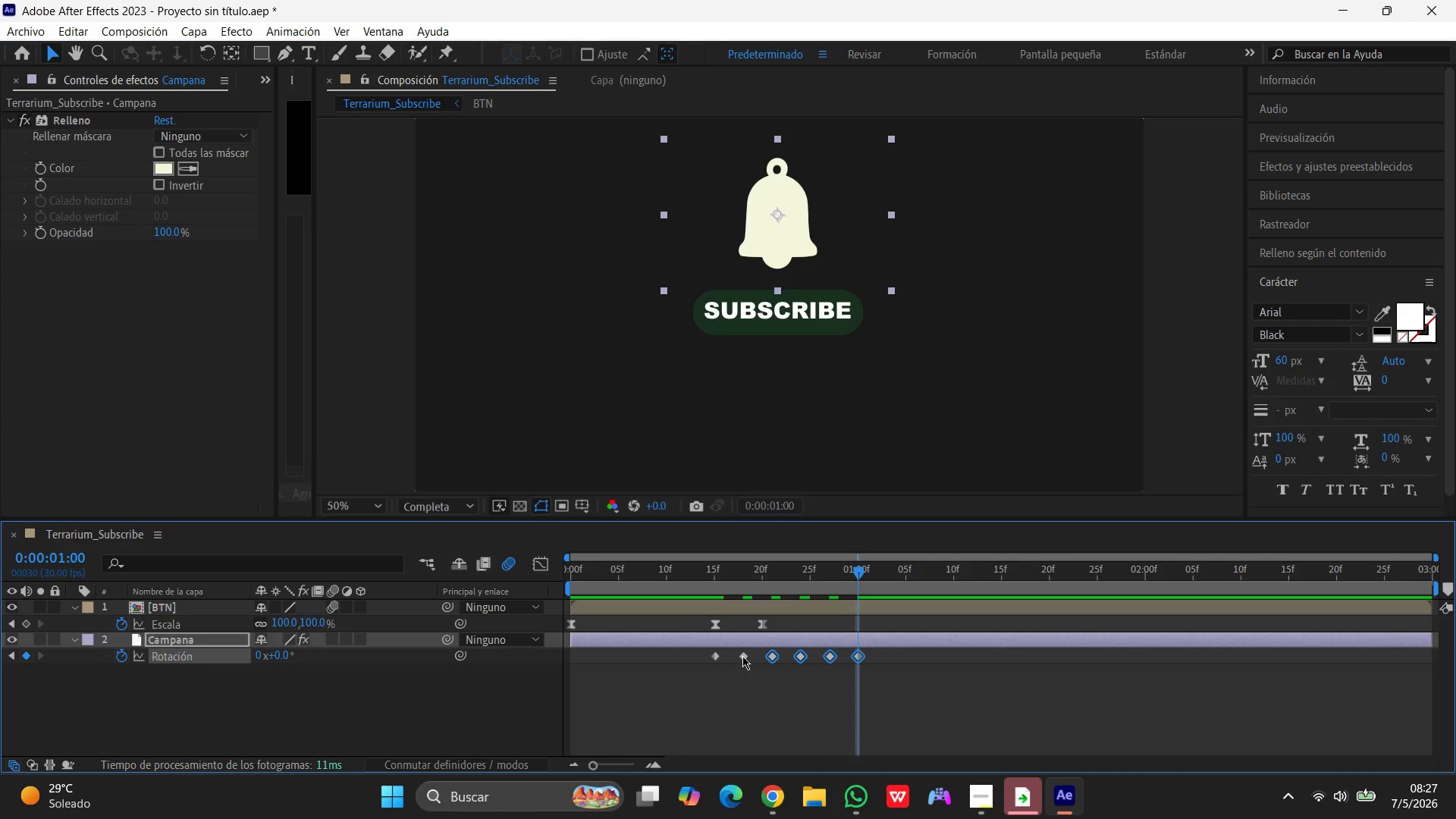 
left_click([743, 656])
 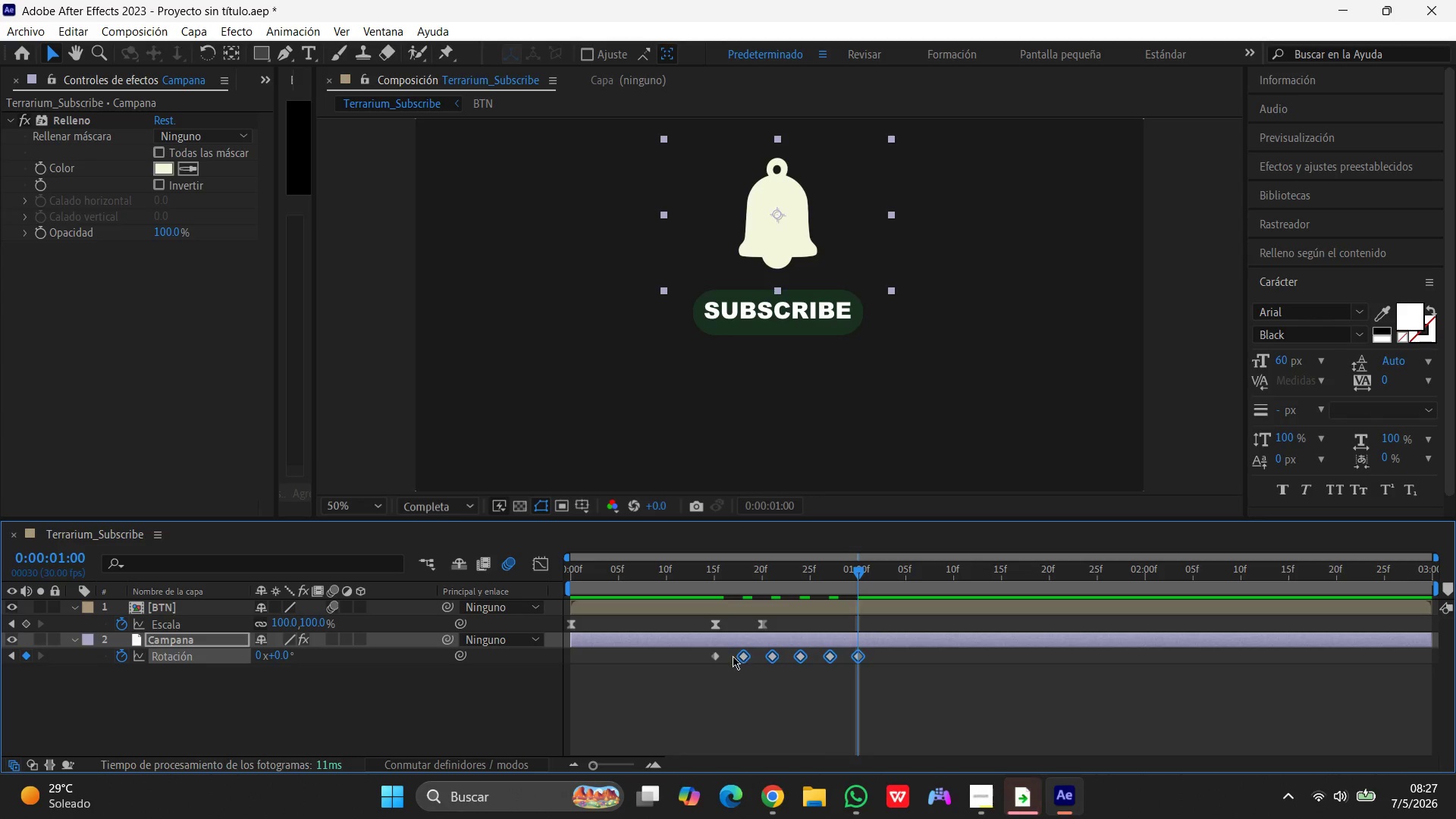 
hold_key(key=ShiftLeft, duration=1.17)
left_click([717, 656])
 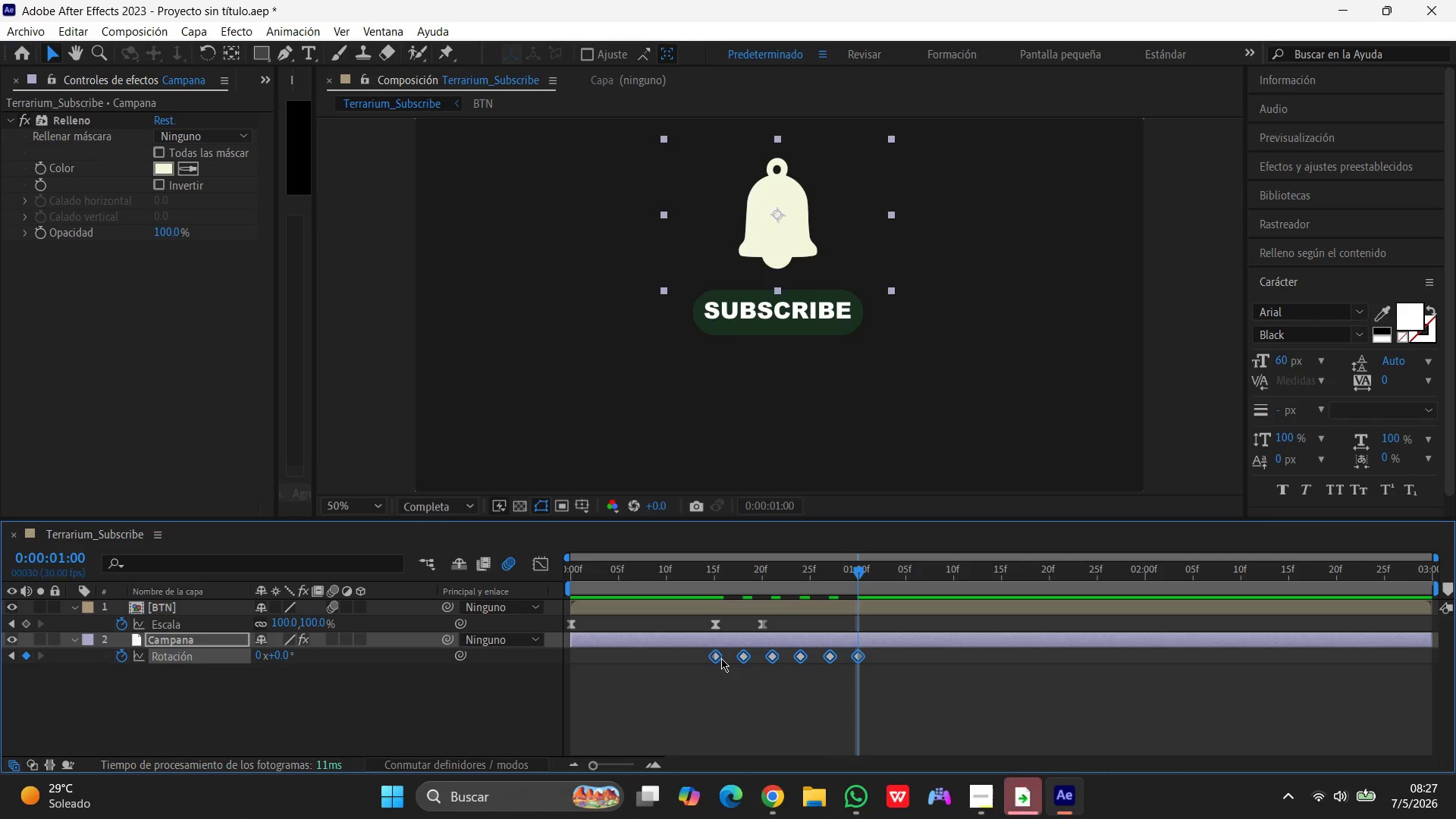 
right_click([714, 655])
 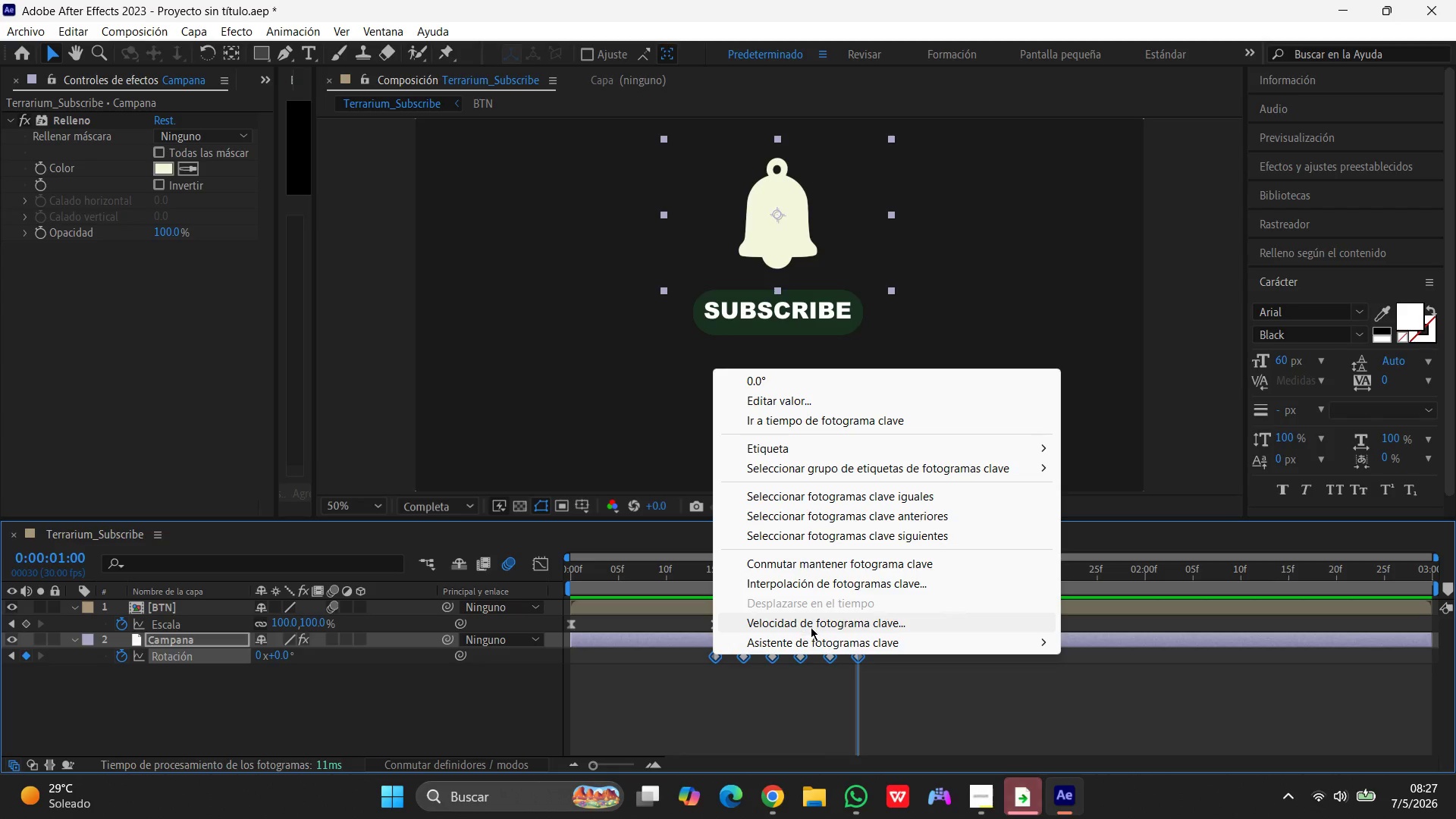 
left_click([811, 639])
 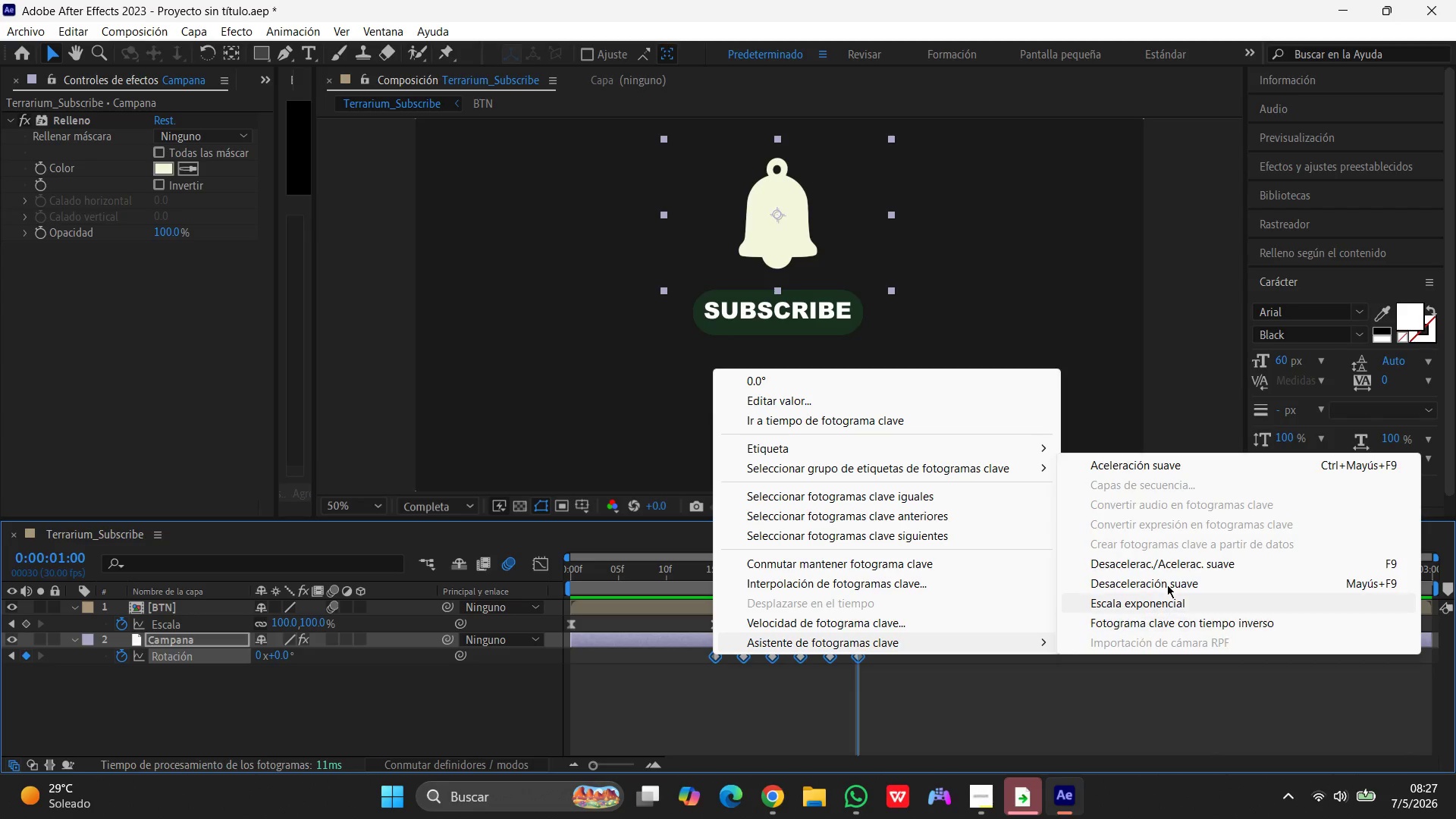 
left_click([1175, 560])
 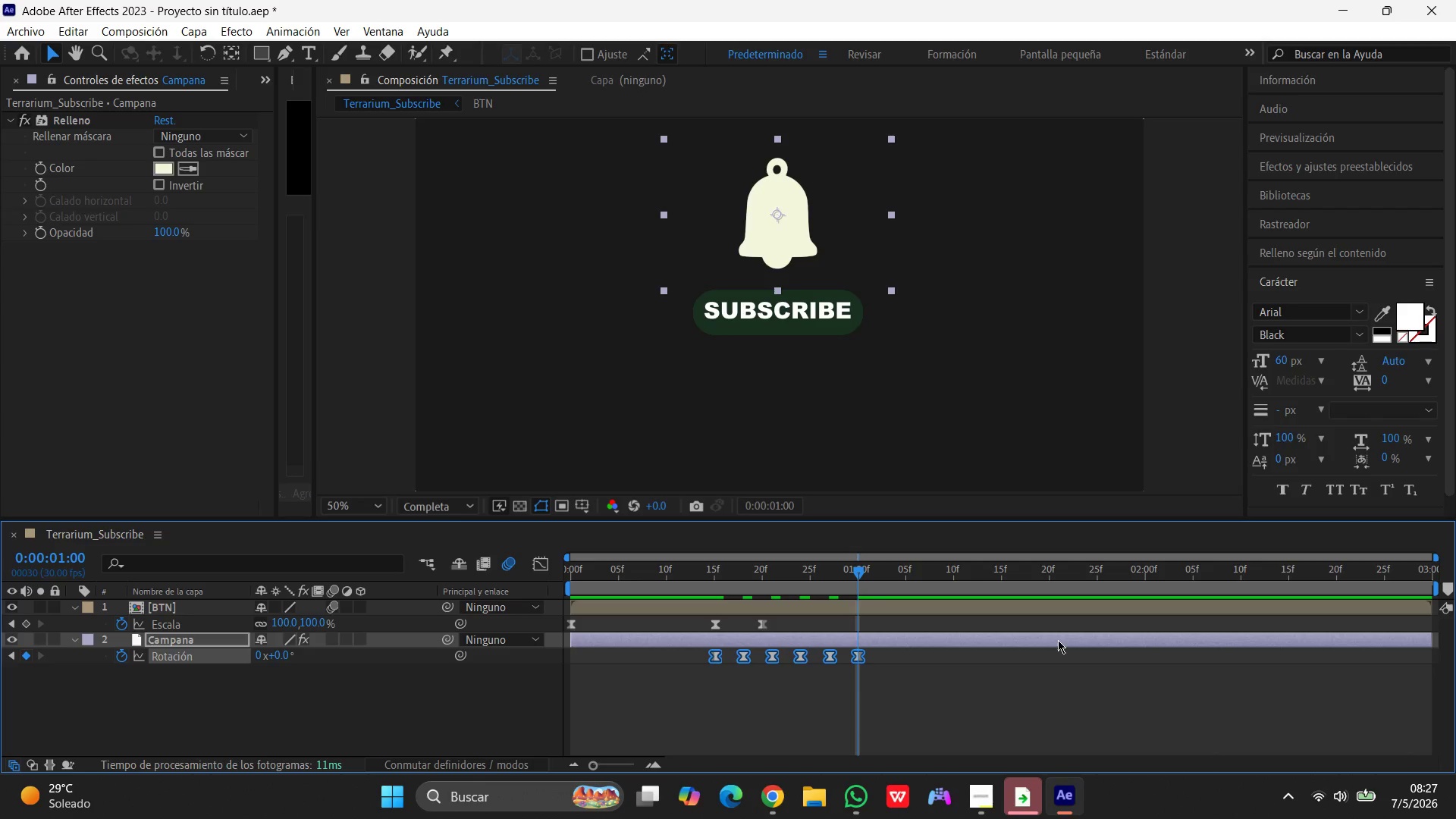 
wait(5.53)
 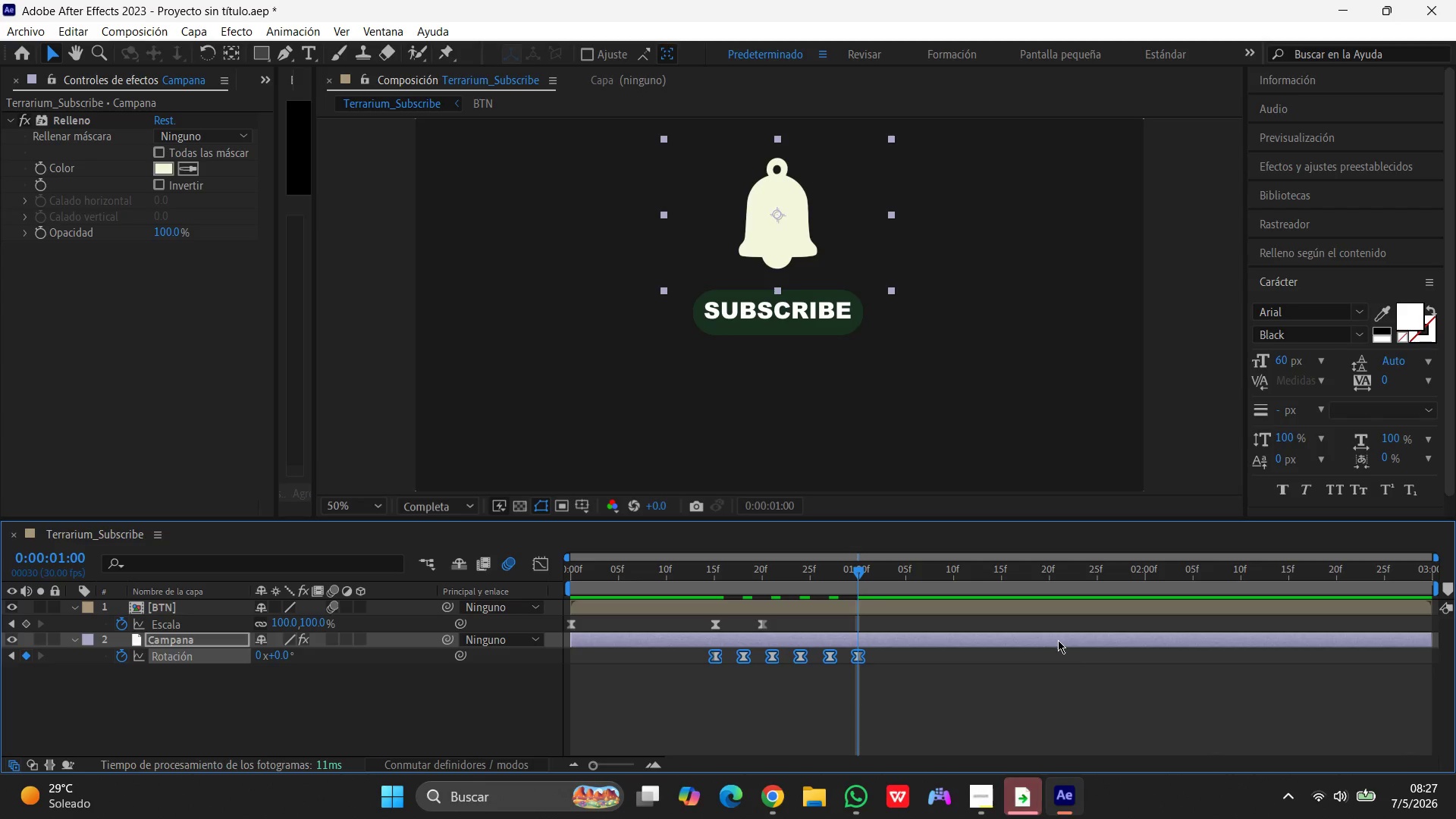 
left_click_drag(start_coordinate=[863, 568], to_coordinate=[374, 560])
 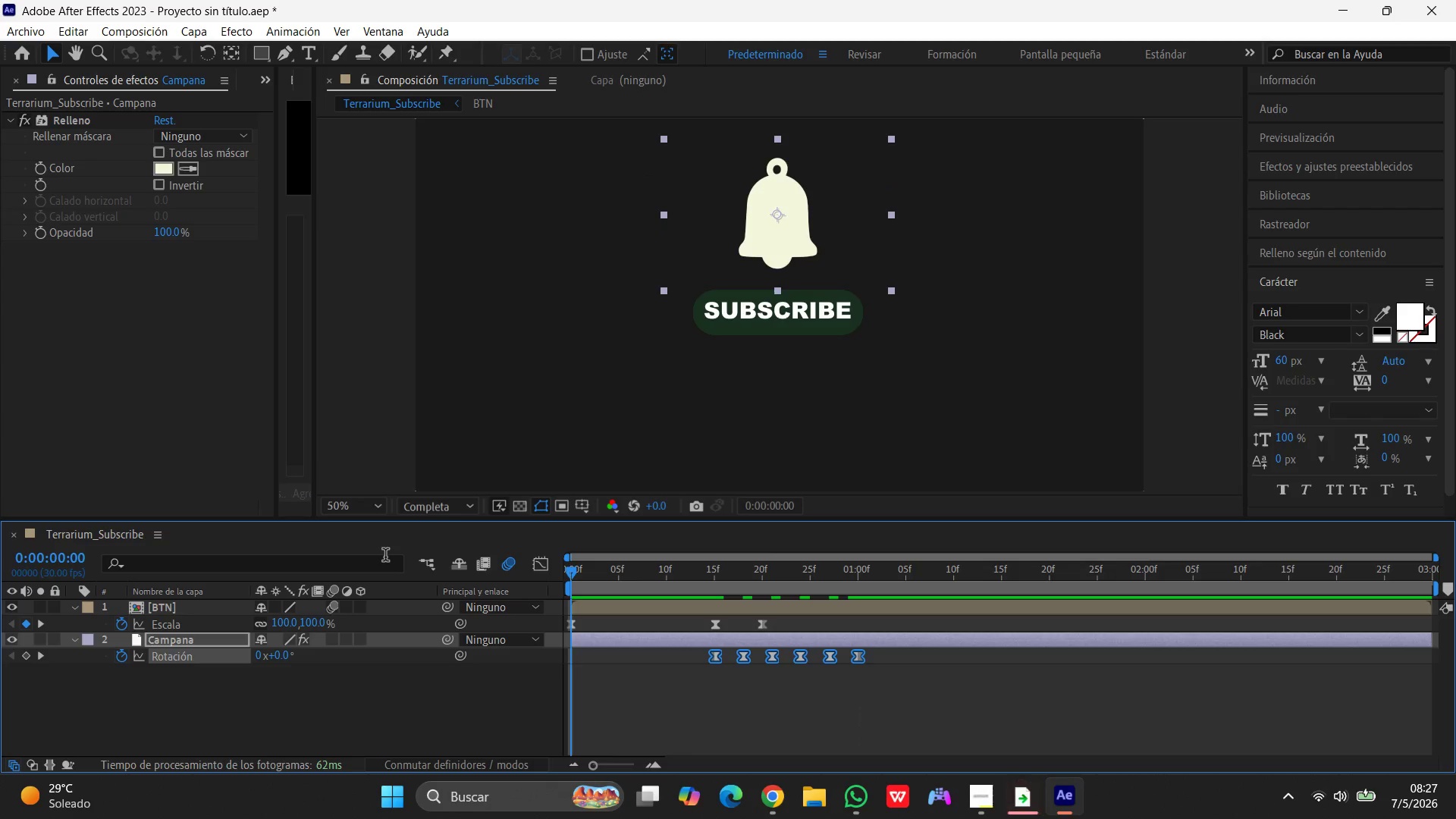 
key(Space)
 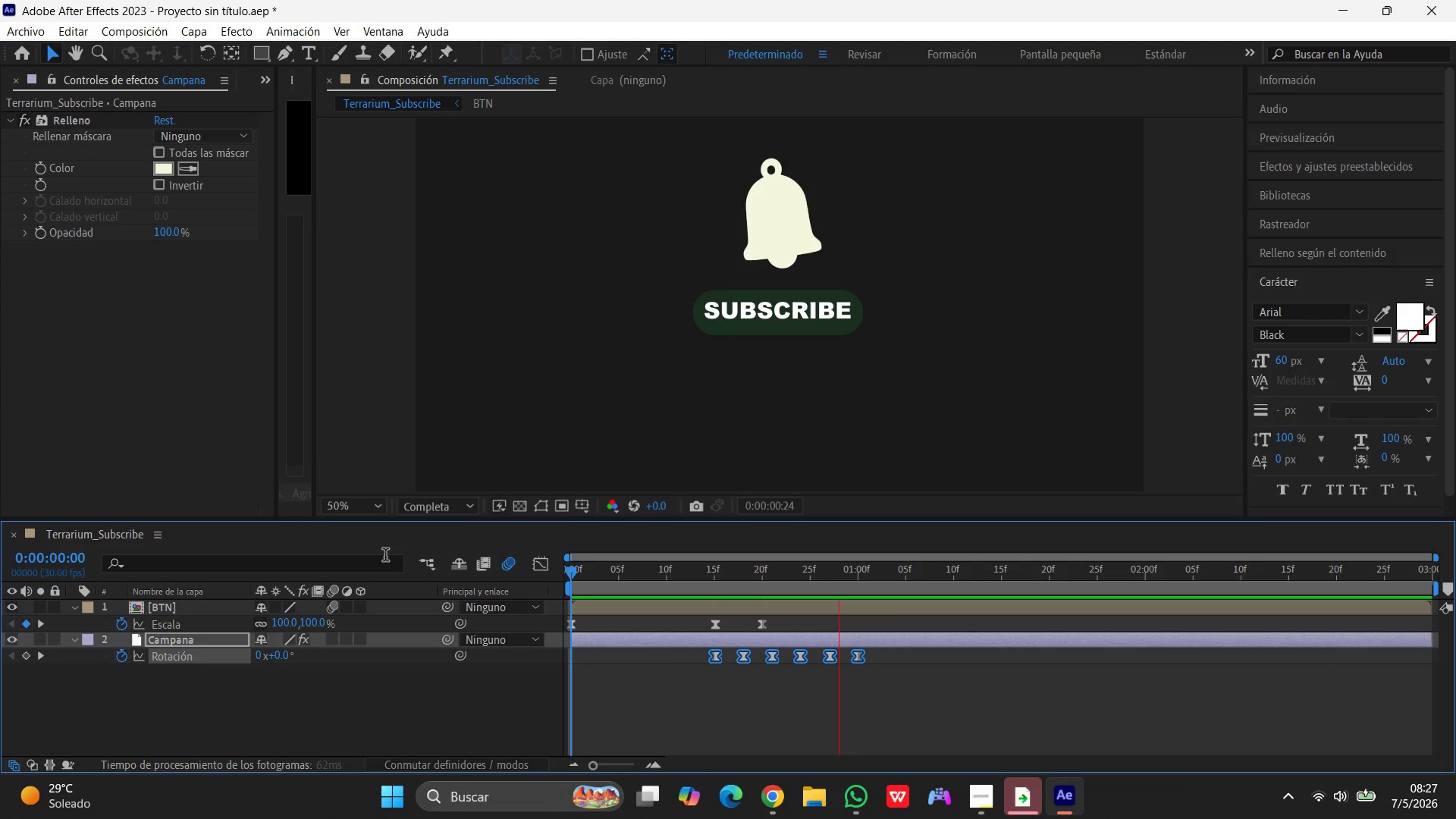 
wait(5.98)
 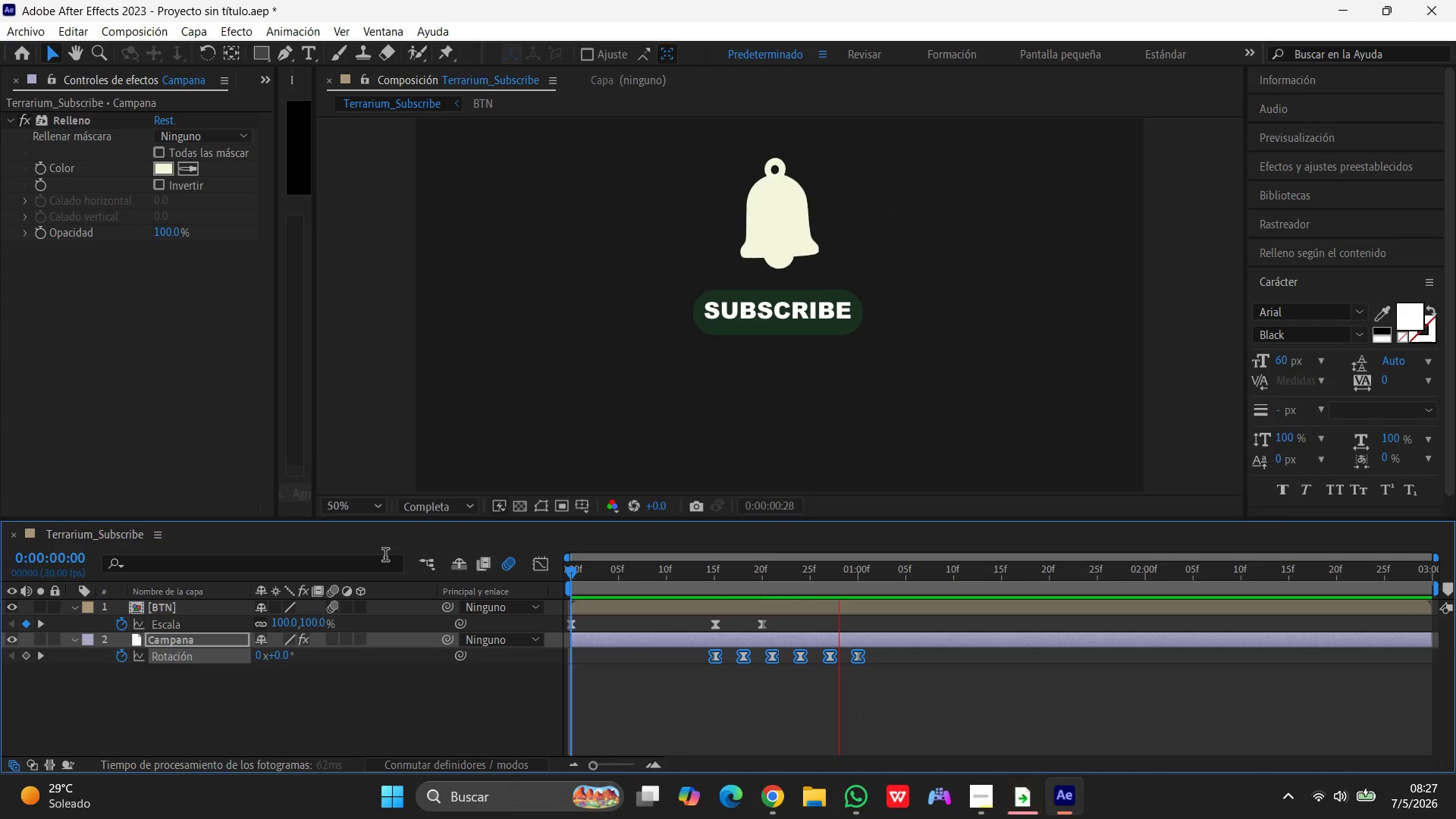 
left_click([897, 680])
 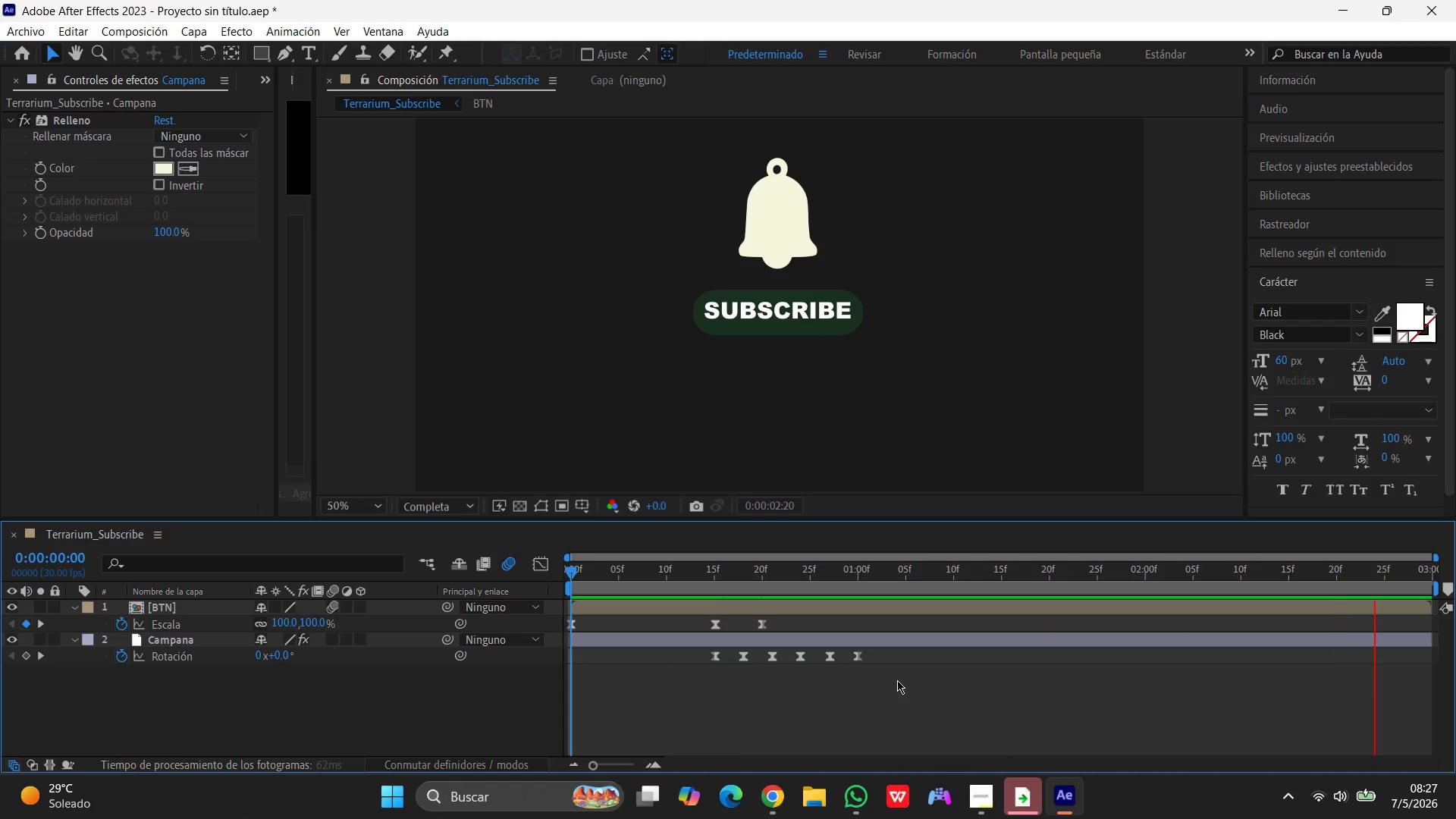 
wait(11.34)
 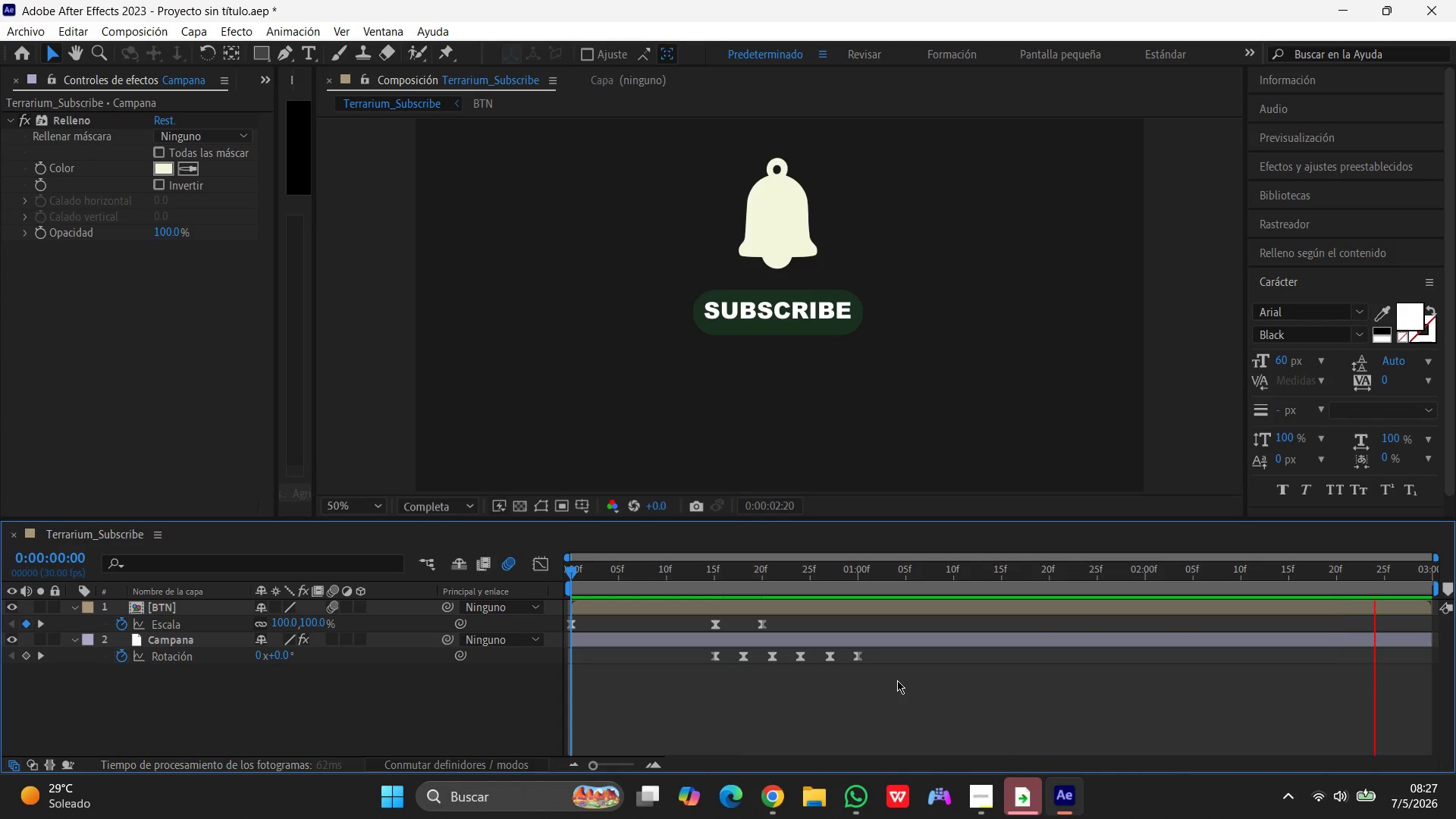 
key(Space)
 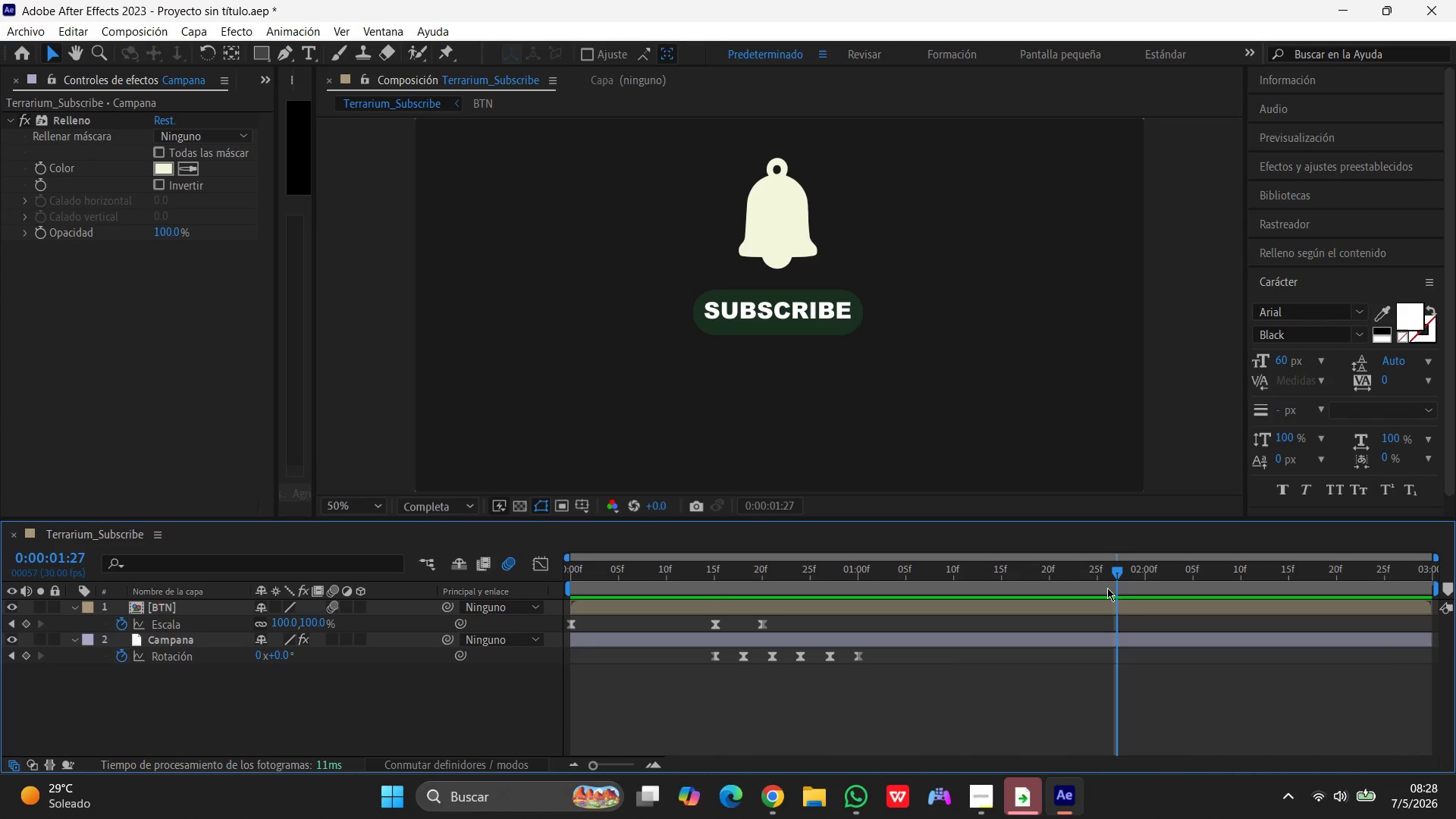 
left_click_drag(start_coordinate=[1119, 573], to_coordinate=[337, 500])
 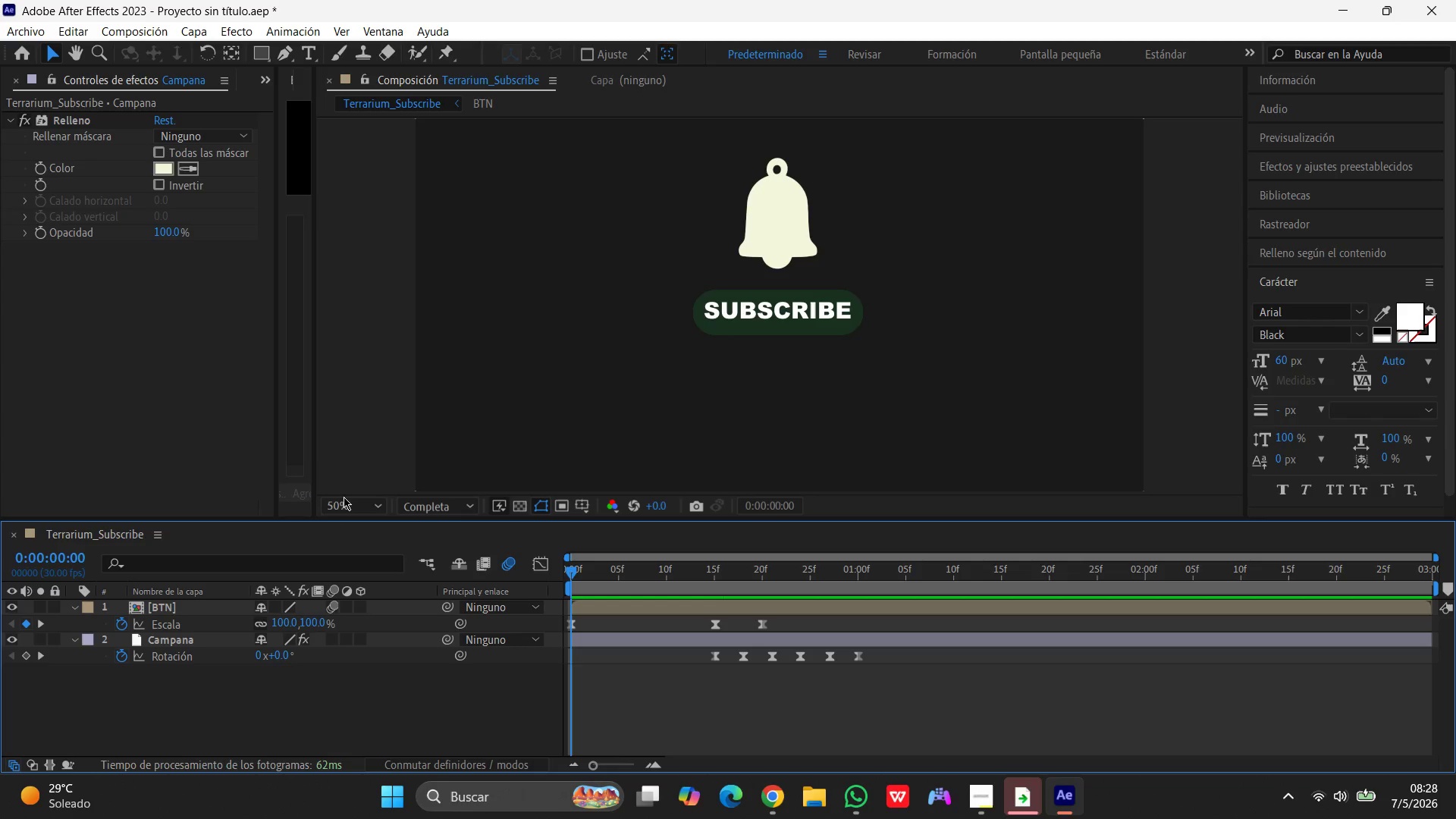 
wait(9.06)
 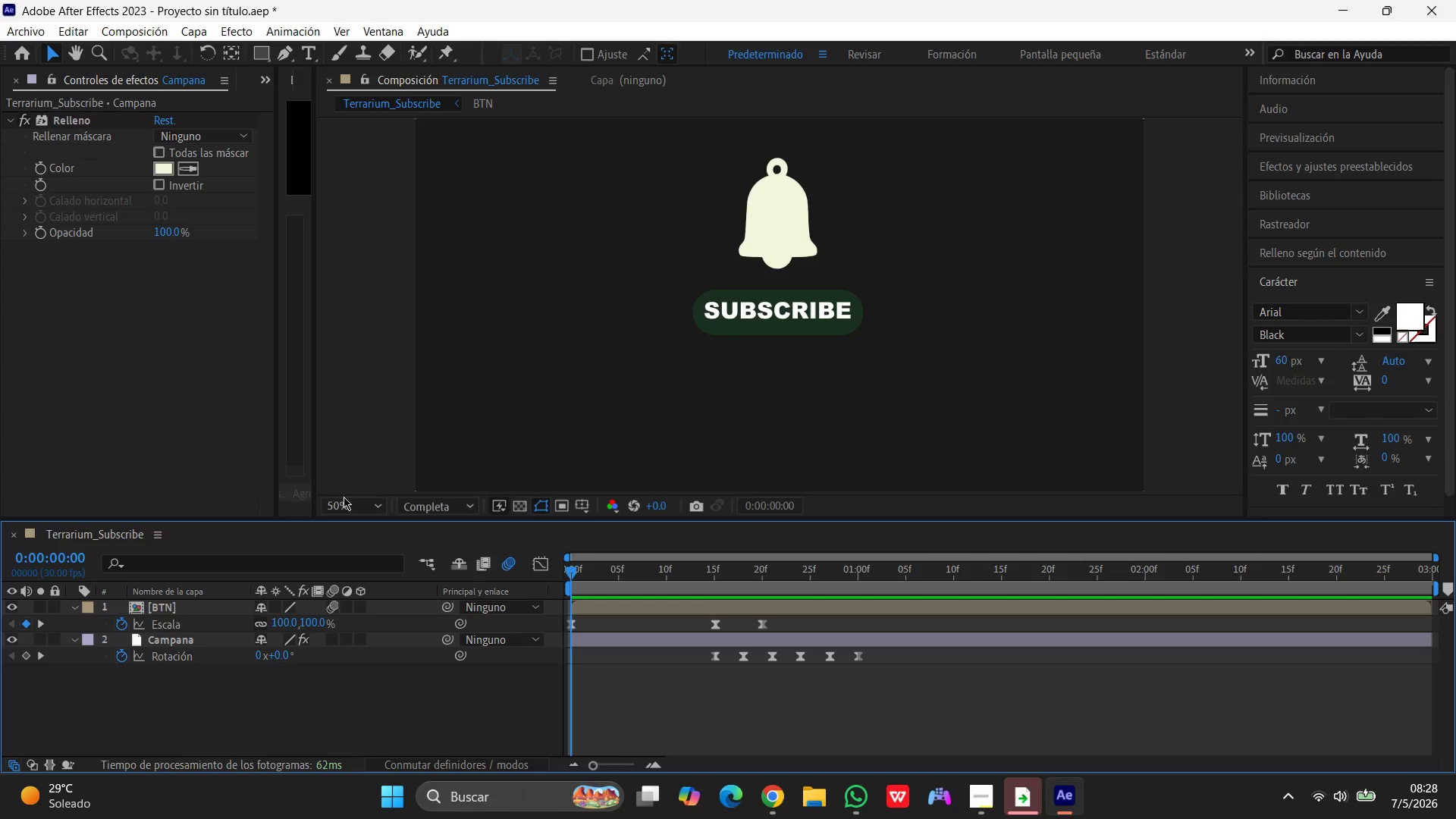 
left_click([998, 381])
 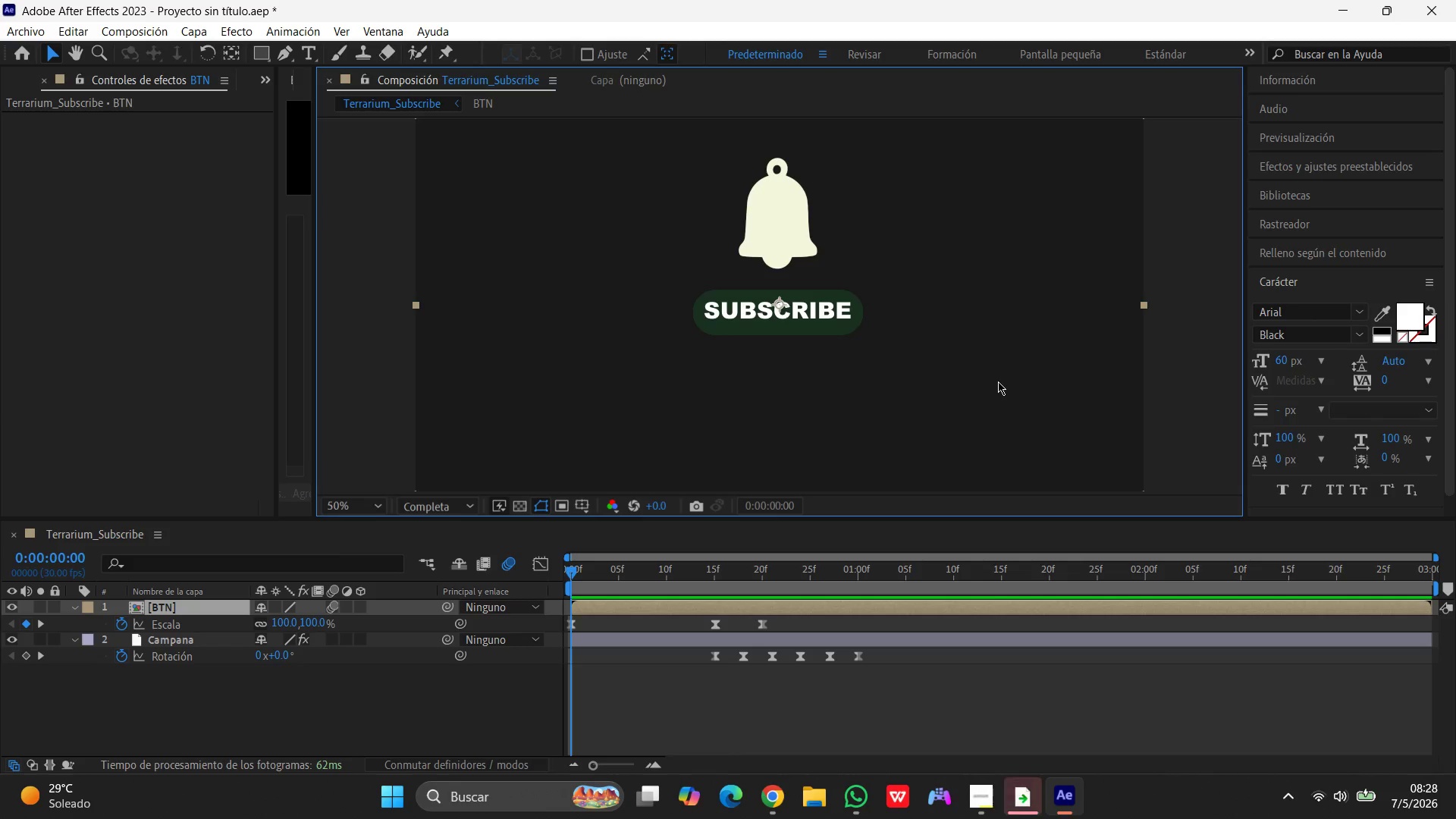 
wait(5.41)
 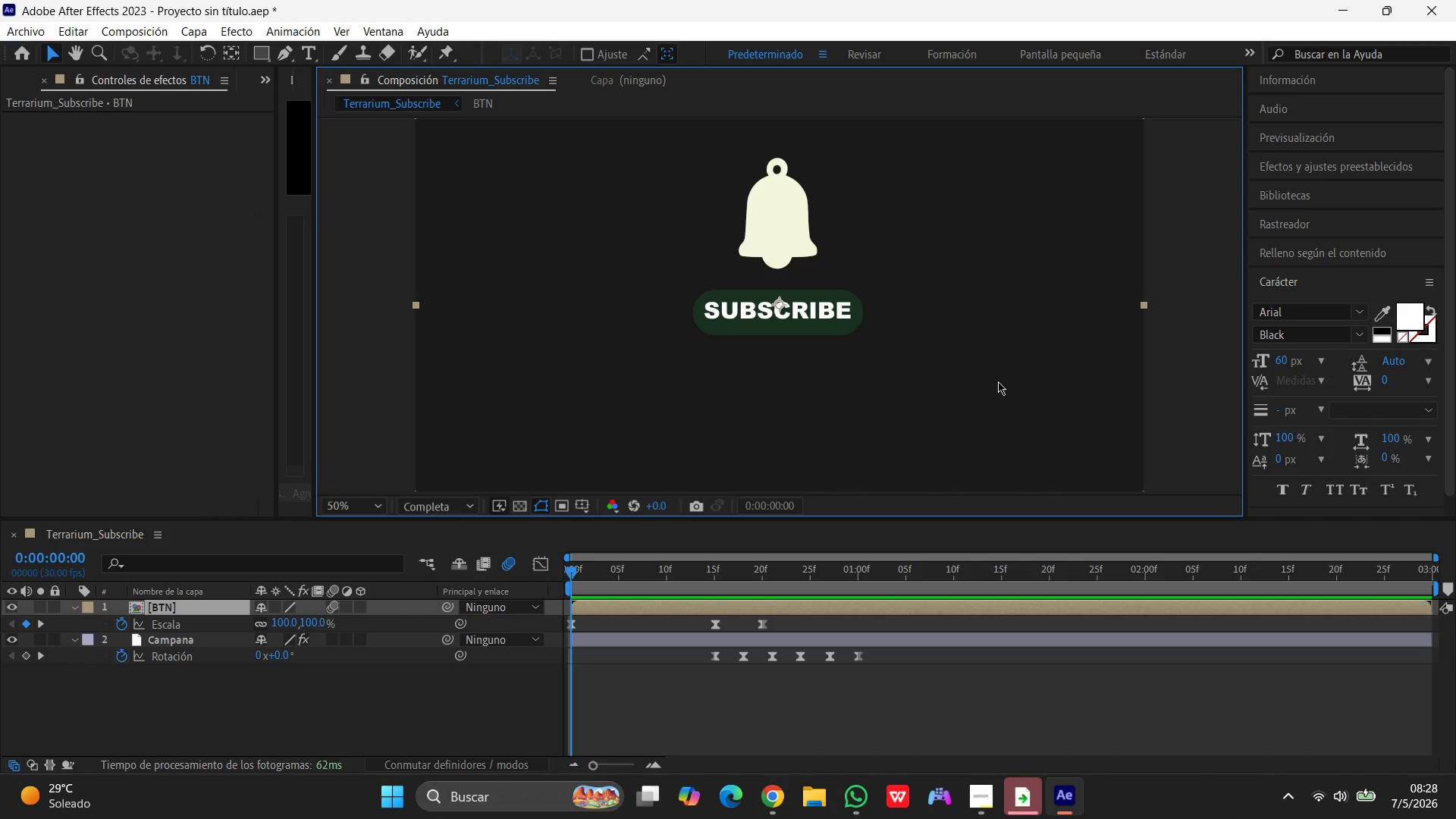 
left_click([274, 701])
 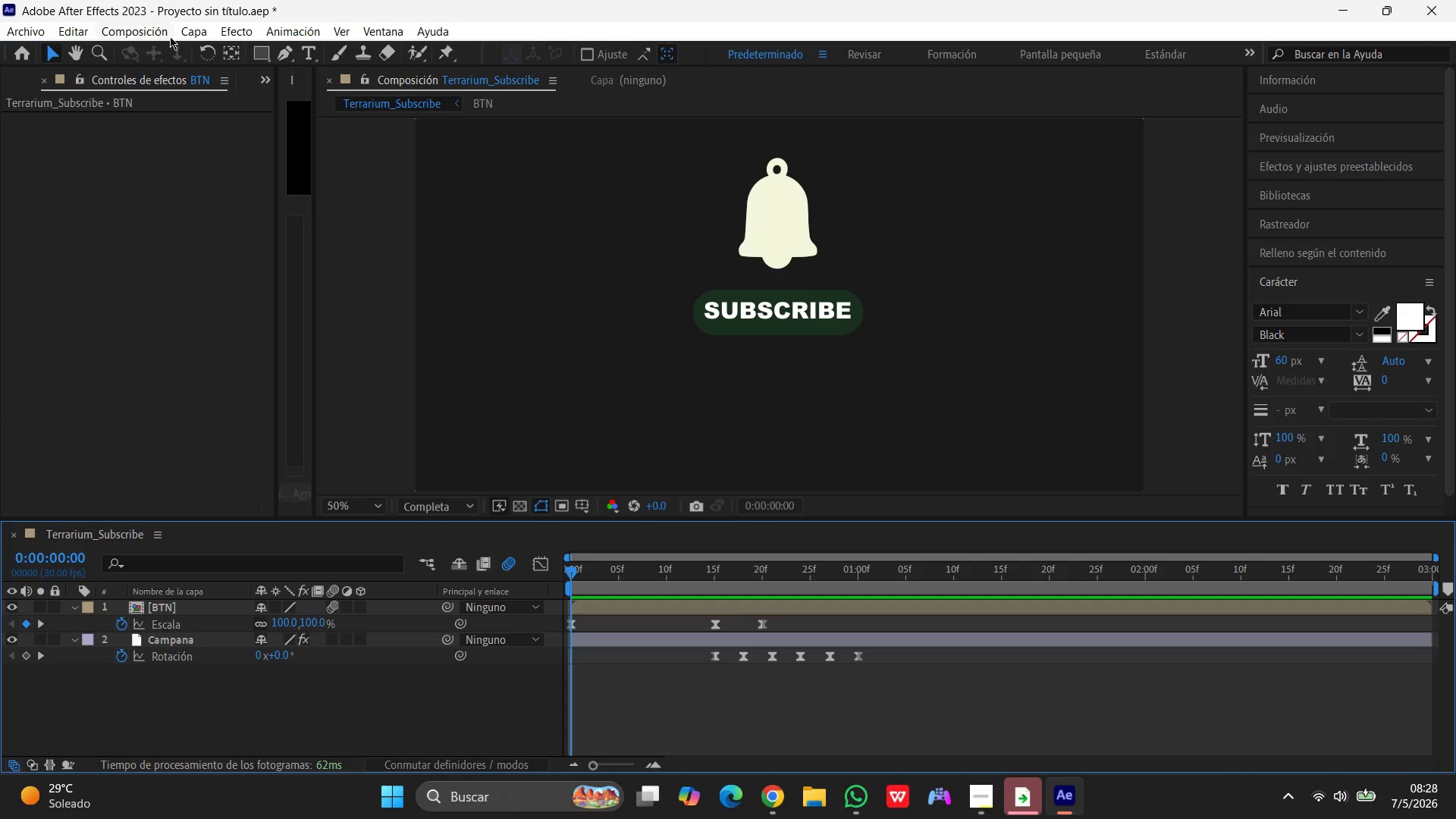 
left_click([187, 30])
 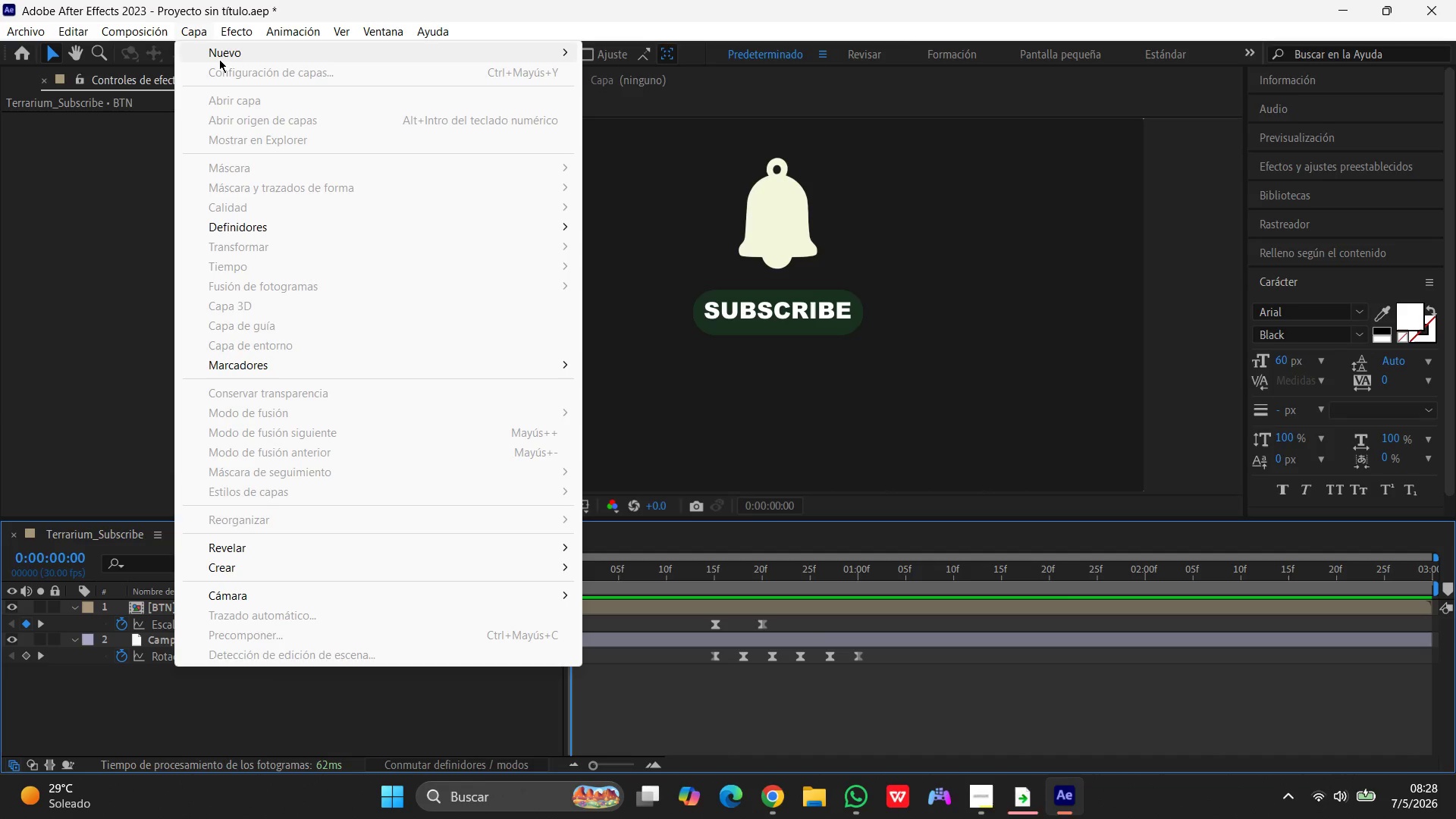 
left_click([219, 59])
 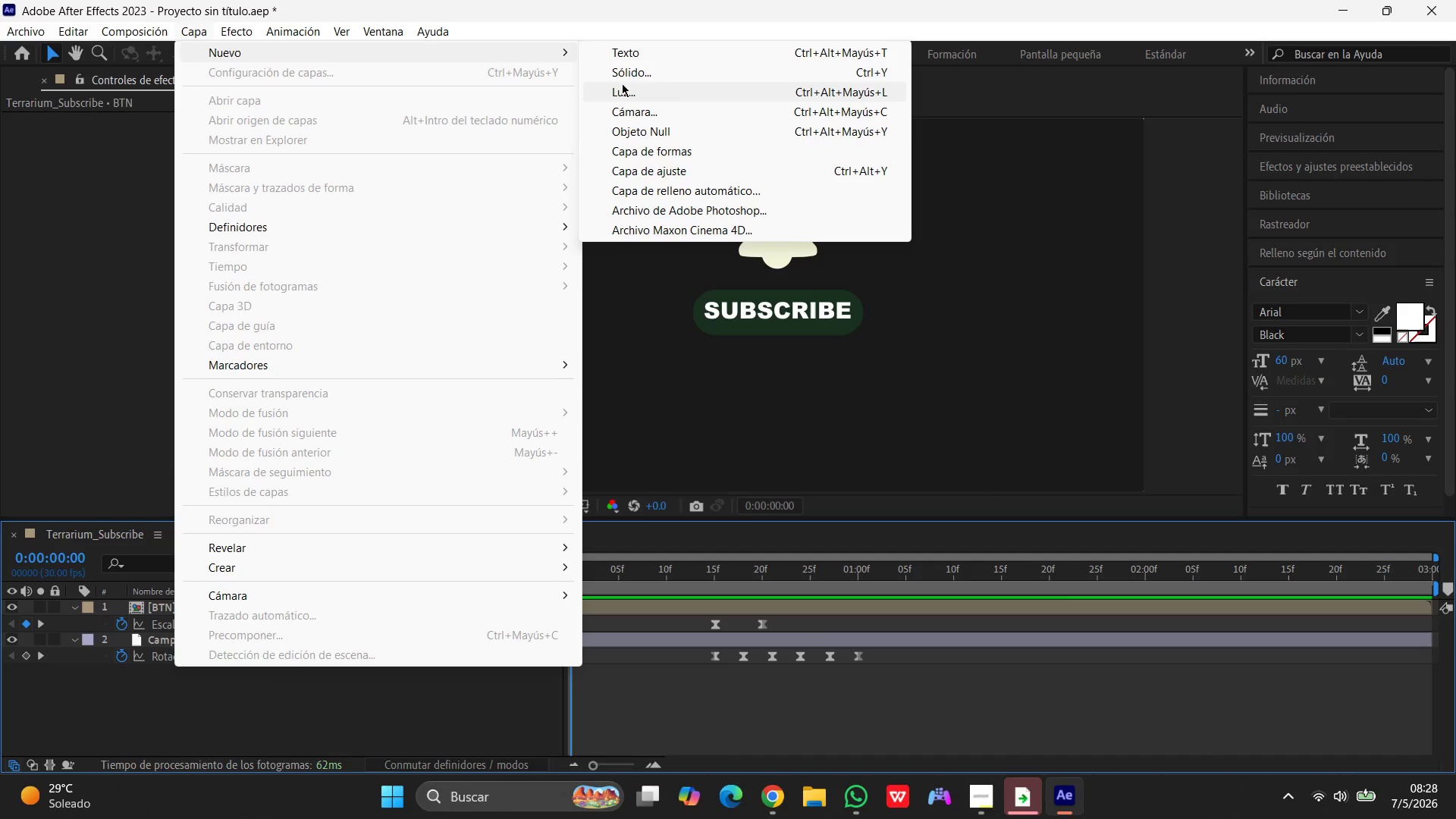 
left_click([629, 72])
 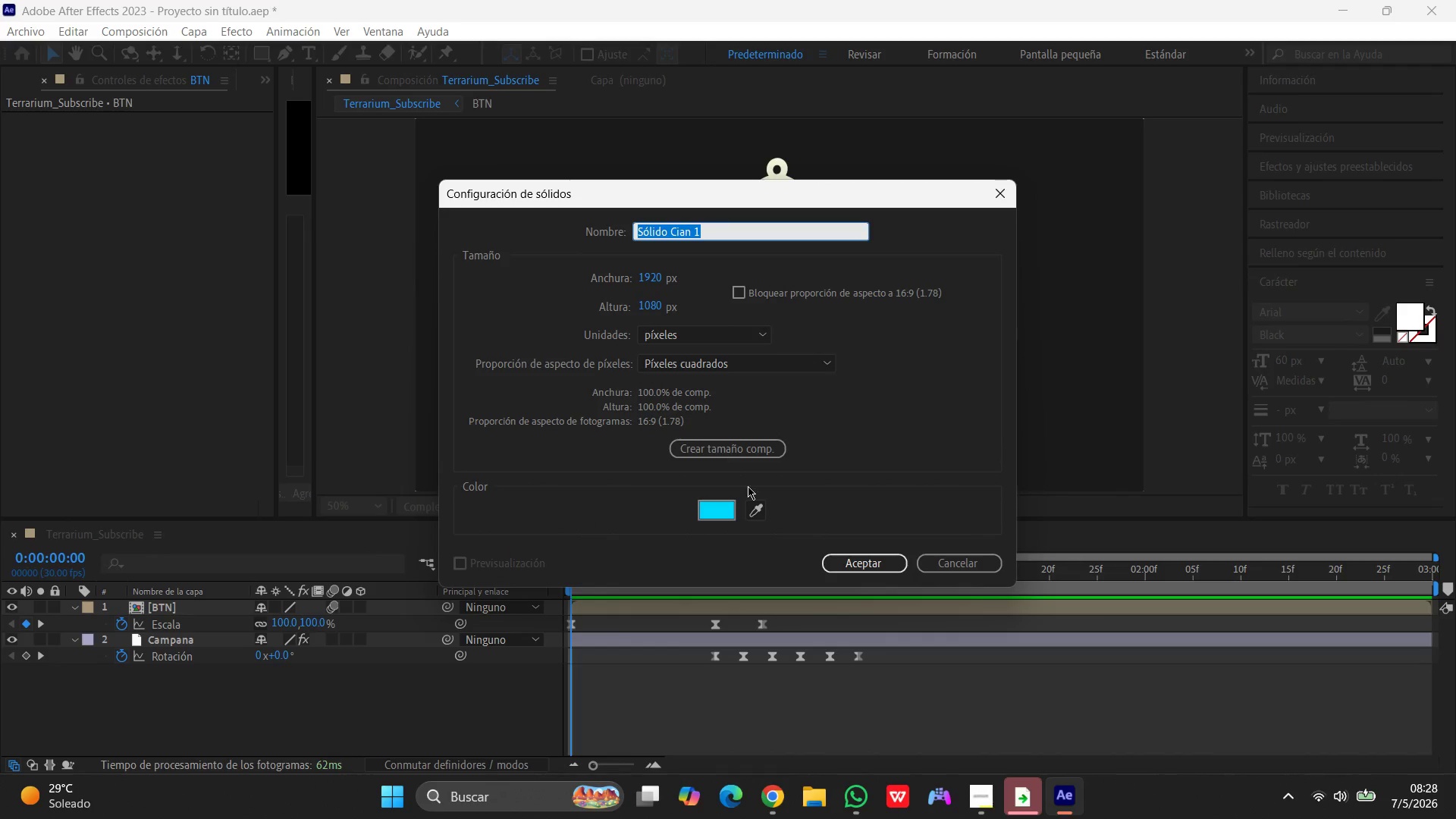 
wait(5.92)
 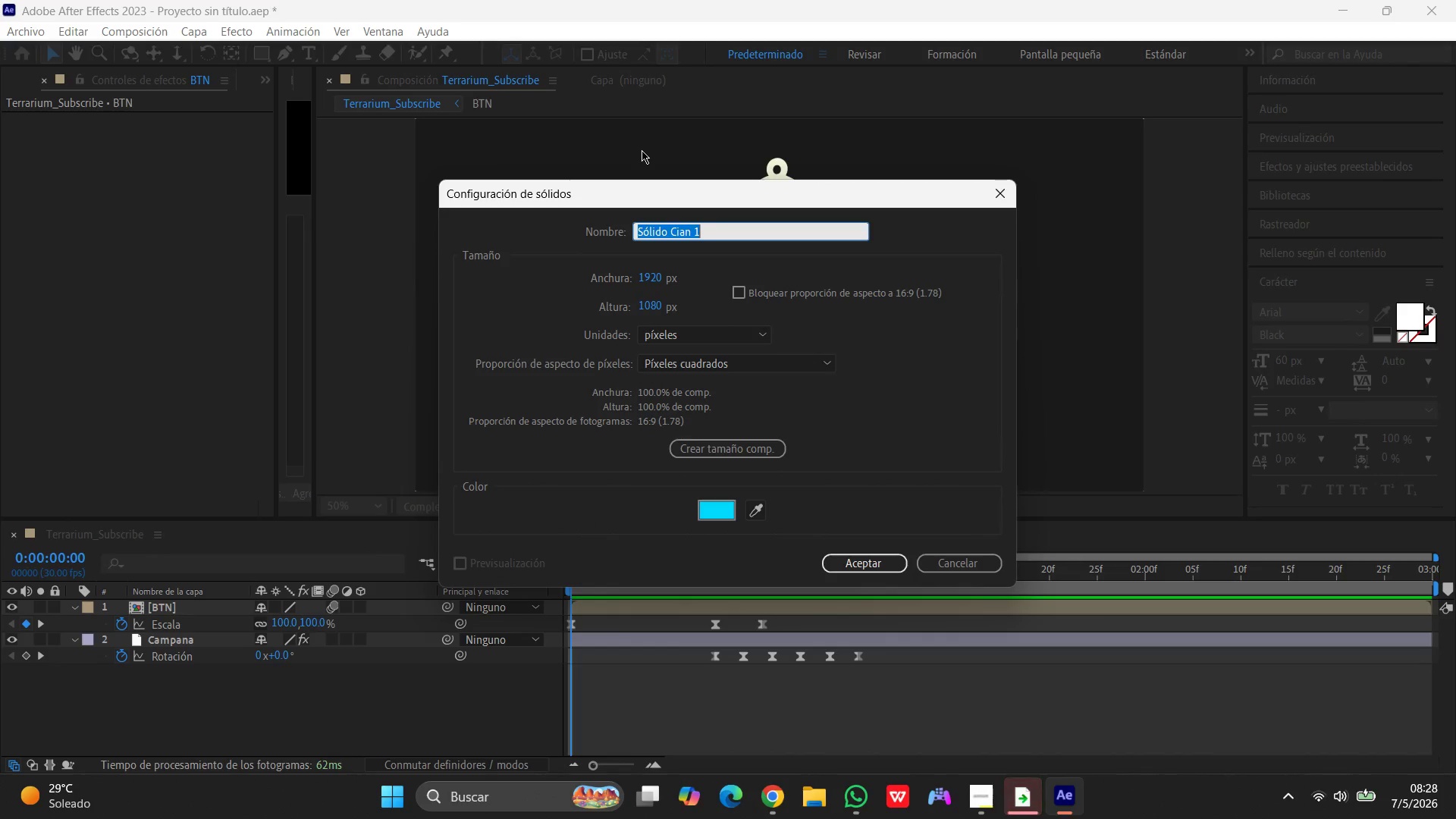 
left_click([717, 513])
 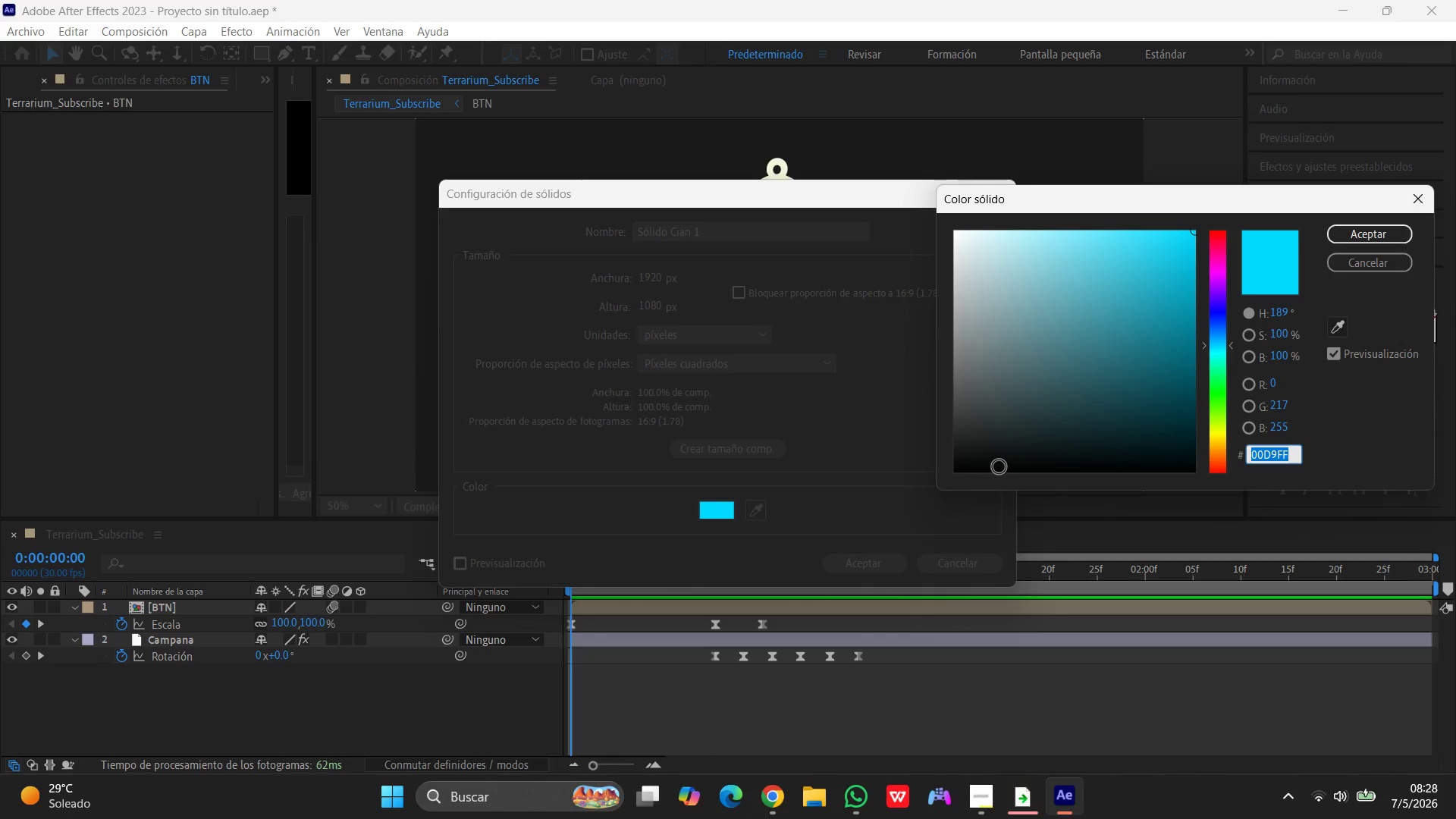 
left_click([983, 474])
 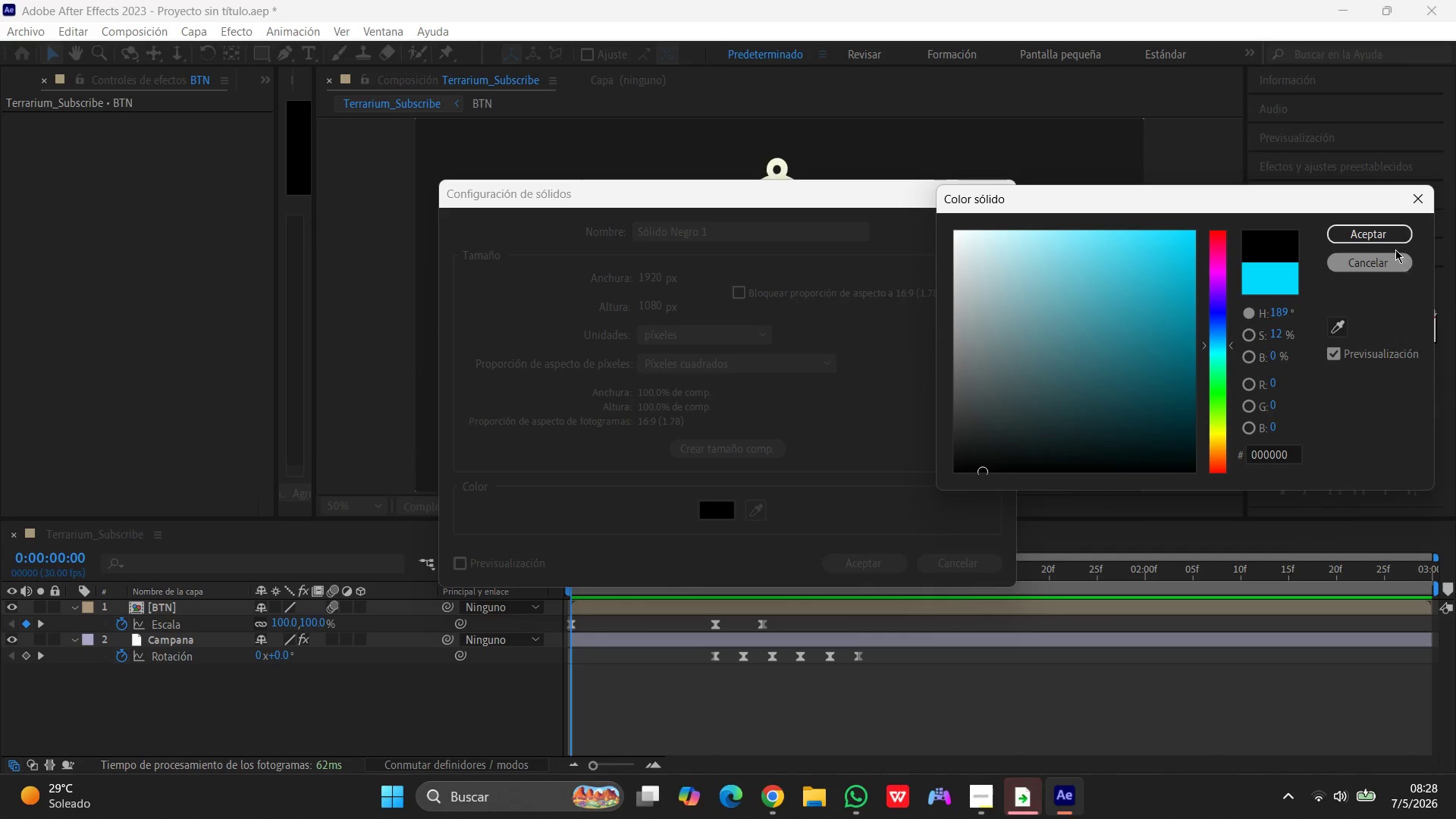 
left_click([1392, 241])
 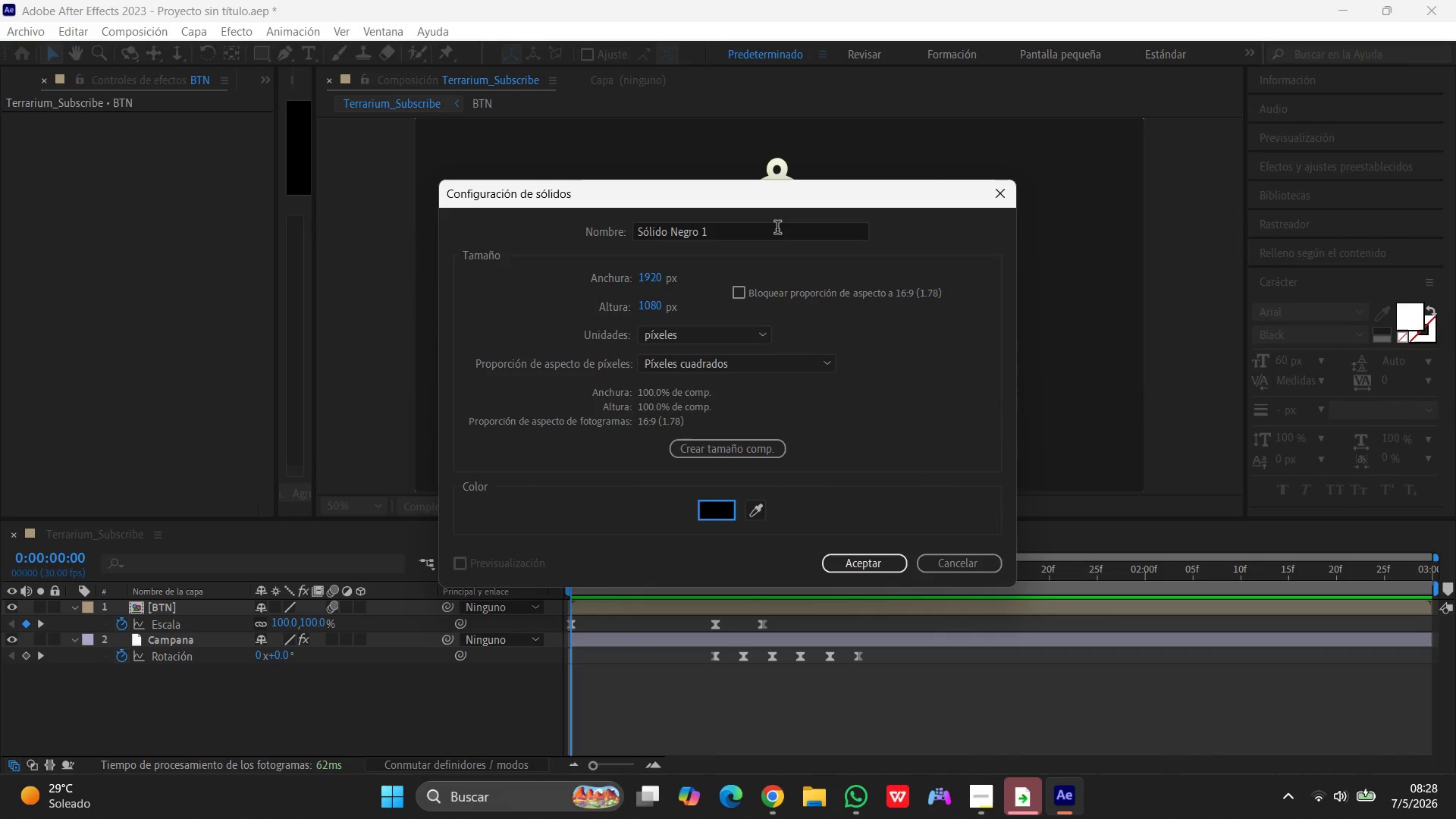 
left_click_drag(start_coordinate=[767, 231], to_coordinate=[512, 224])
 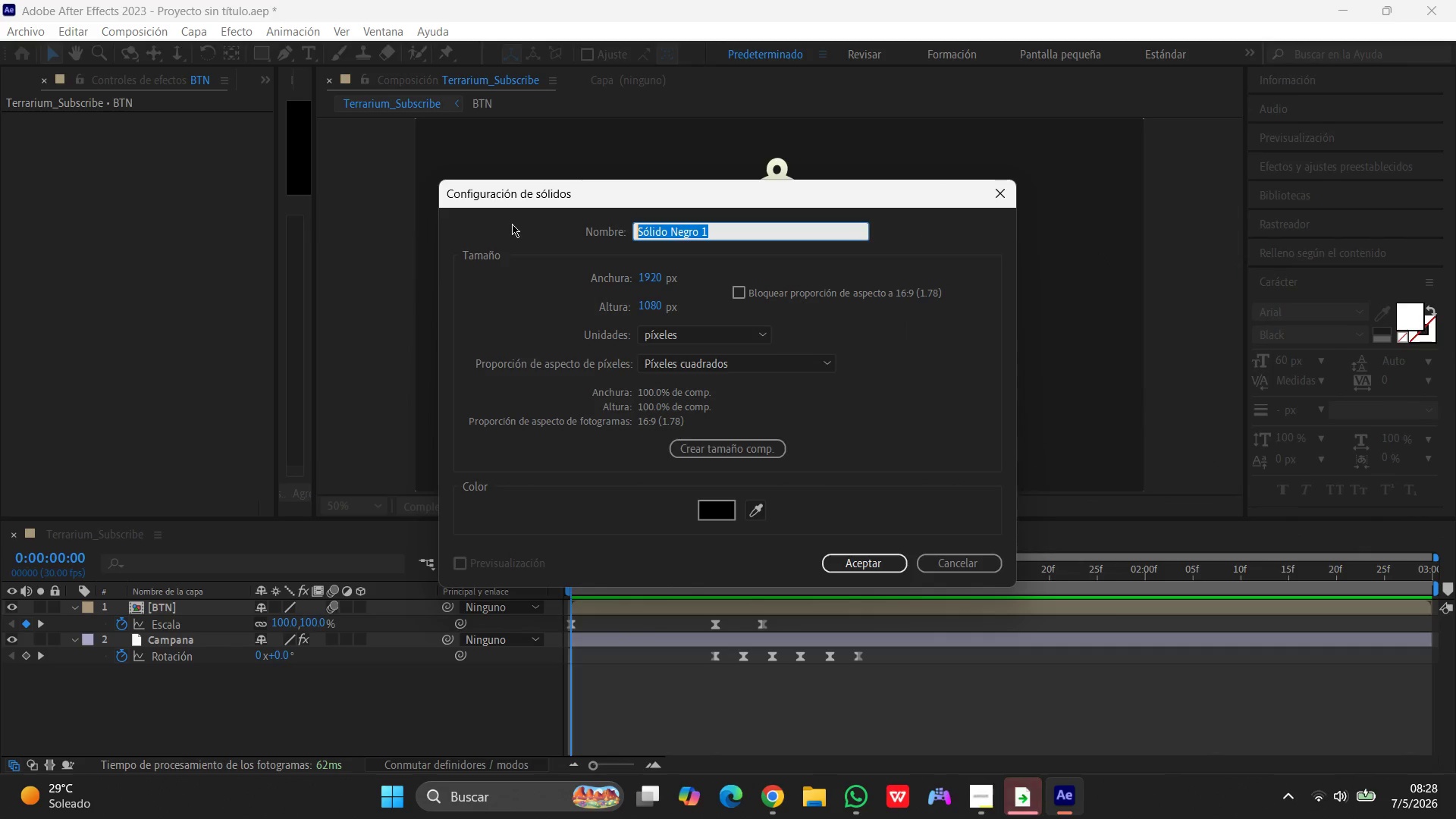 
type(PARTICULAS )
 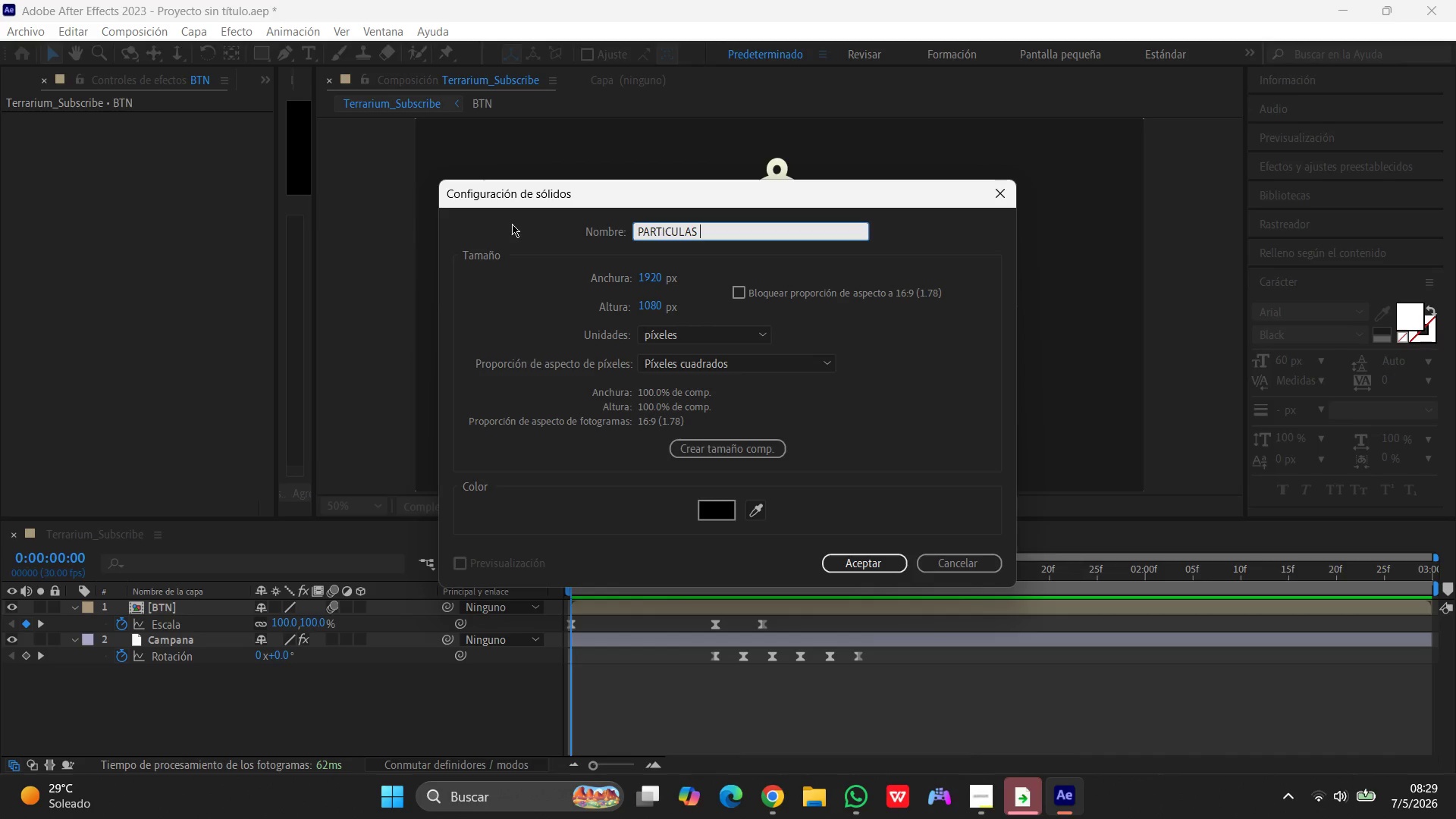 
wait(40.58)
 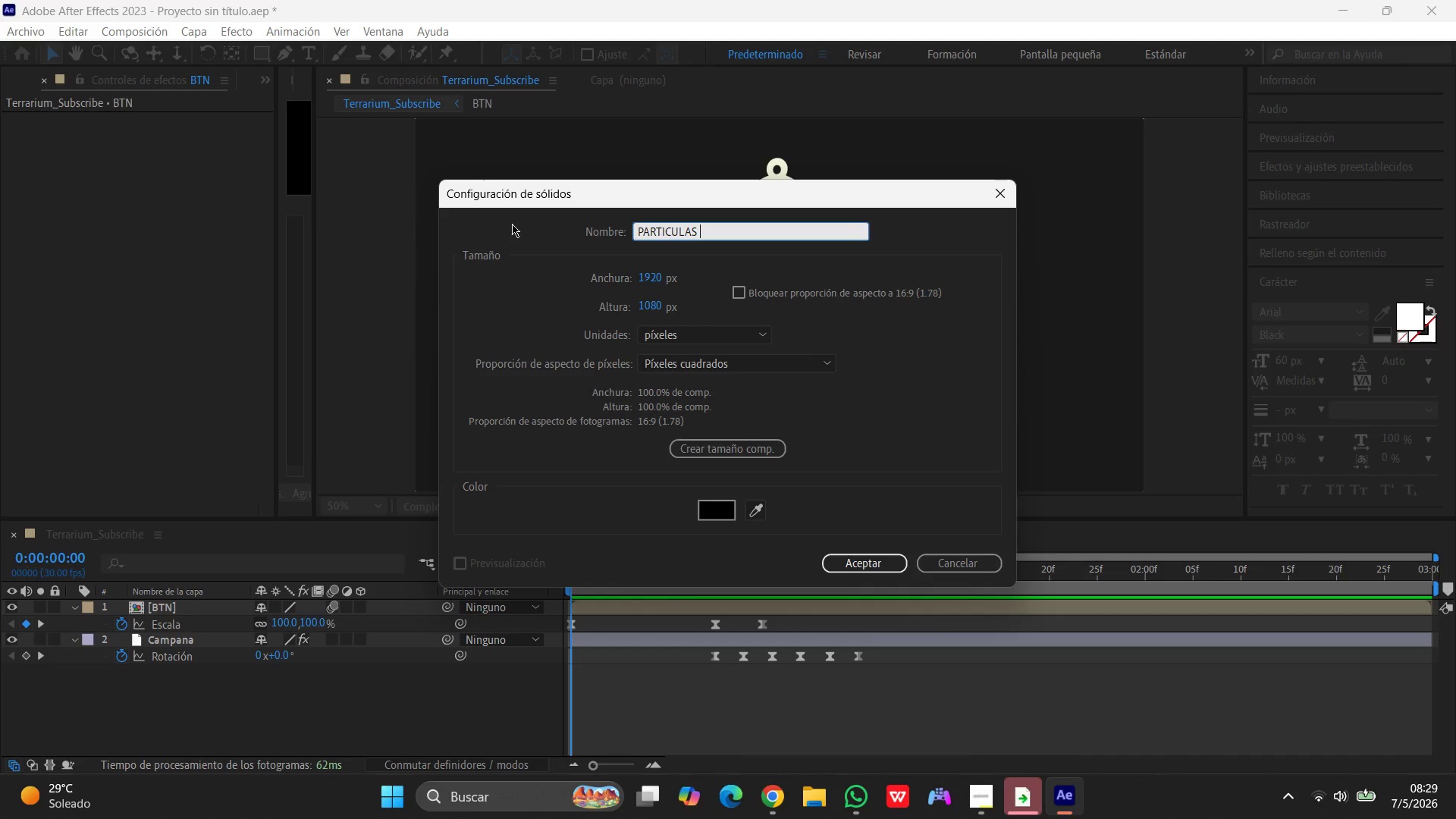 
left_click([852, 561])
 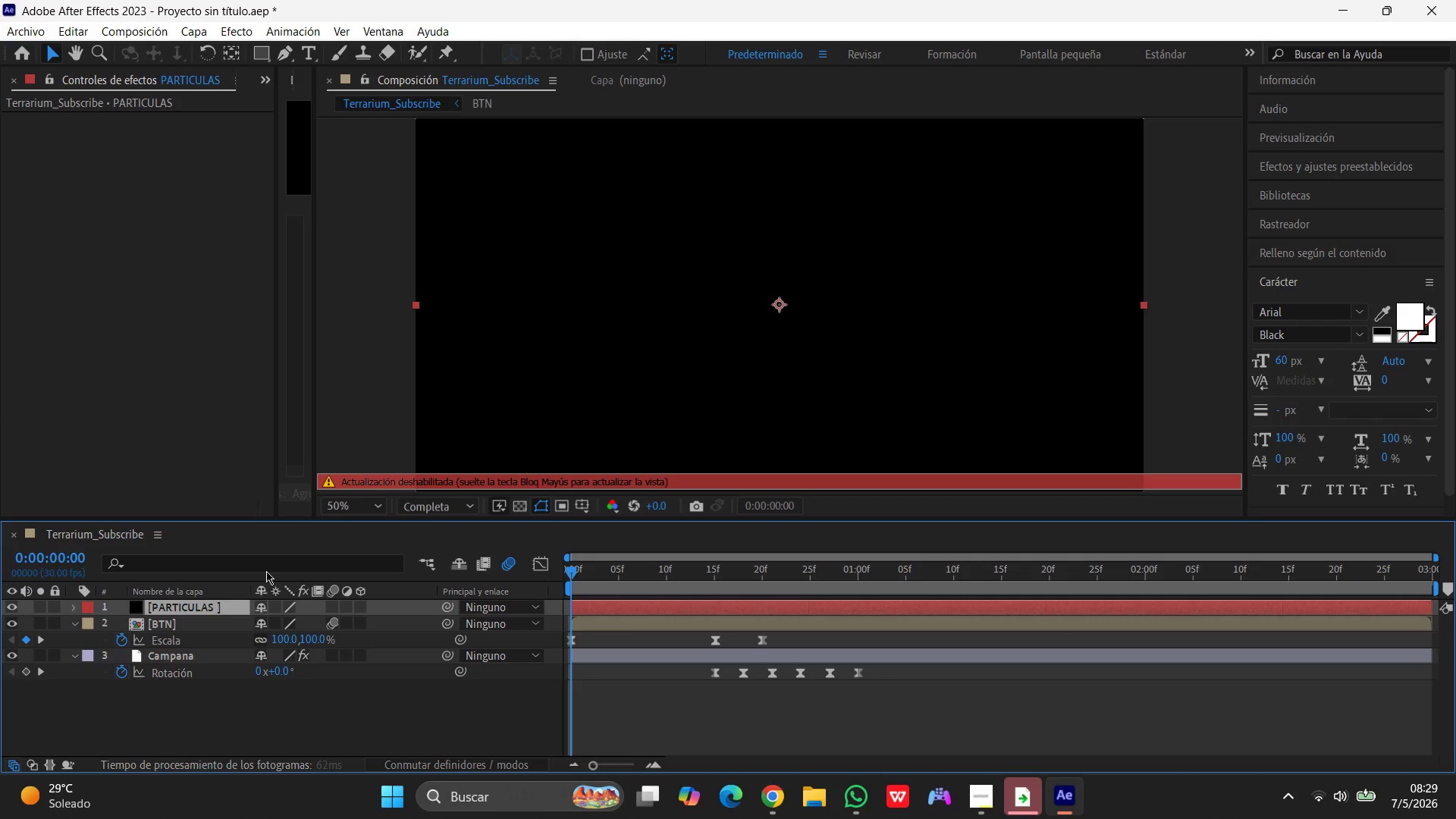 
key(CapsLock)
 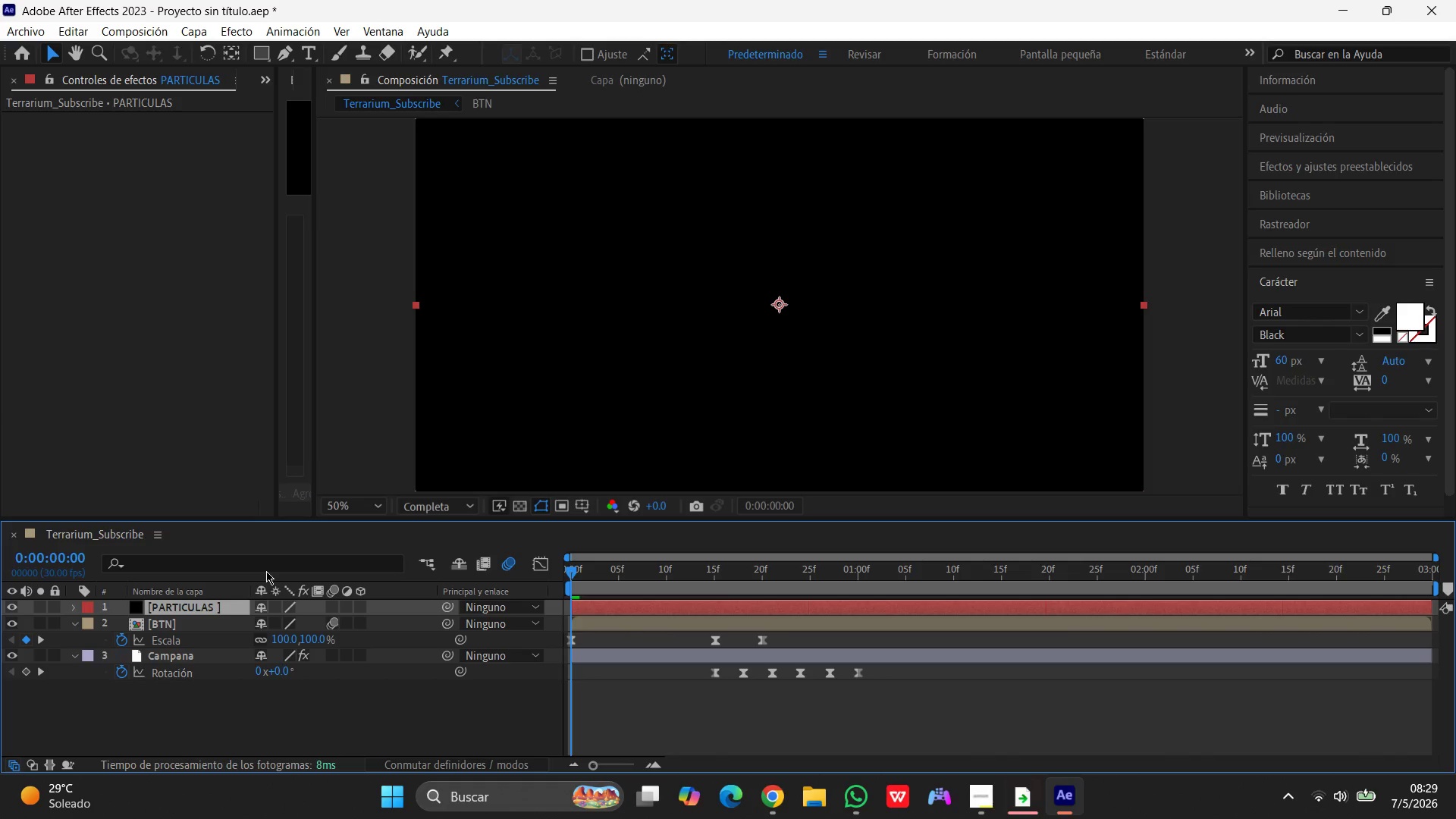 
wait(8.73)
 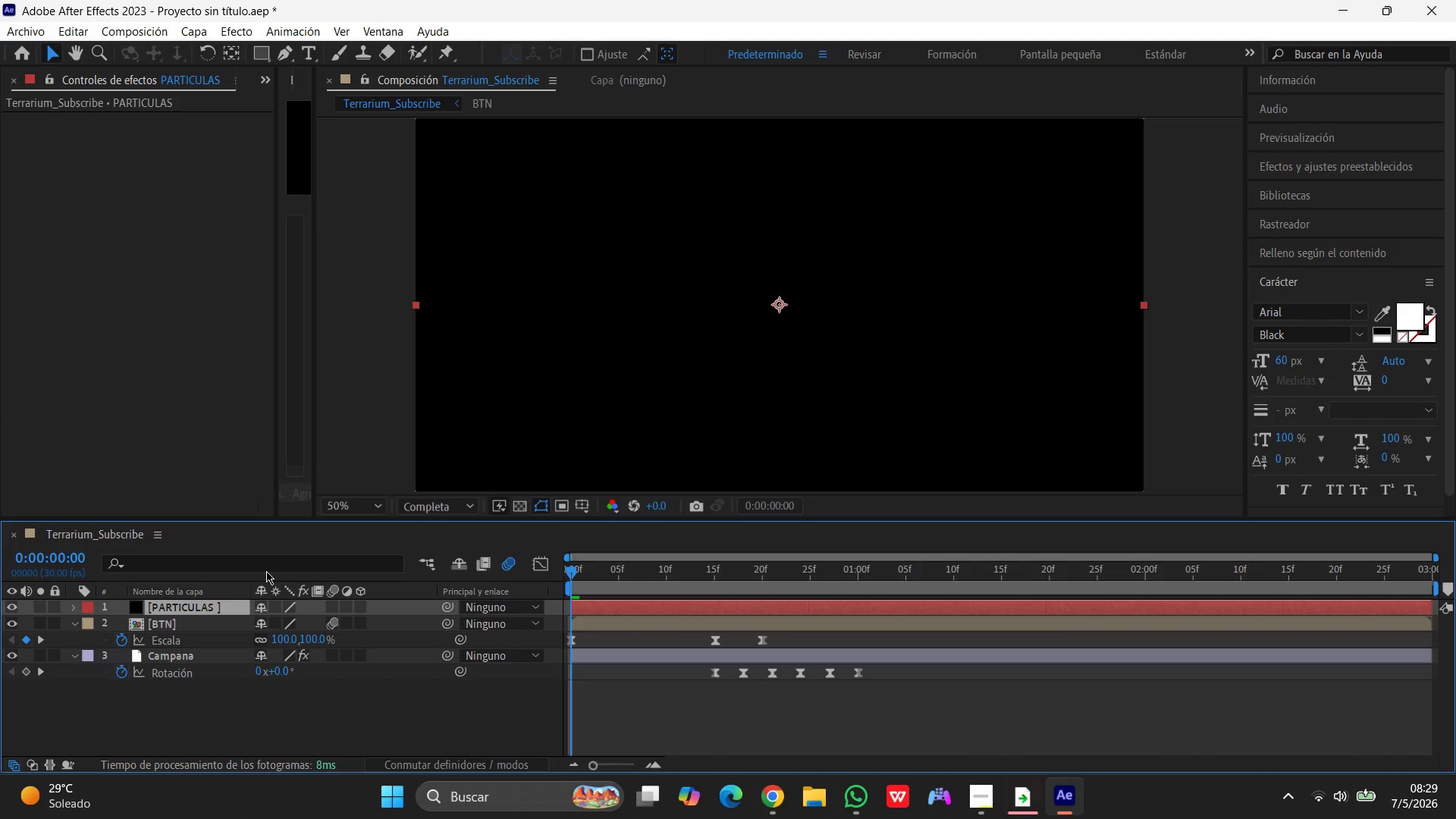 
left_click([242, 30])
 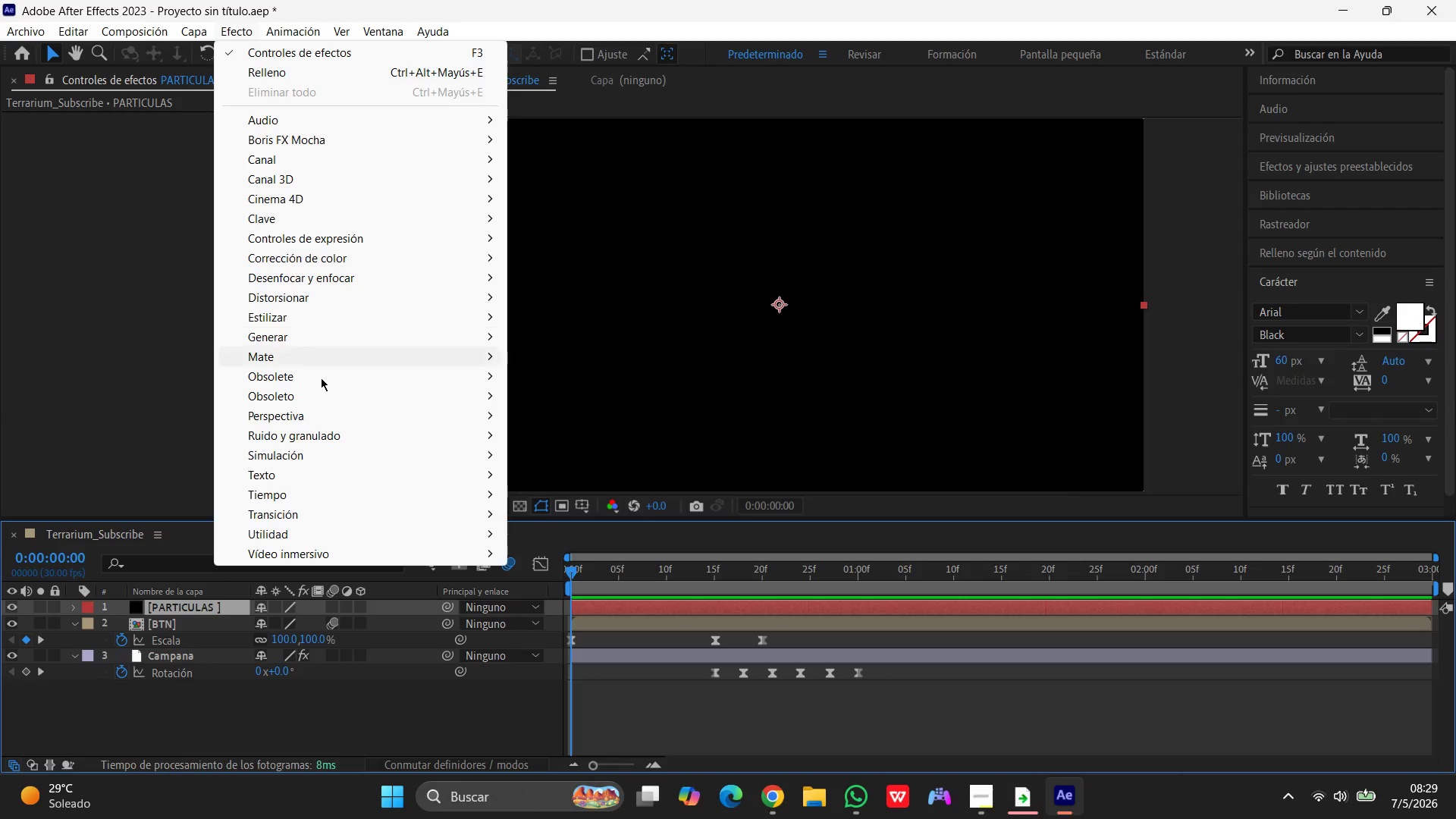 
left_click([297, 453])
 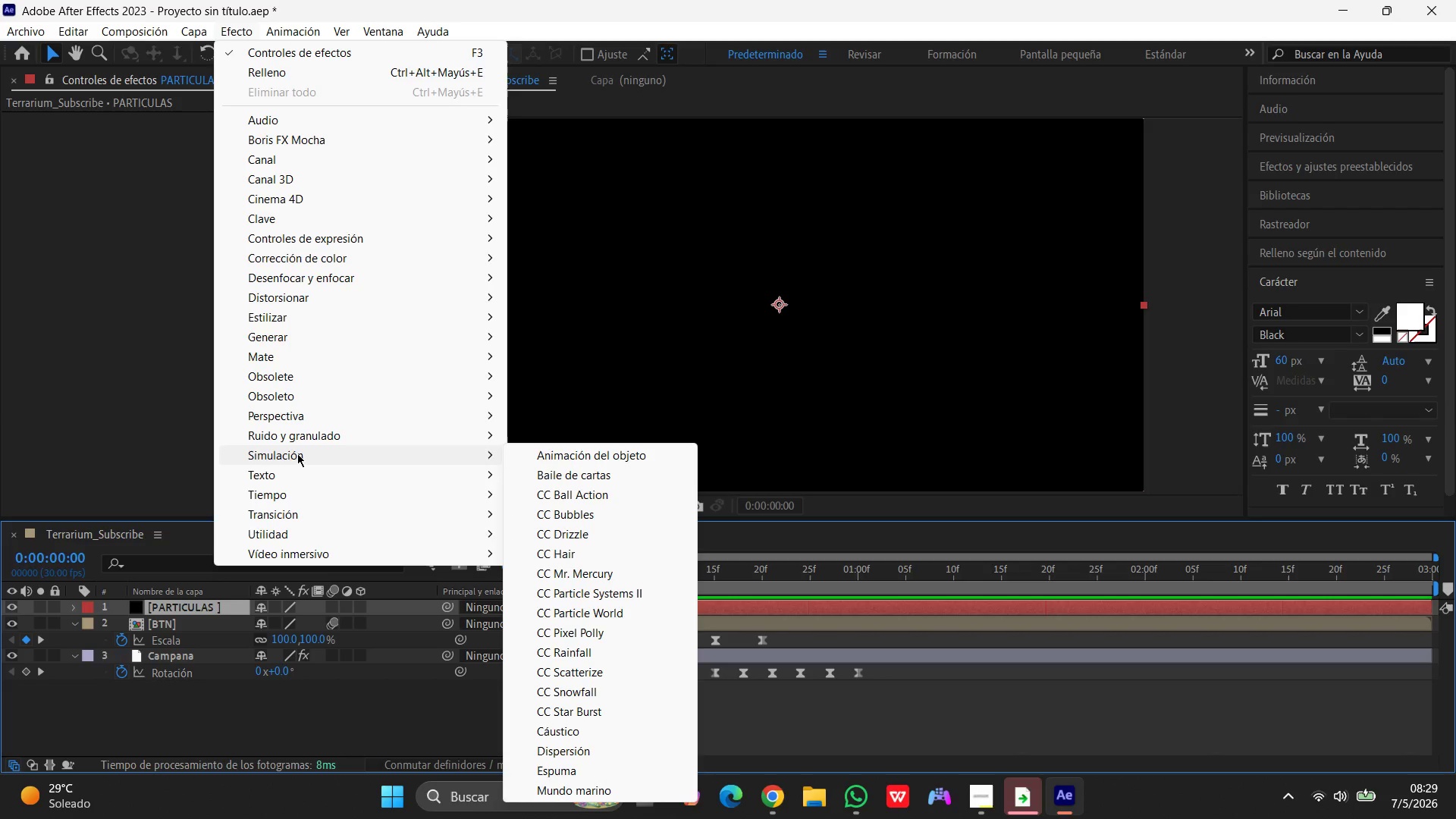 
wait(7.47)
 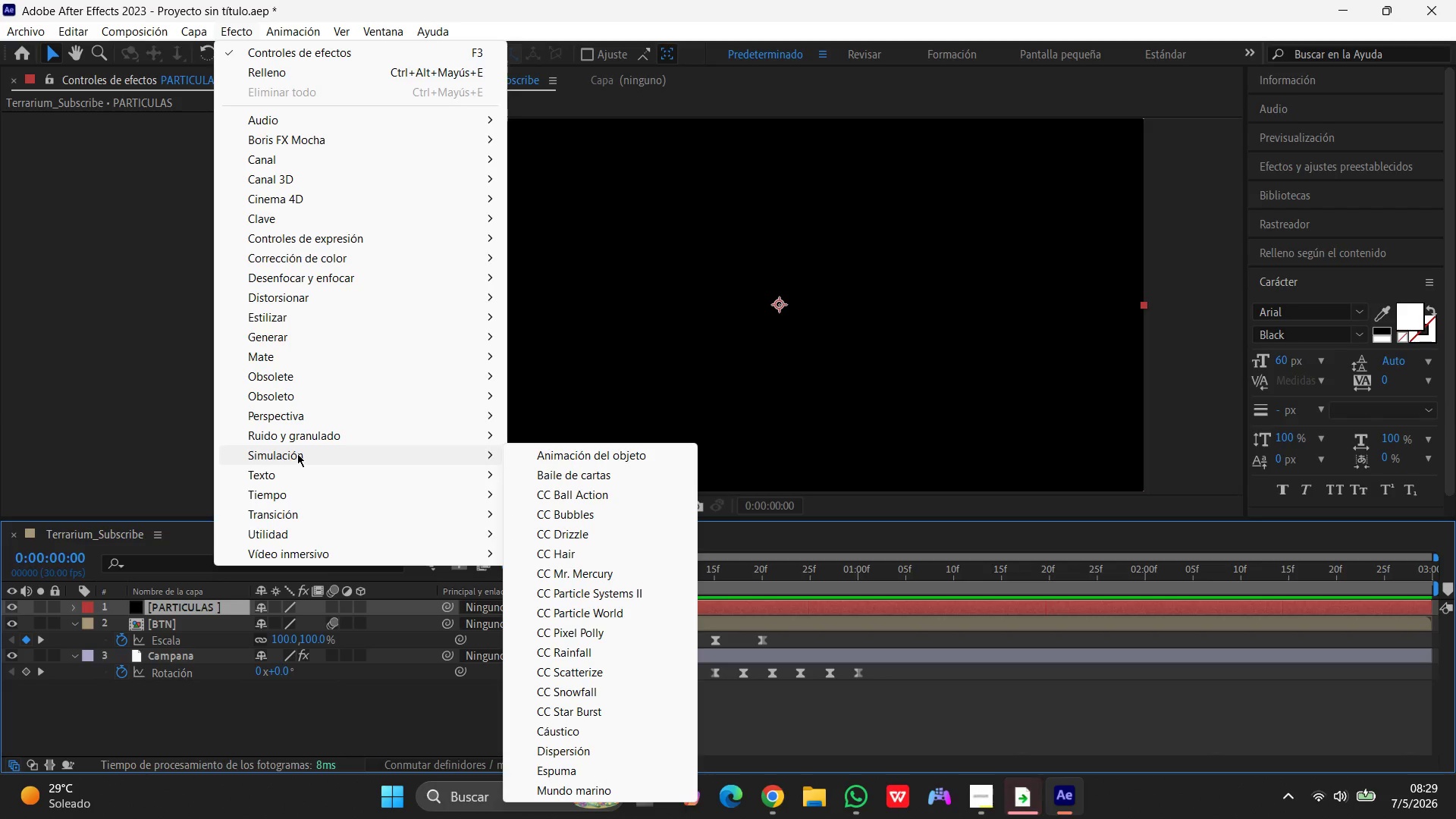 
left_click([601, 609])
 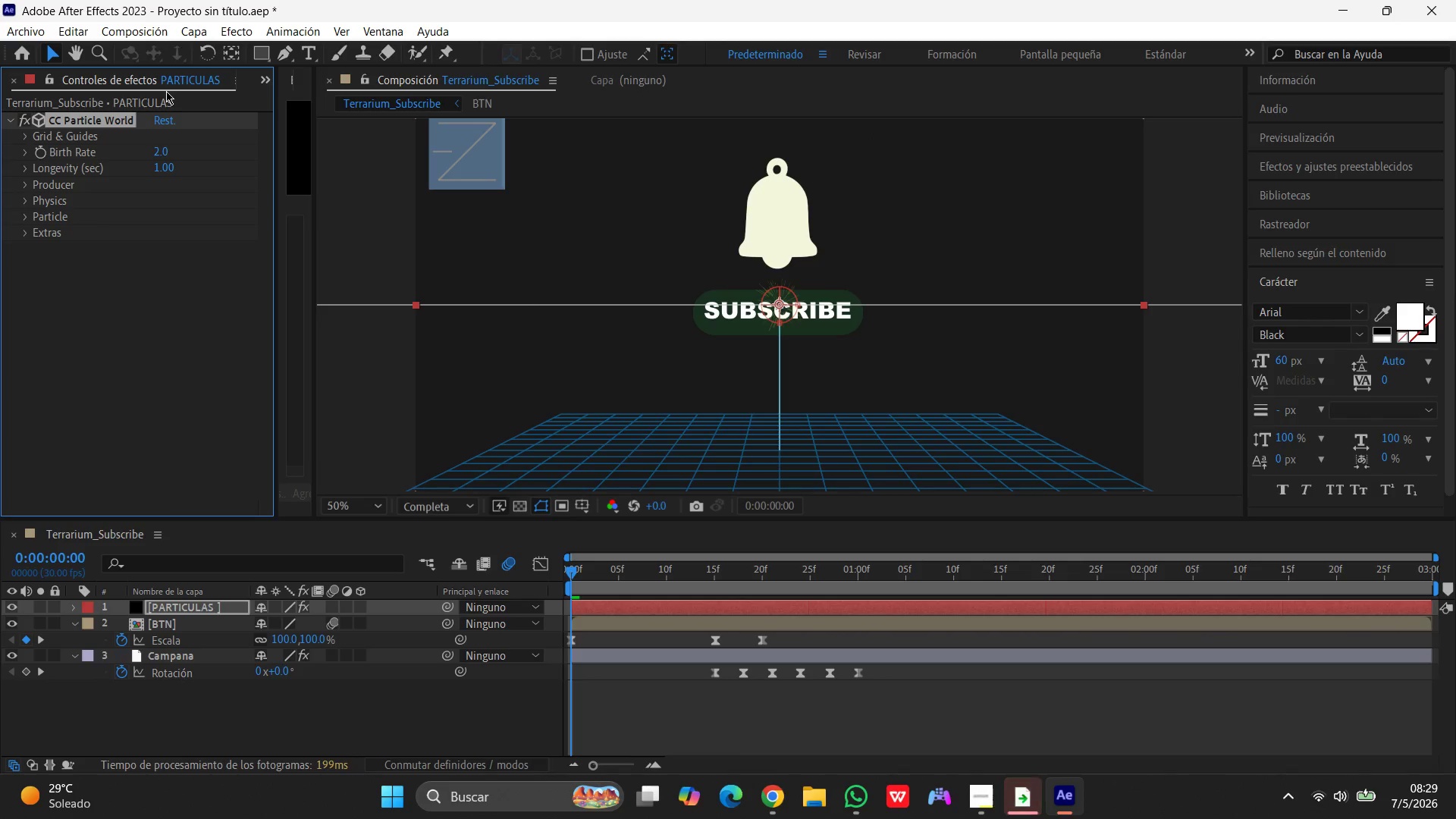 
wait(13.31)
 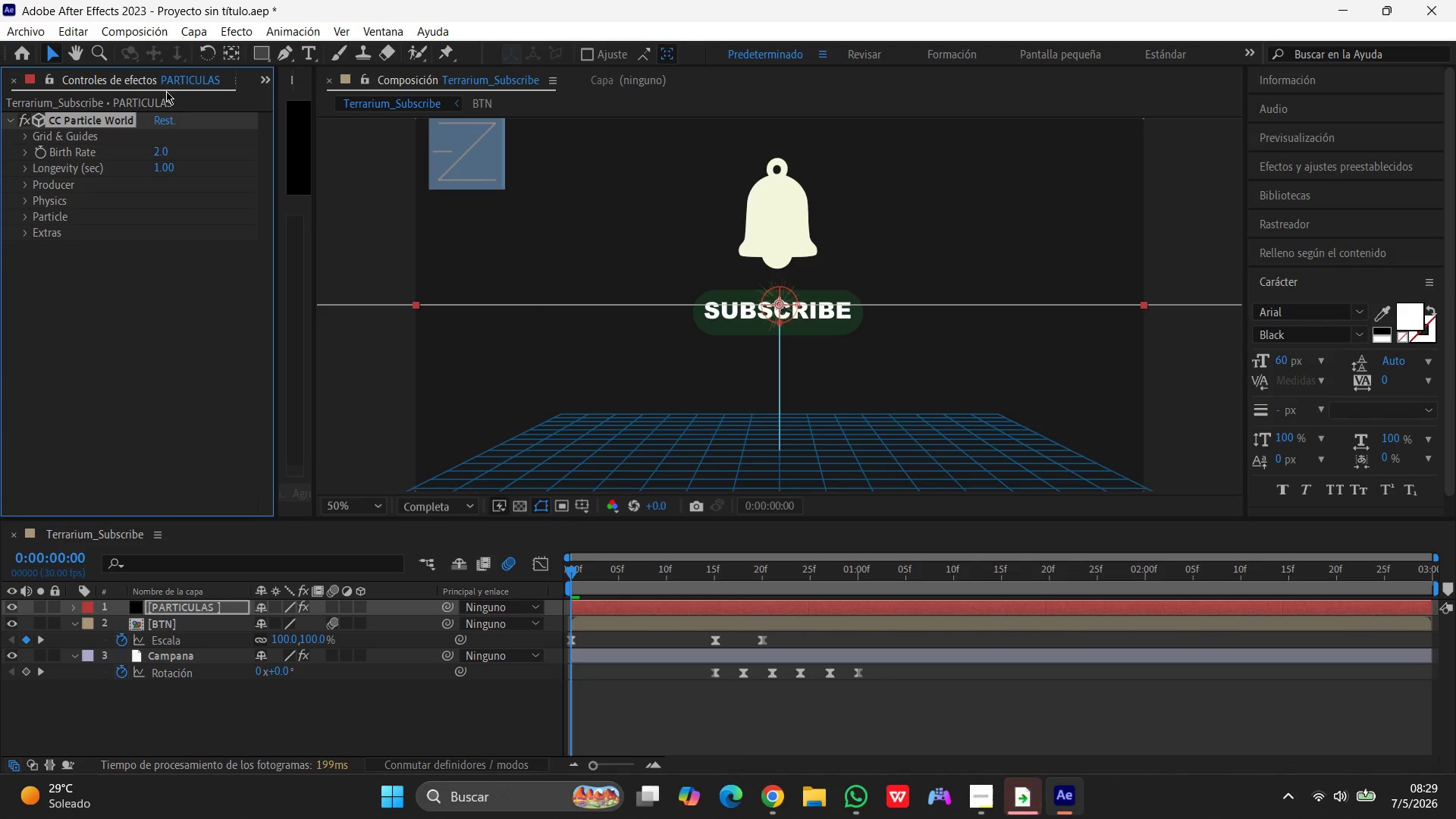 
left_click([24, 190])
 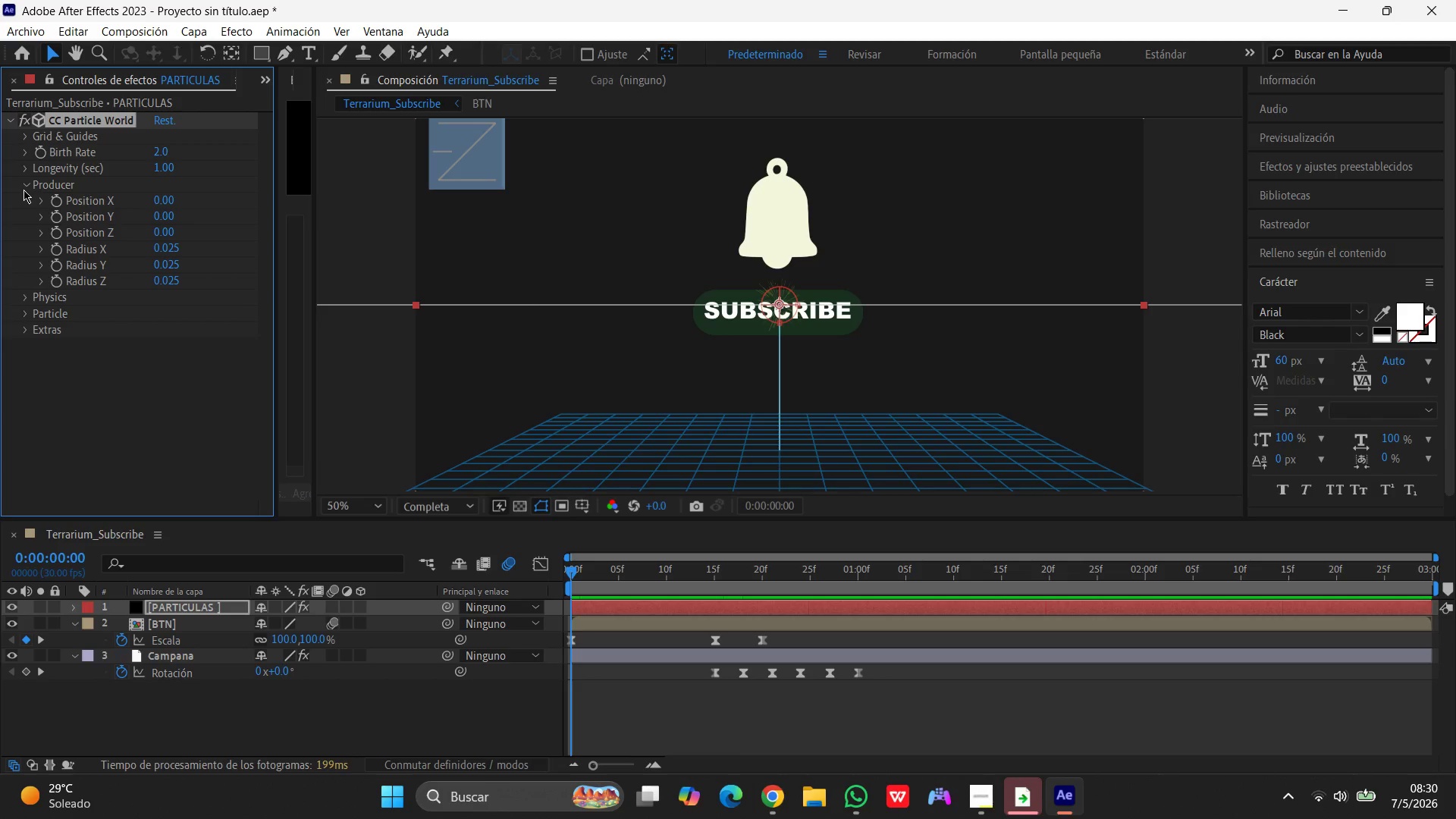 
wait(11.48)
 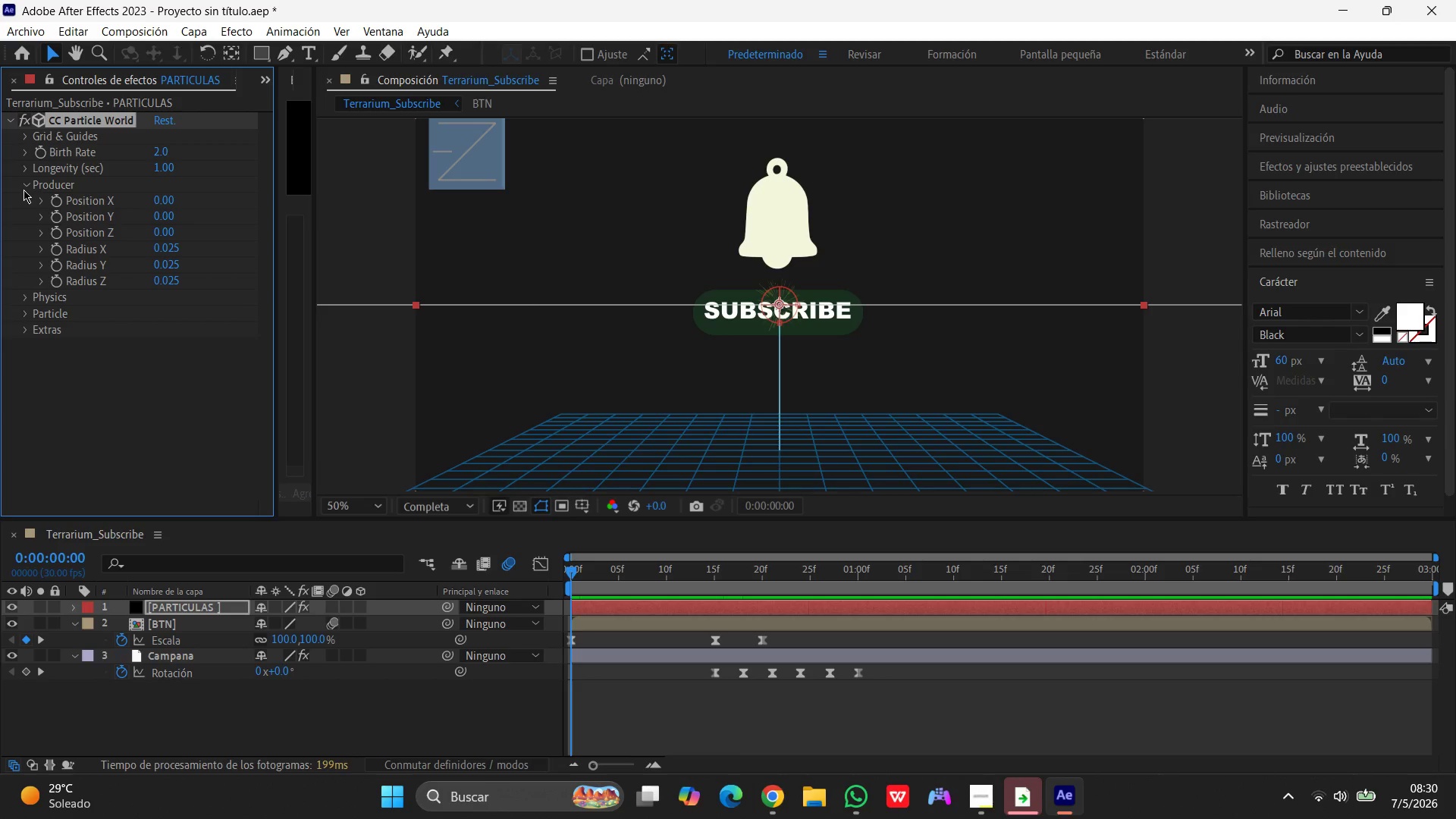 
left_click_drag(start_coordinate=[777, 303], to_coordinate=[777, 307])
 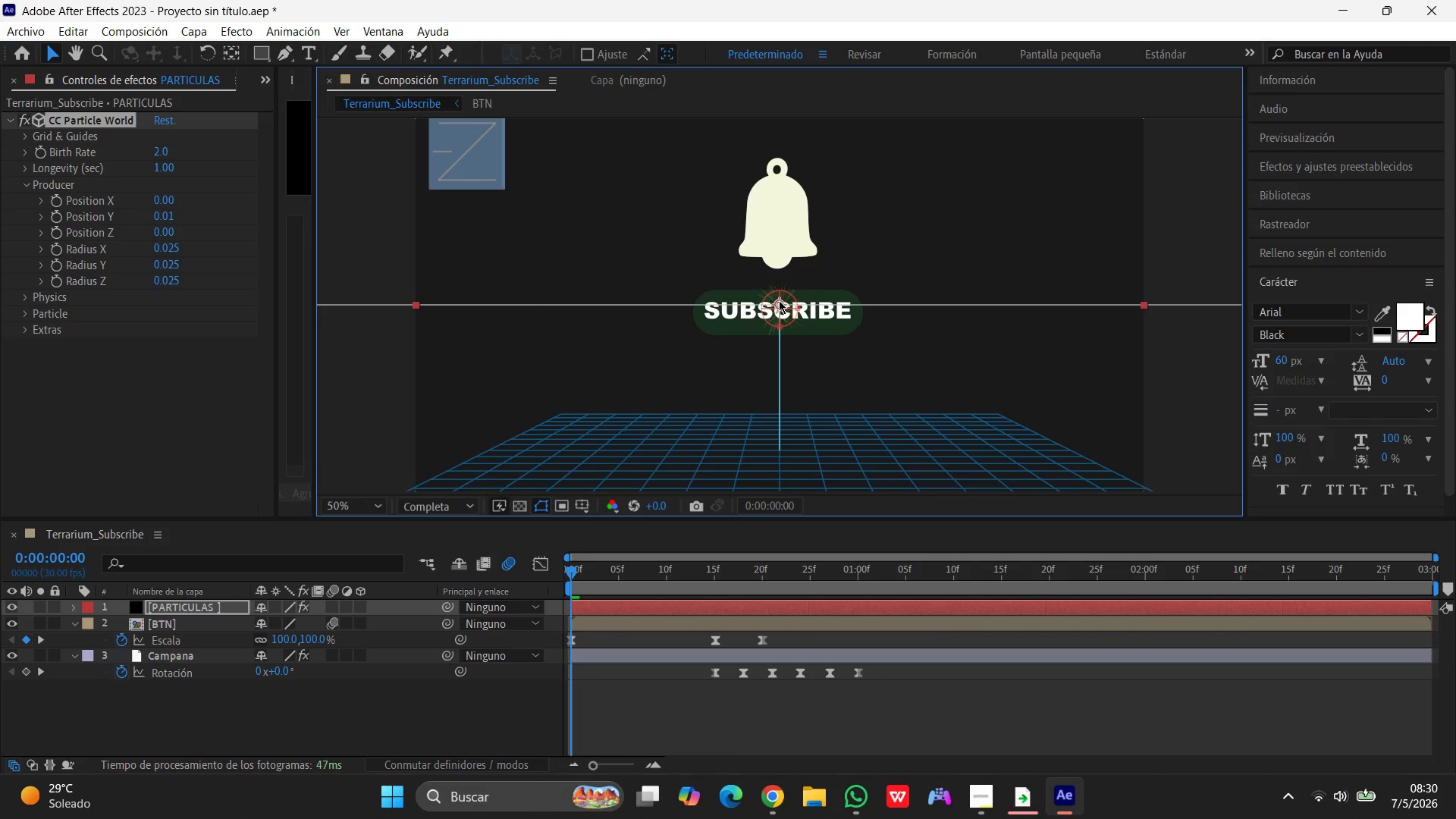 
left_click_drag(start_coordinate=[779, 300], to_coordinate=[780, 309])
 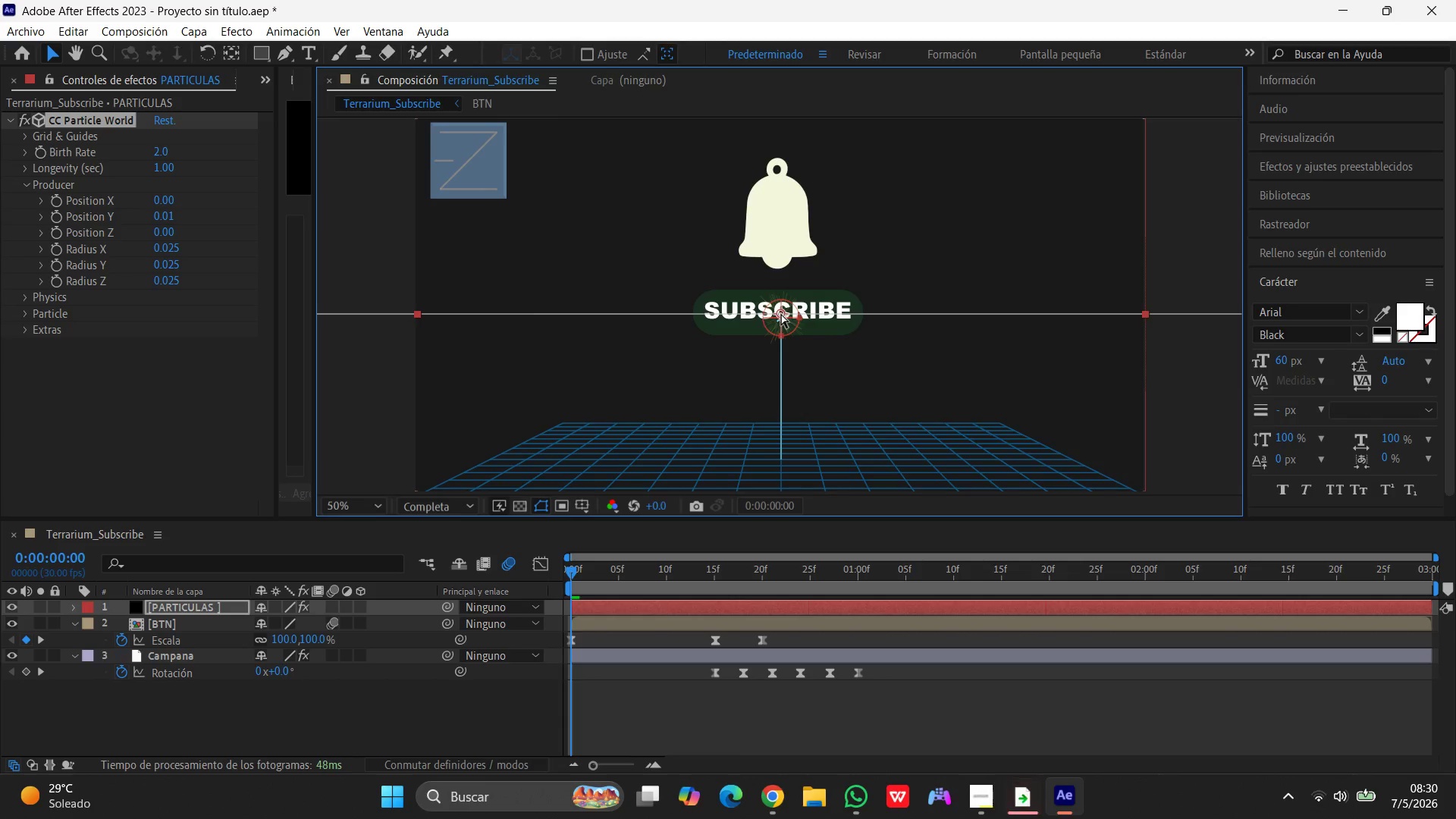 
left_click_drag(start_coordinate=[781, 317], to_coordinate=[781, 313])
 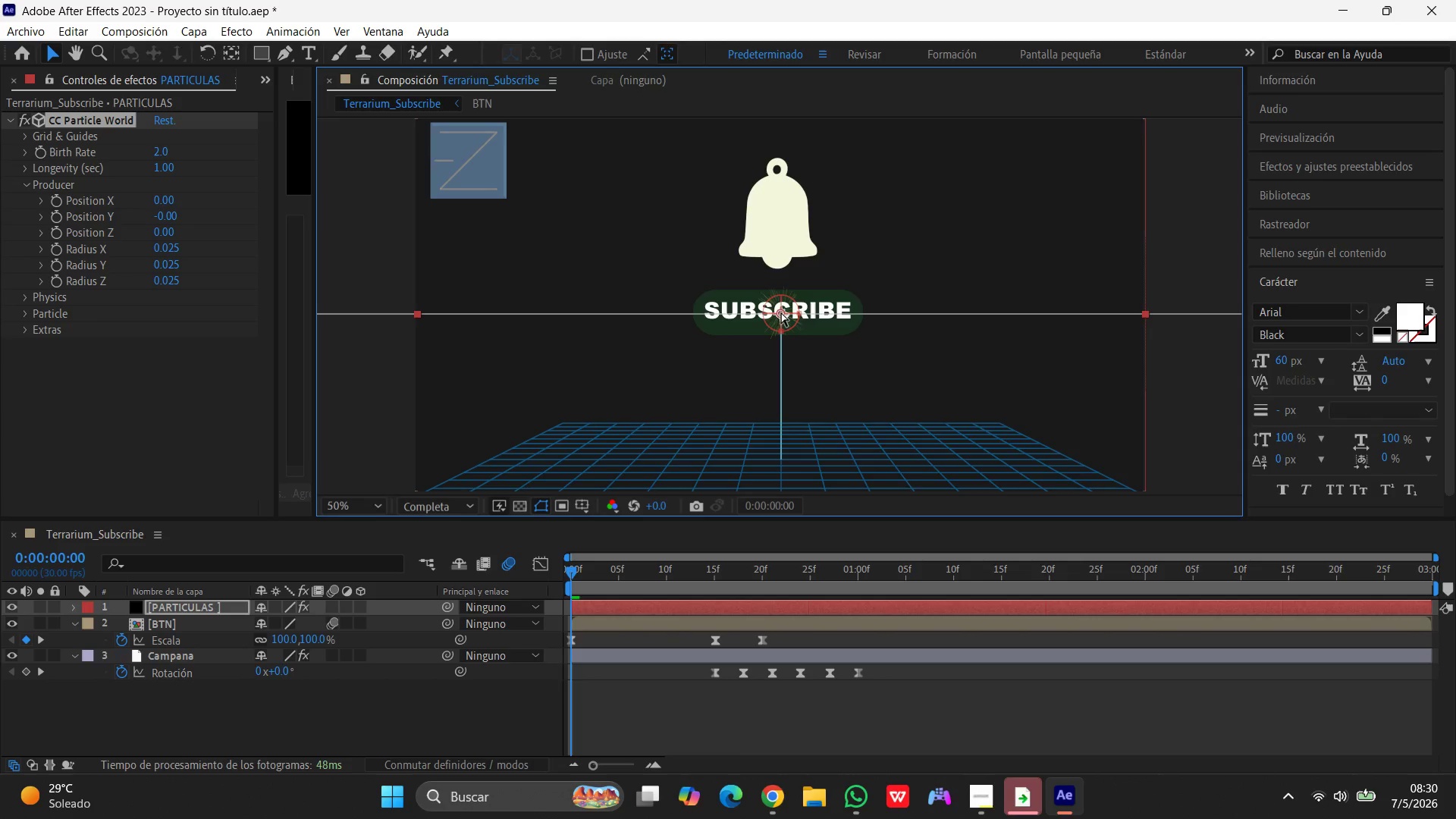 
wait(10.42)
 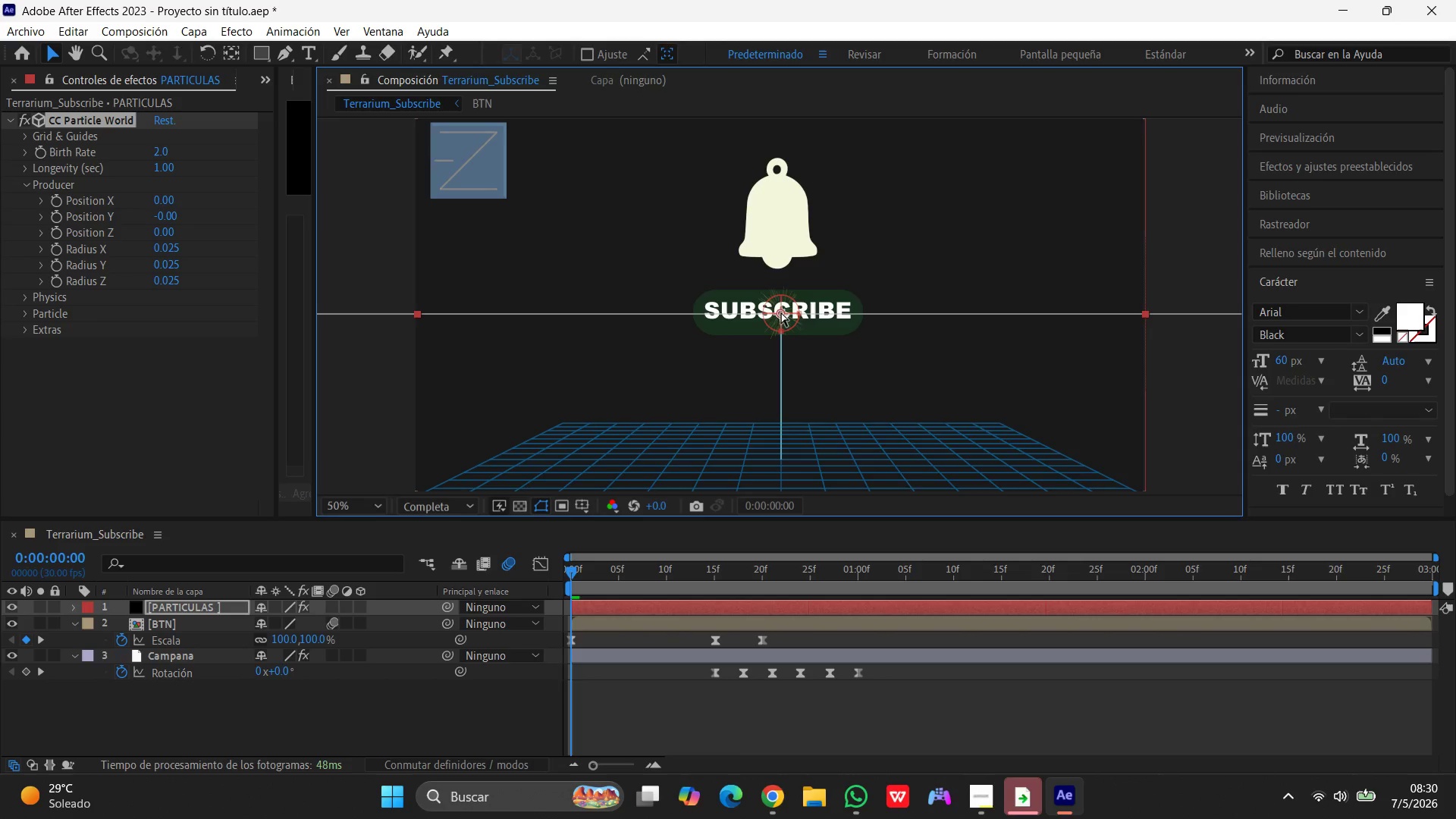 
left_click([24, 152])
 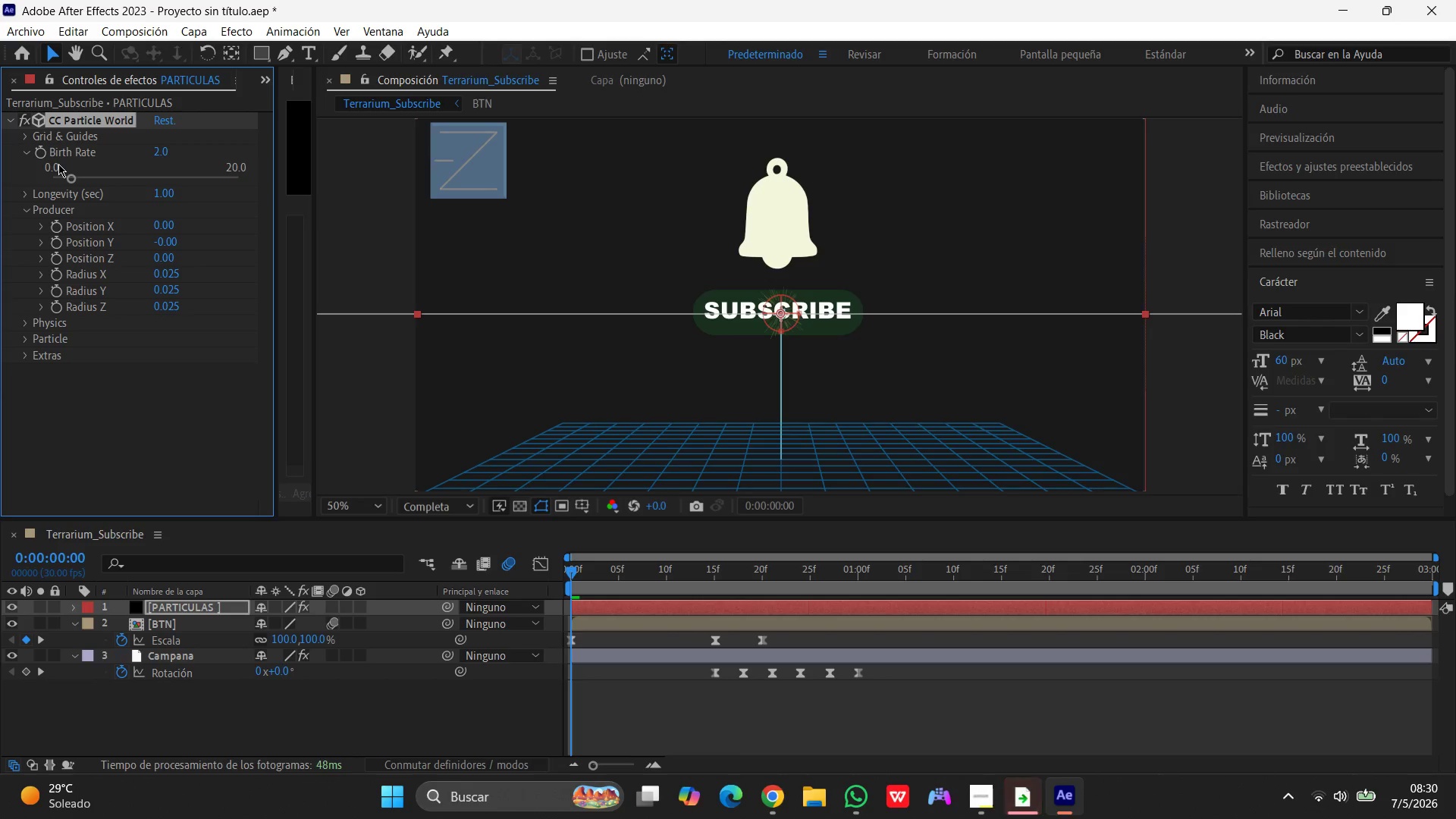 
wait(8.7)
 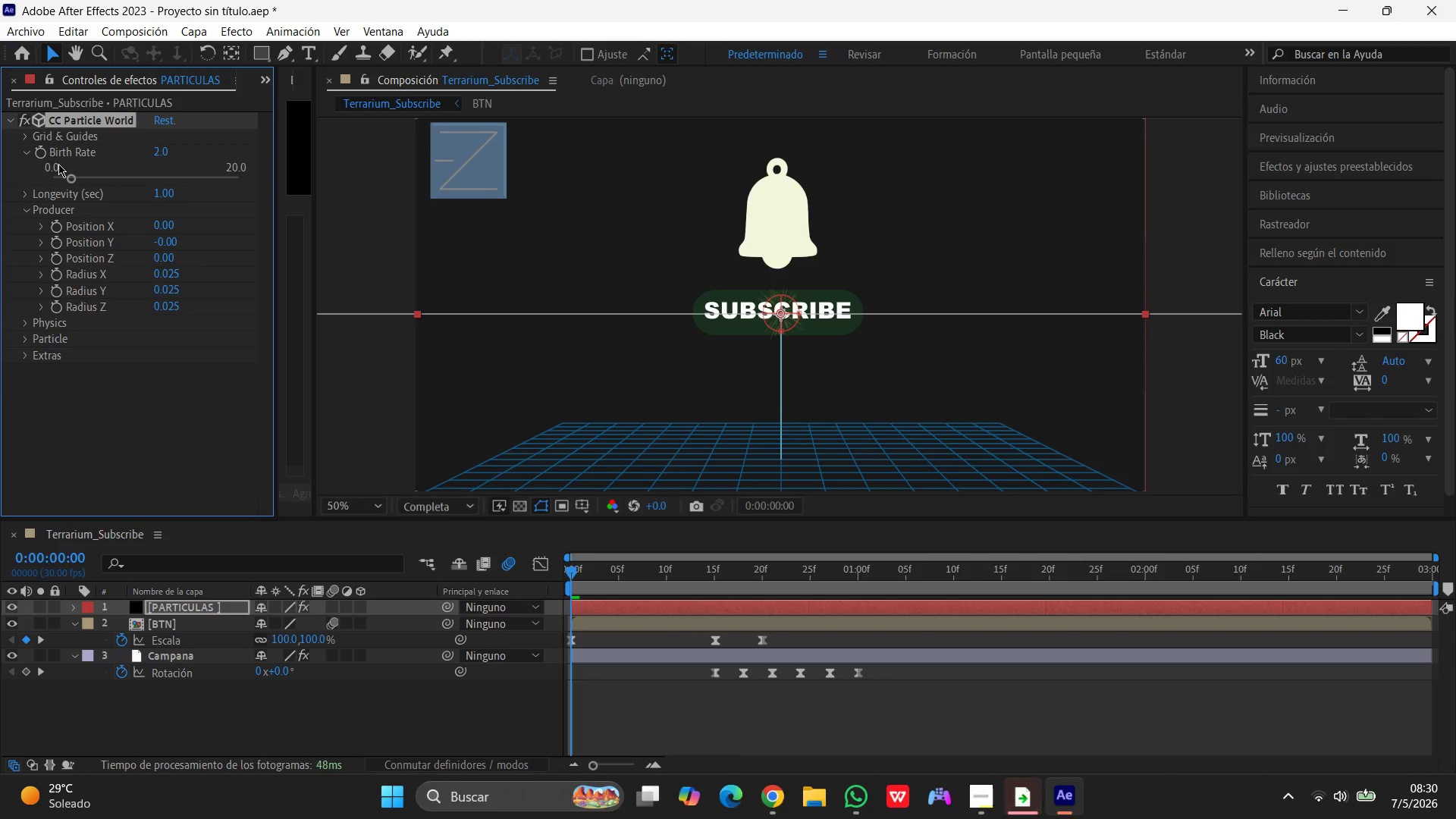 
left_click_drag(start_coordinate=[568, 567], to_coordinate=[558, 567])
 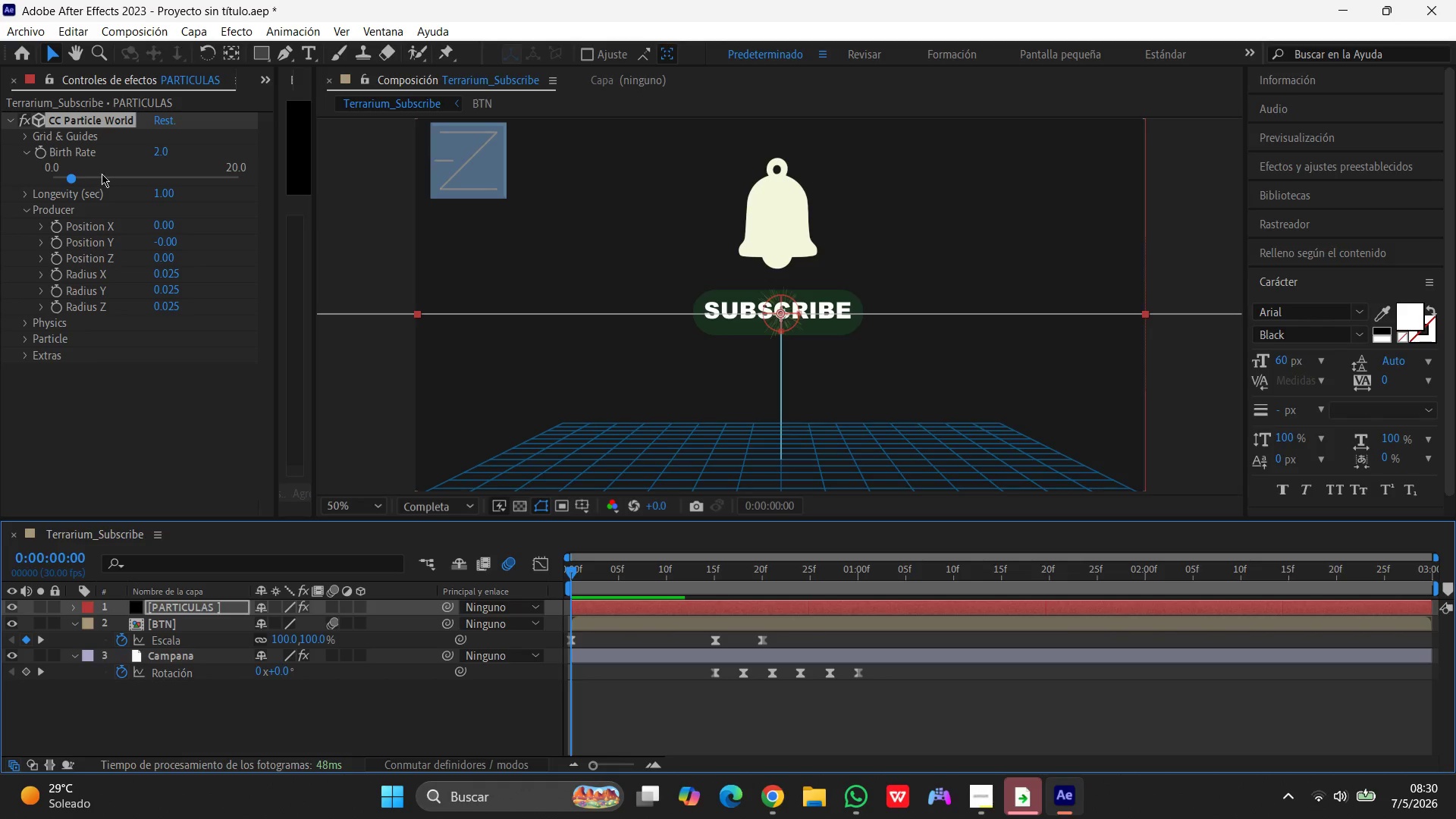 
wait(7.78)
 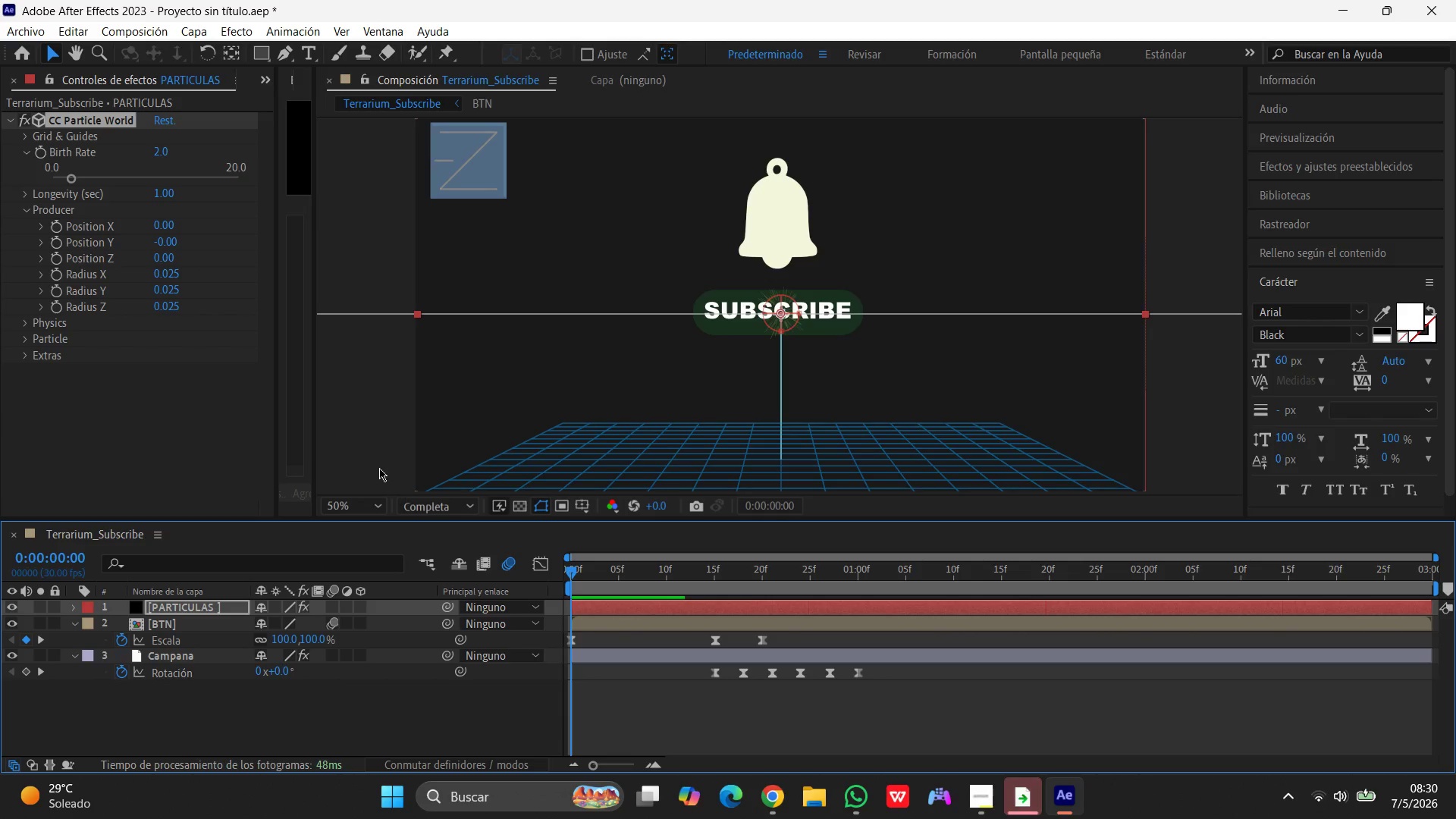 
left_click([28, 149])
 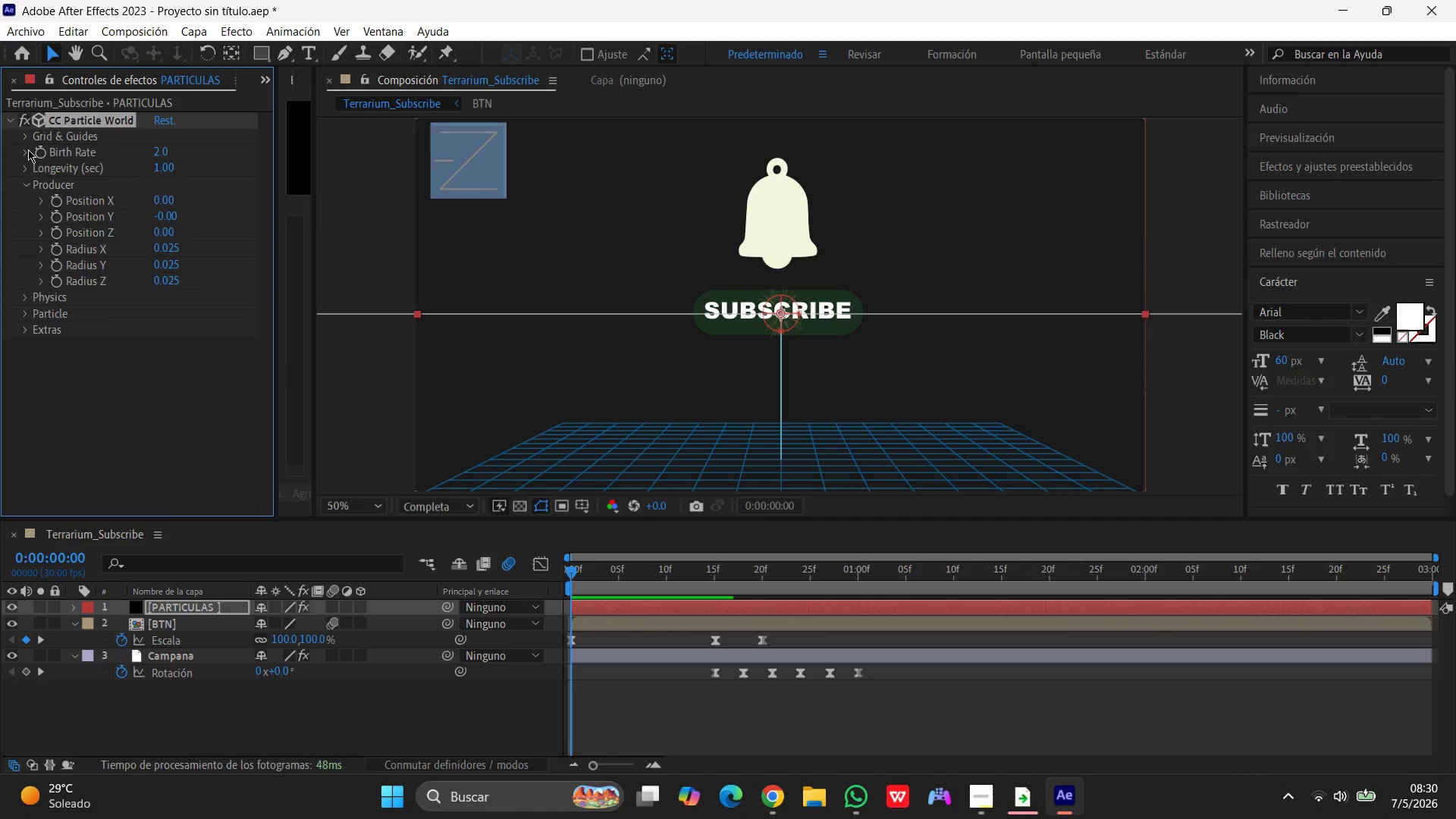 
left_click([28, 149])
 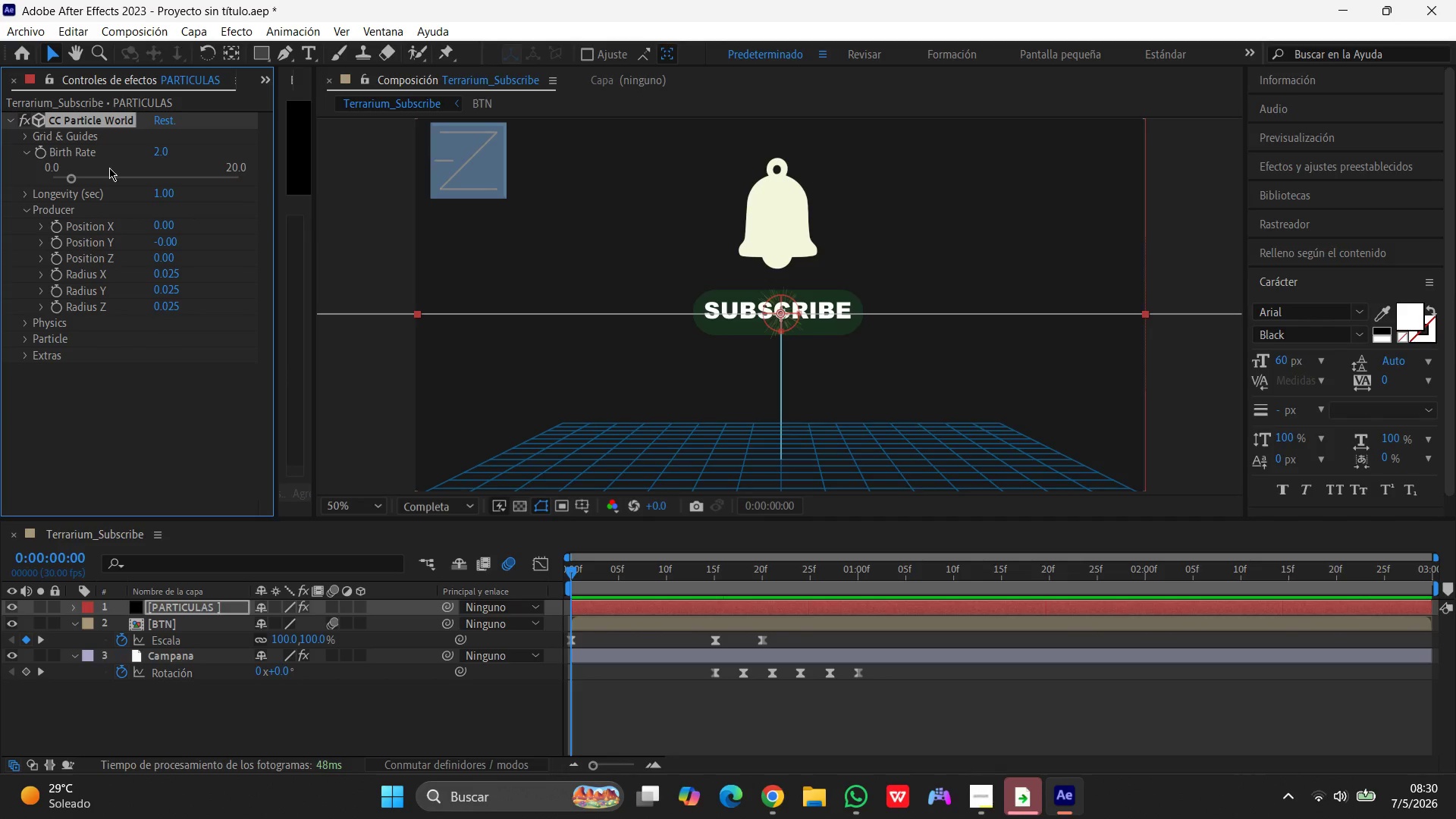 
wait(5.22)
 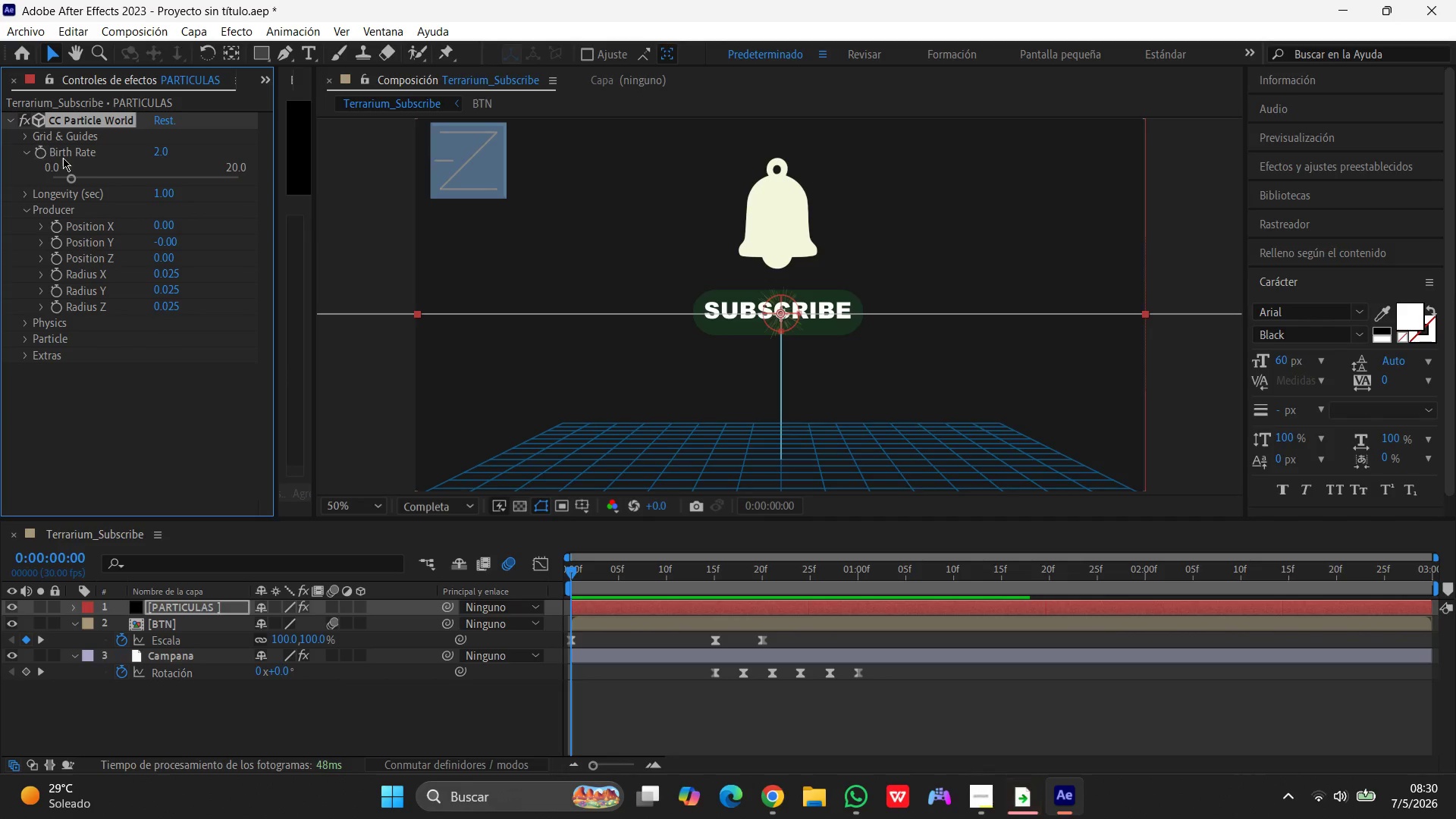 
left_click([42, 152])
 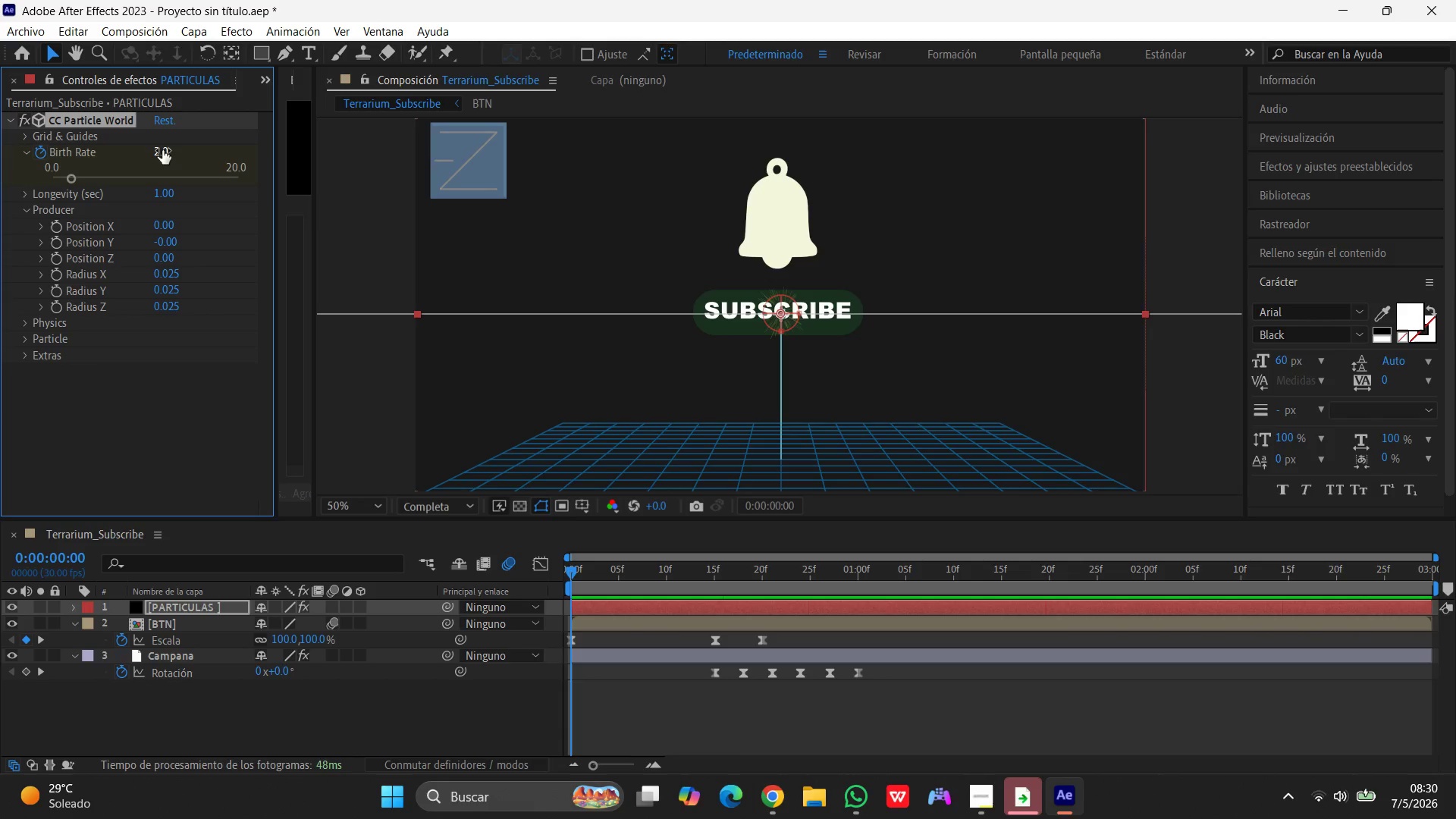 
left_click([162, 152])
 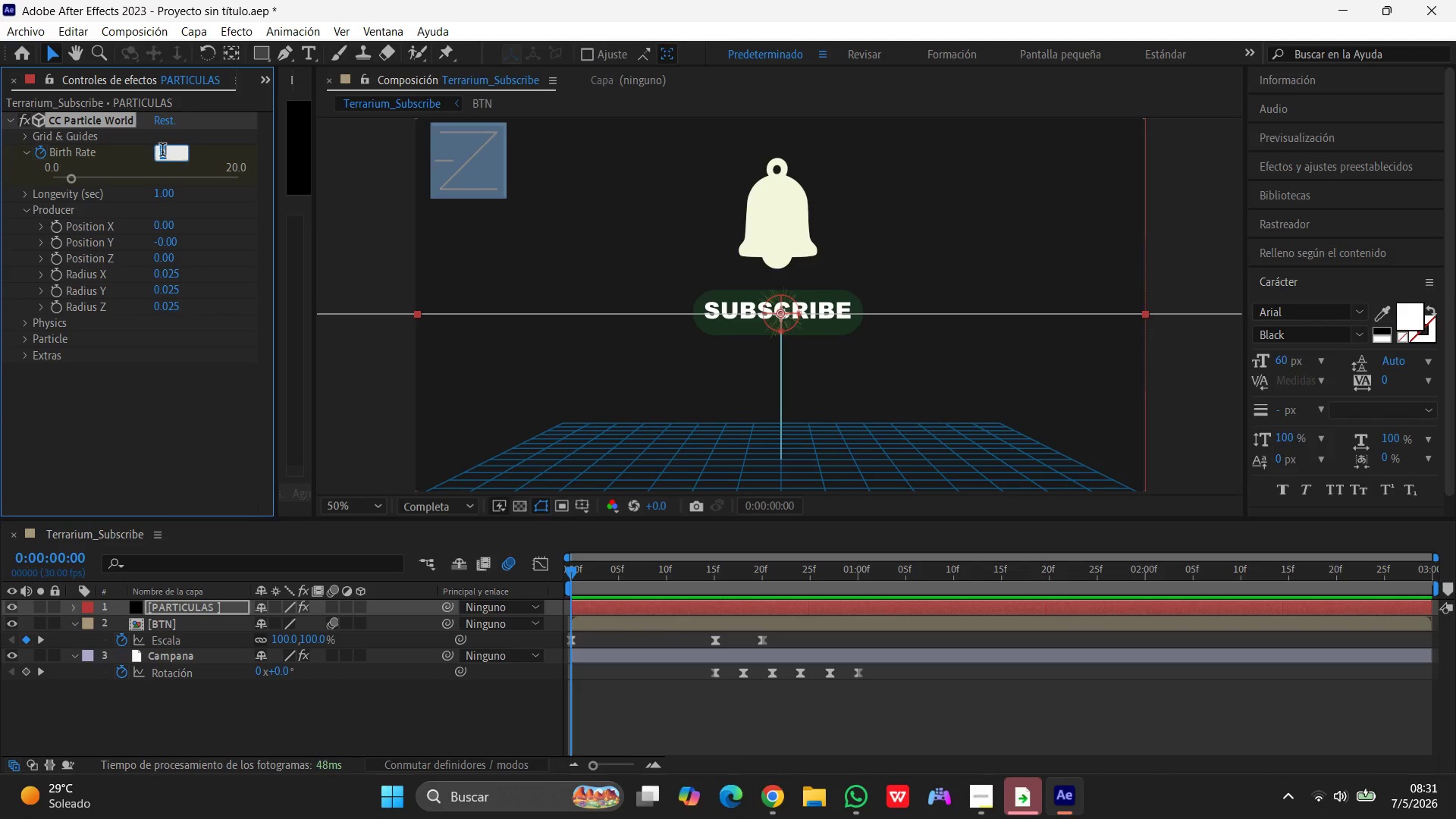 
key(Numpad5)
 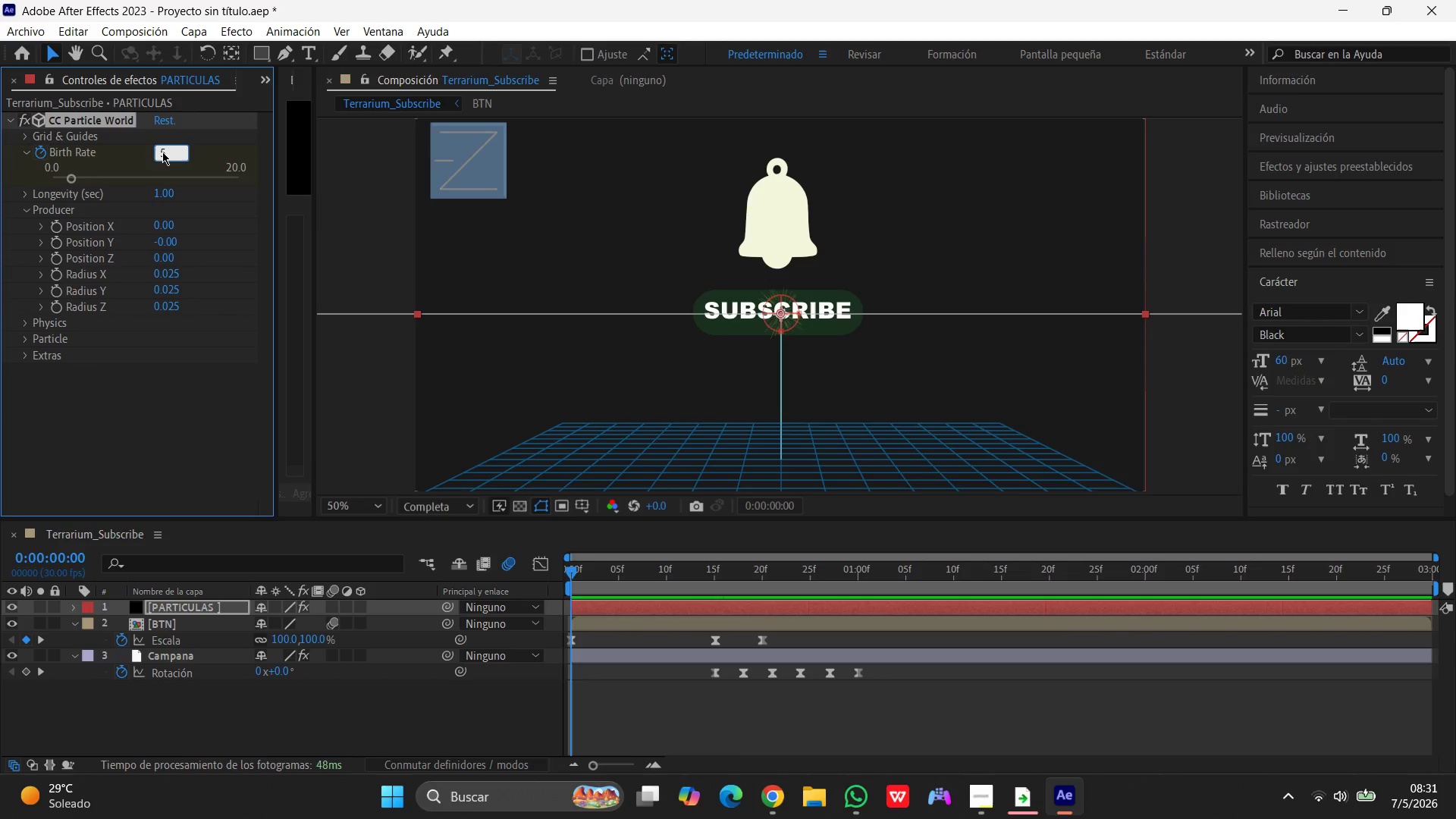 
key(Enter)
 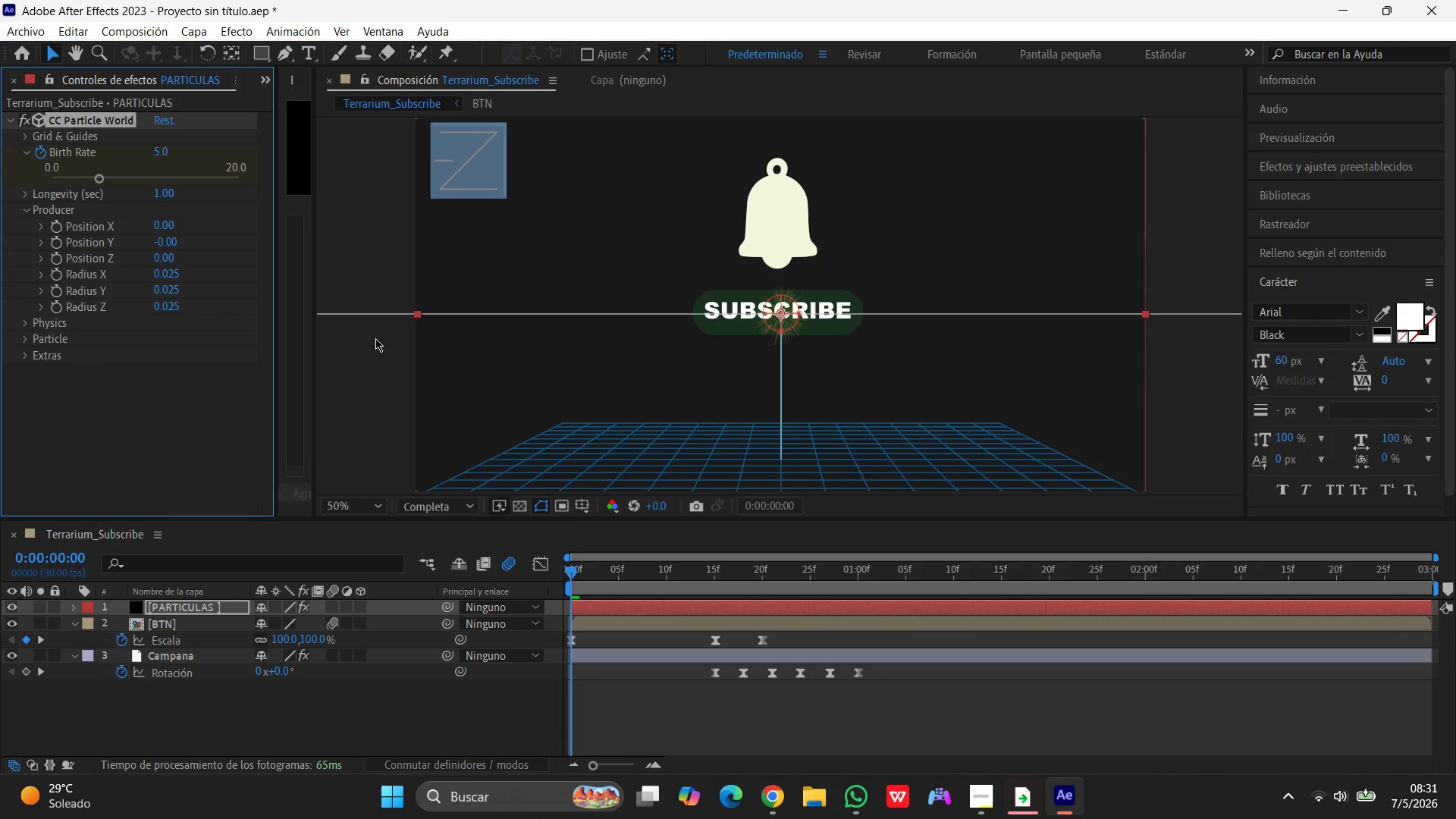 
wait(12.38)
 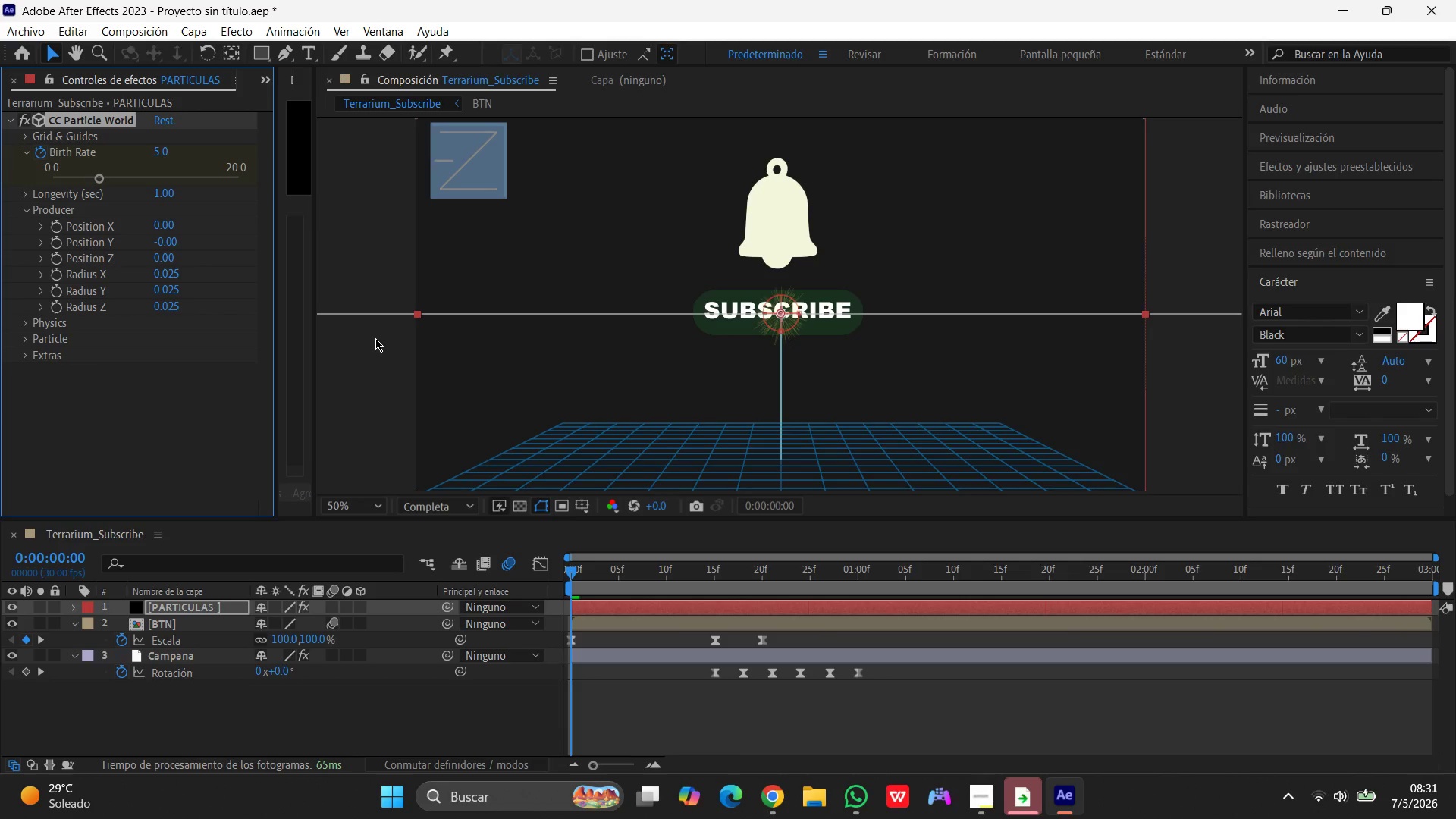 
key(Control+Z)
 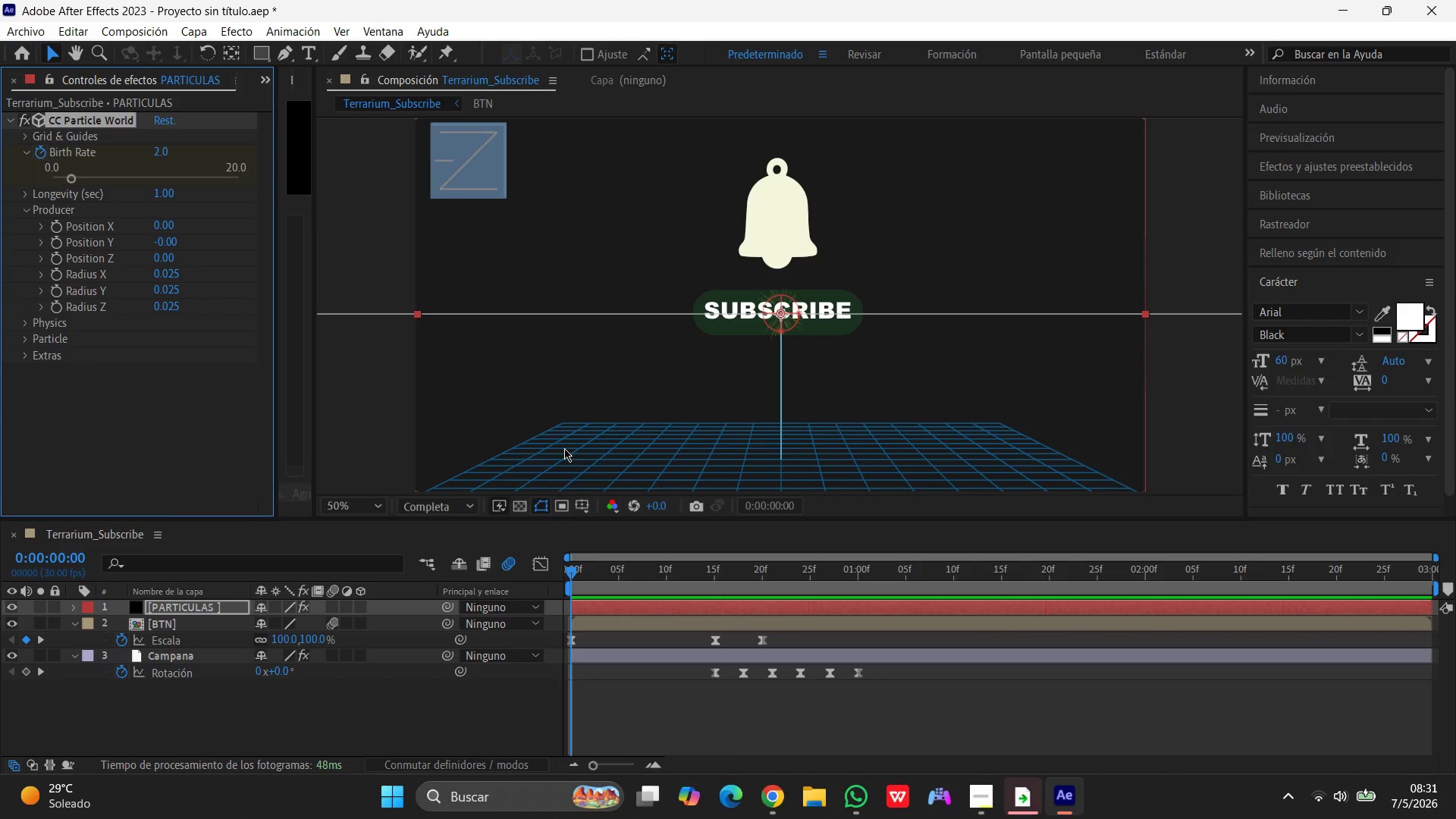 
key(Control+Z)
 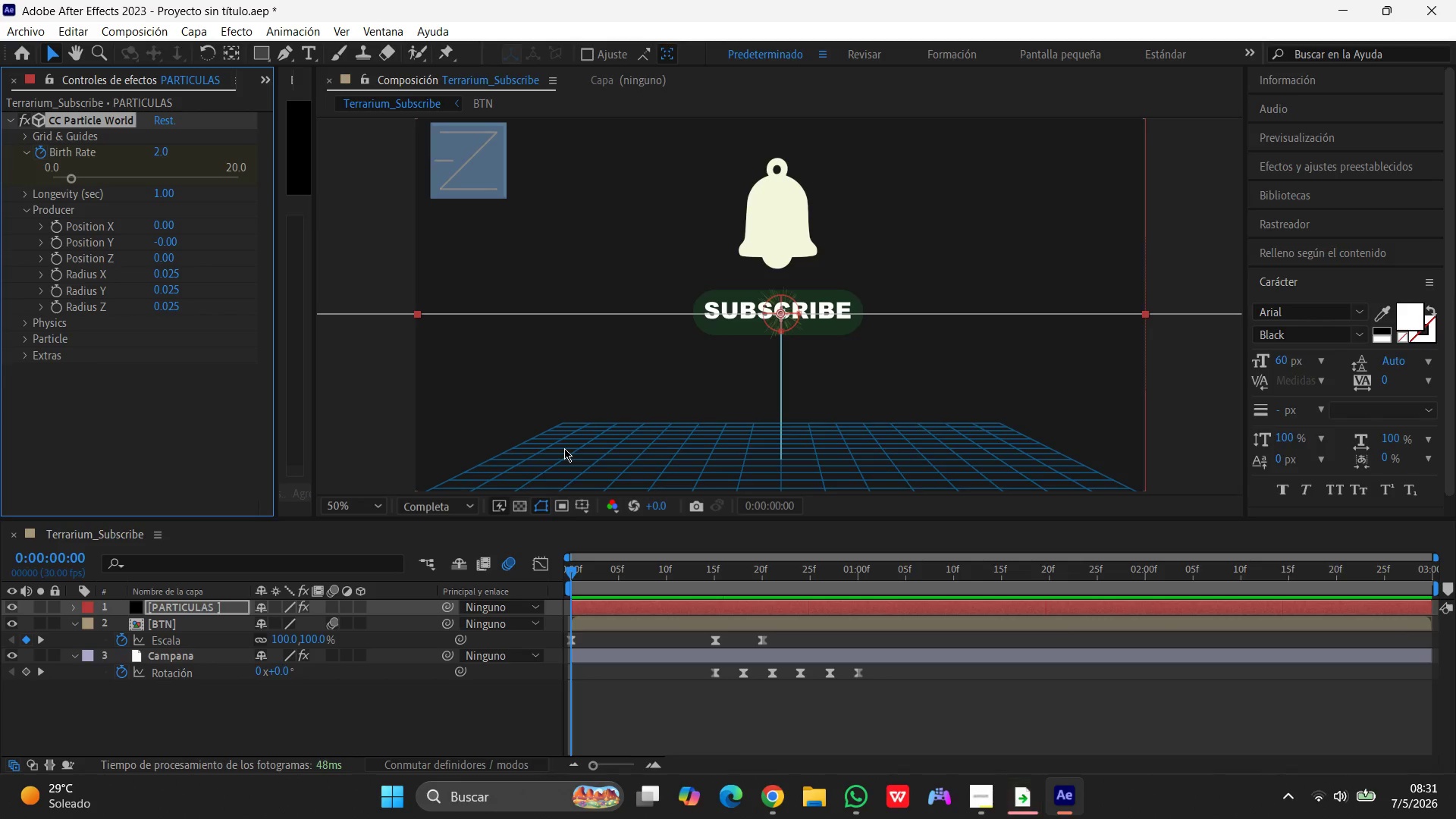 
key(Control+A)
 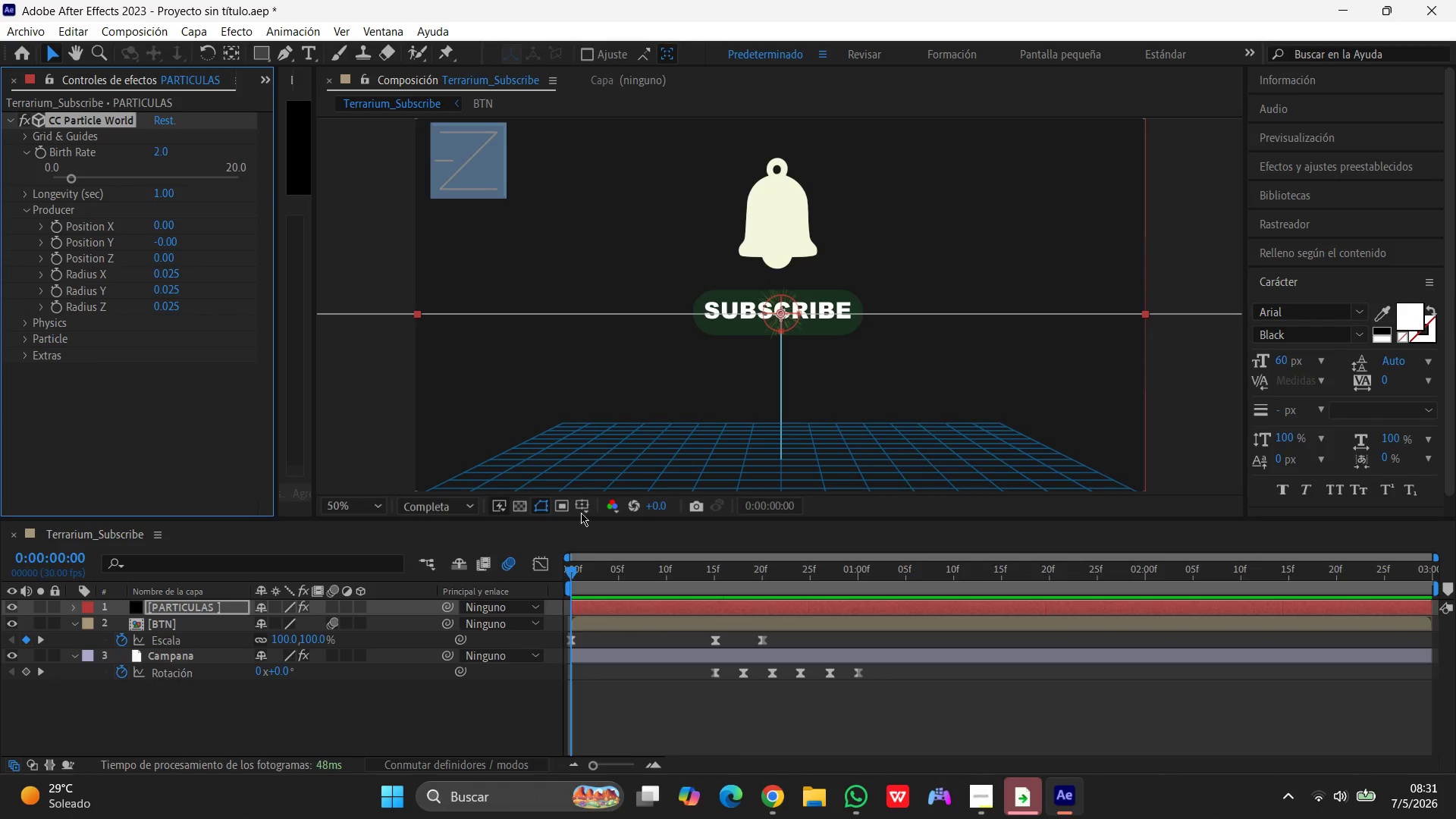 
left_click_drag(start_coordinate=[567, 570], to_coordinate=[713, 596])
 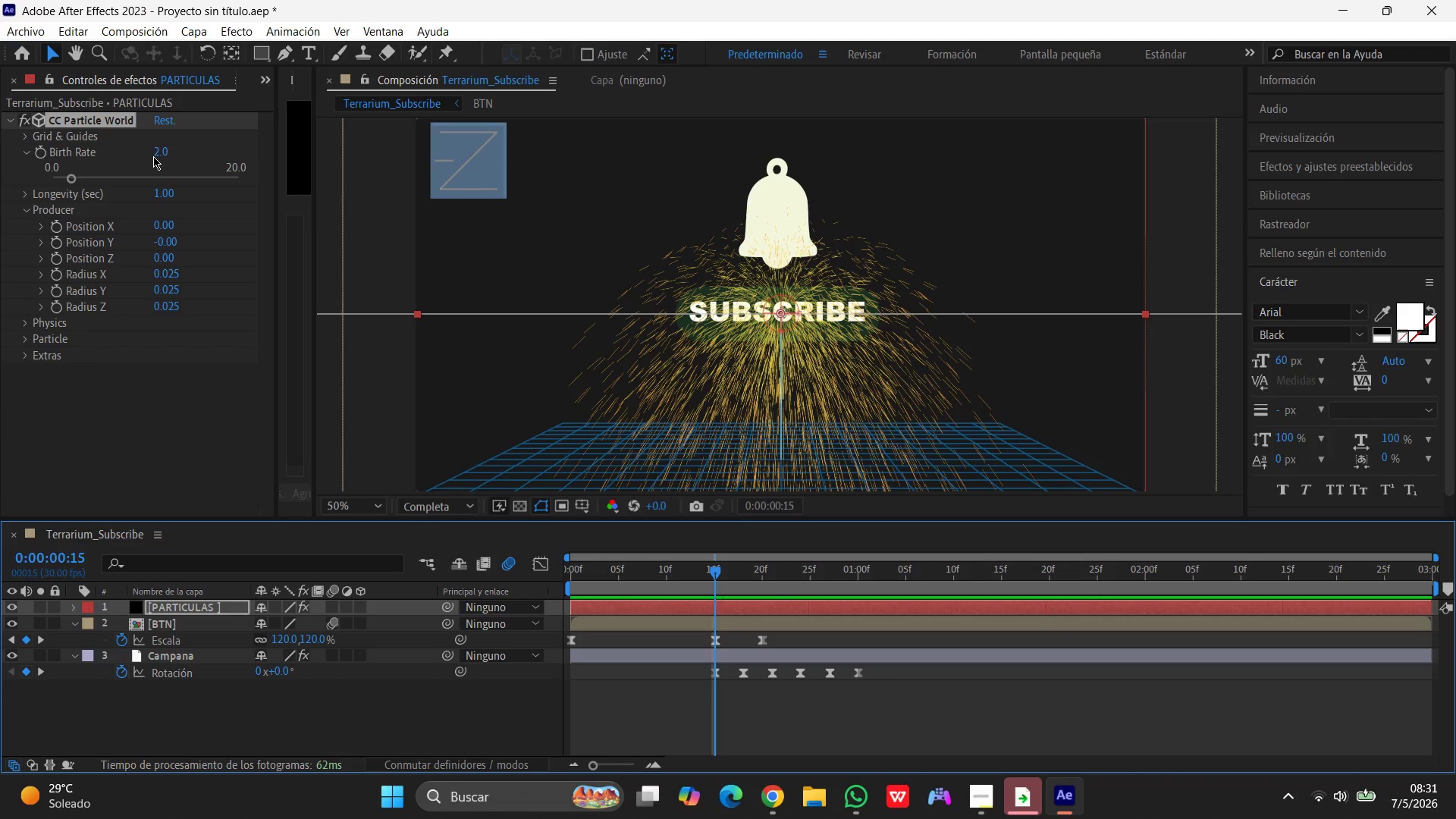 
wait(5.24)
 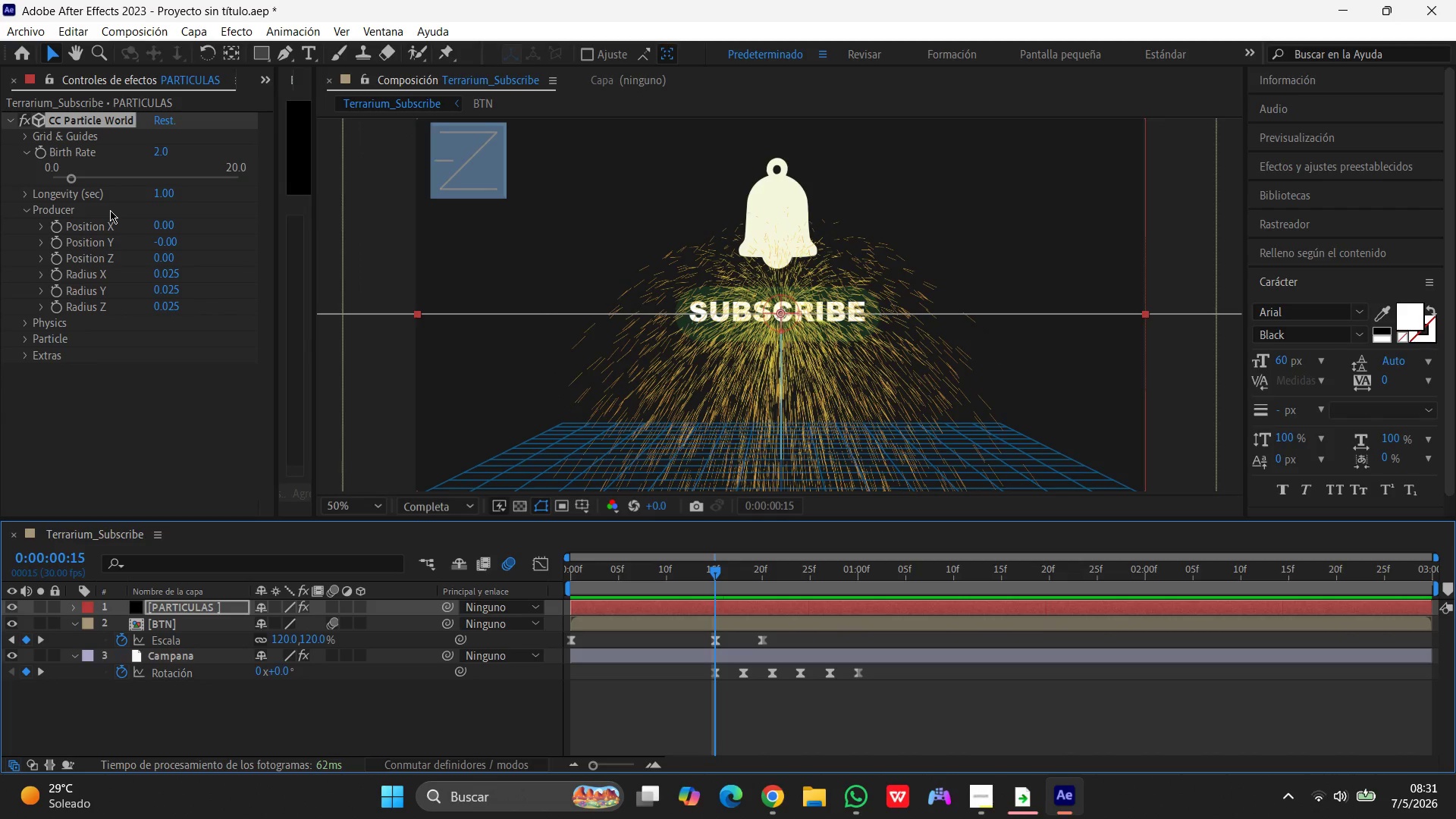 
left_click([157, 153])
 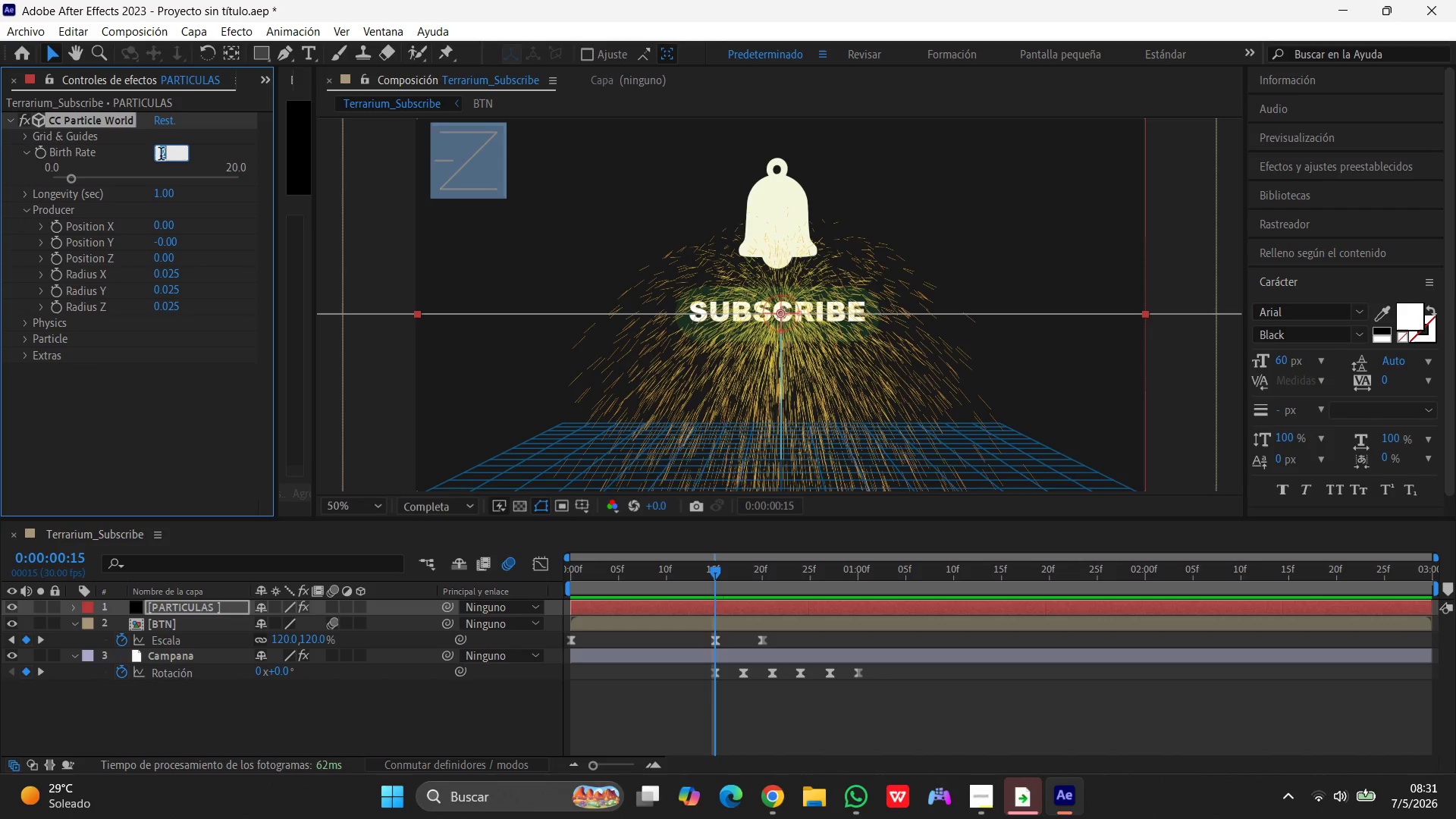 
key(Numpad5)
 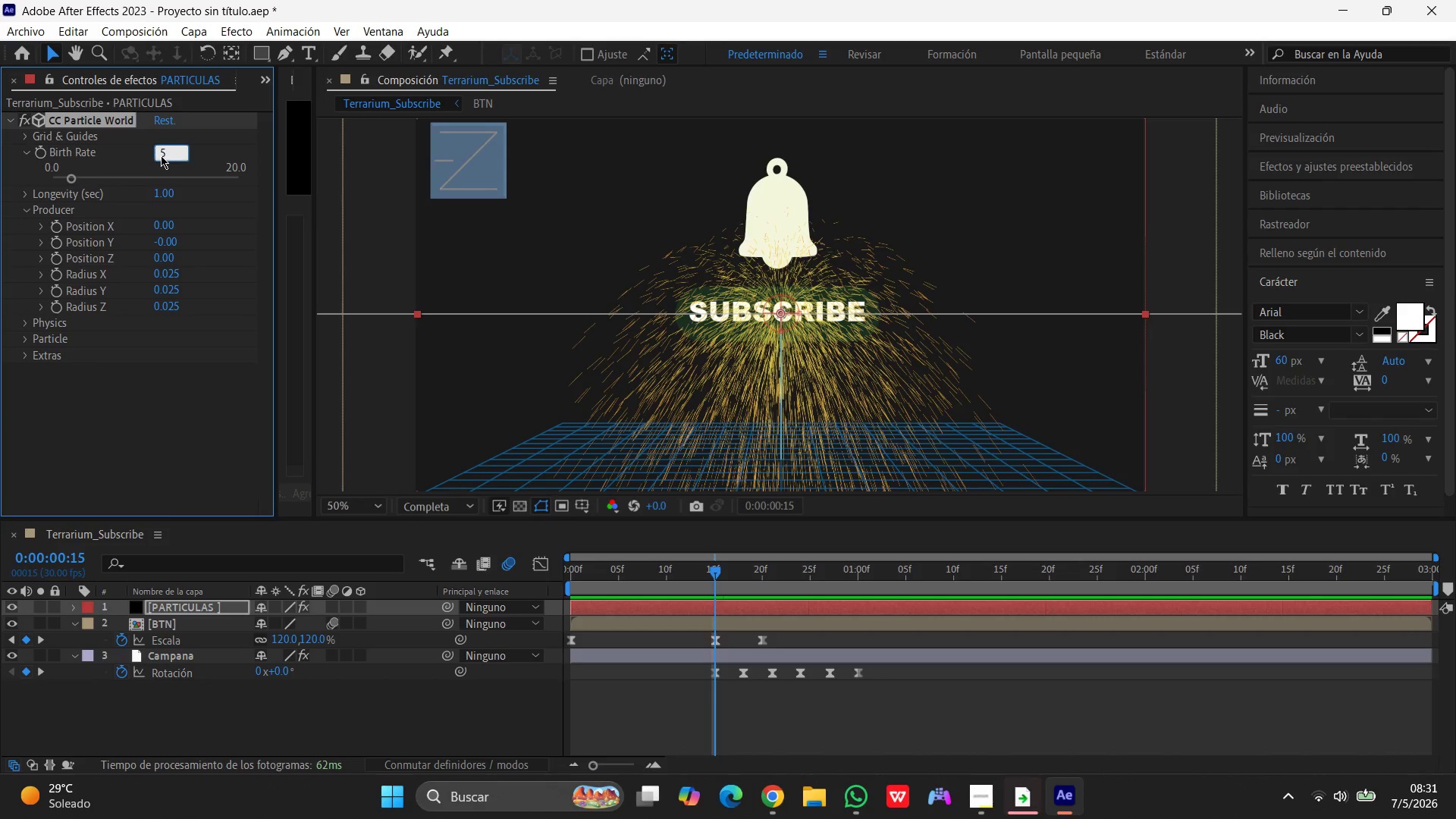 
key(Enter)
 